 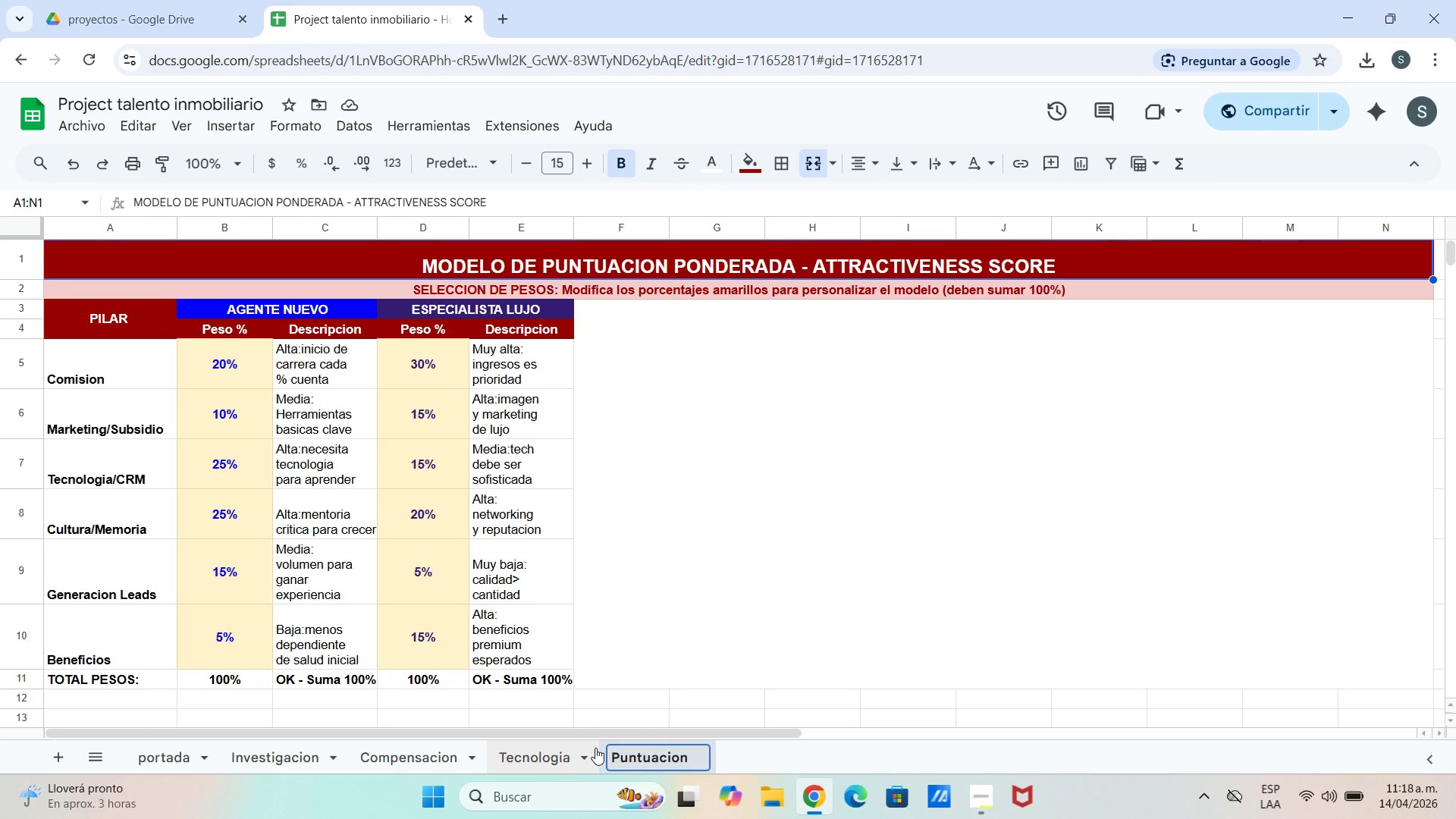 
left_click([682, 650])
 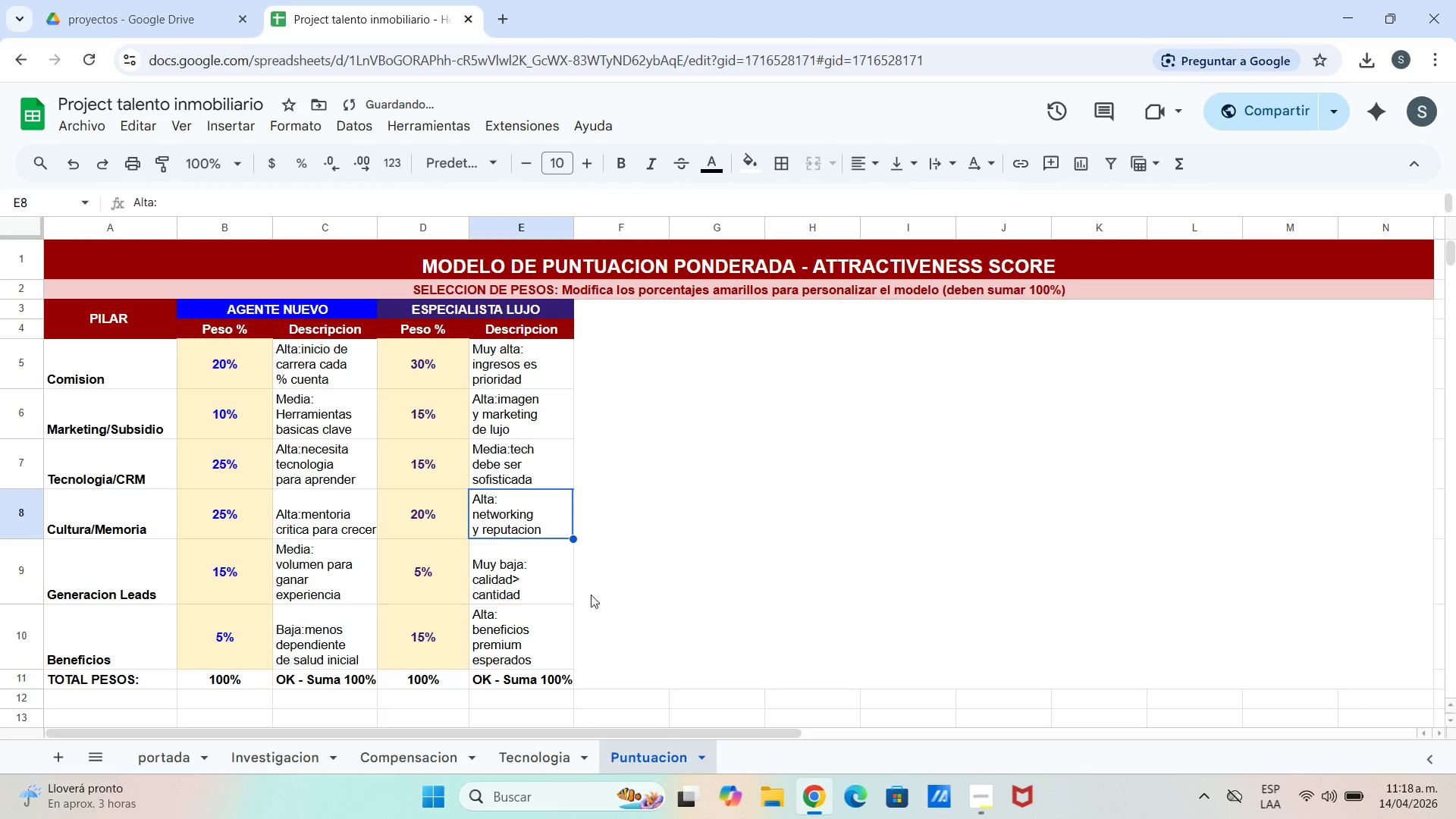 
scroll: coordinate [544, 529], scroll_direction: up, amount: 1.0
 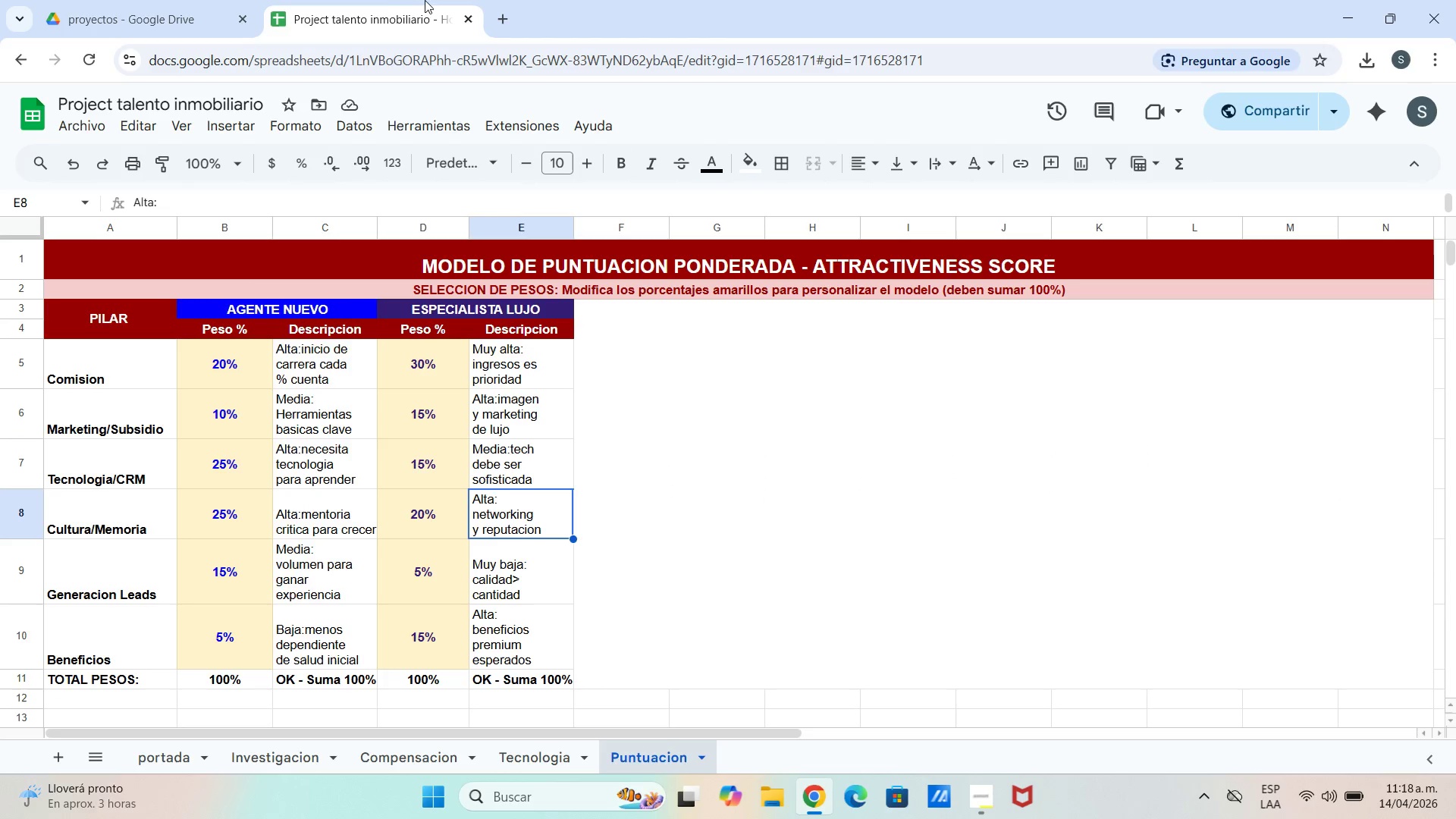 
scroll: coordinate [548, 495], scroll_direction: down, amount: 4.0
 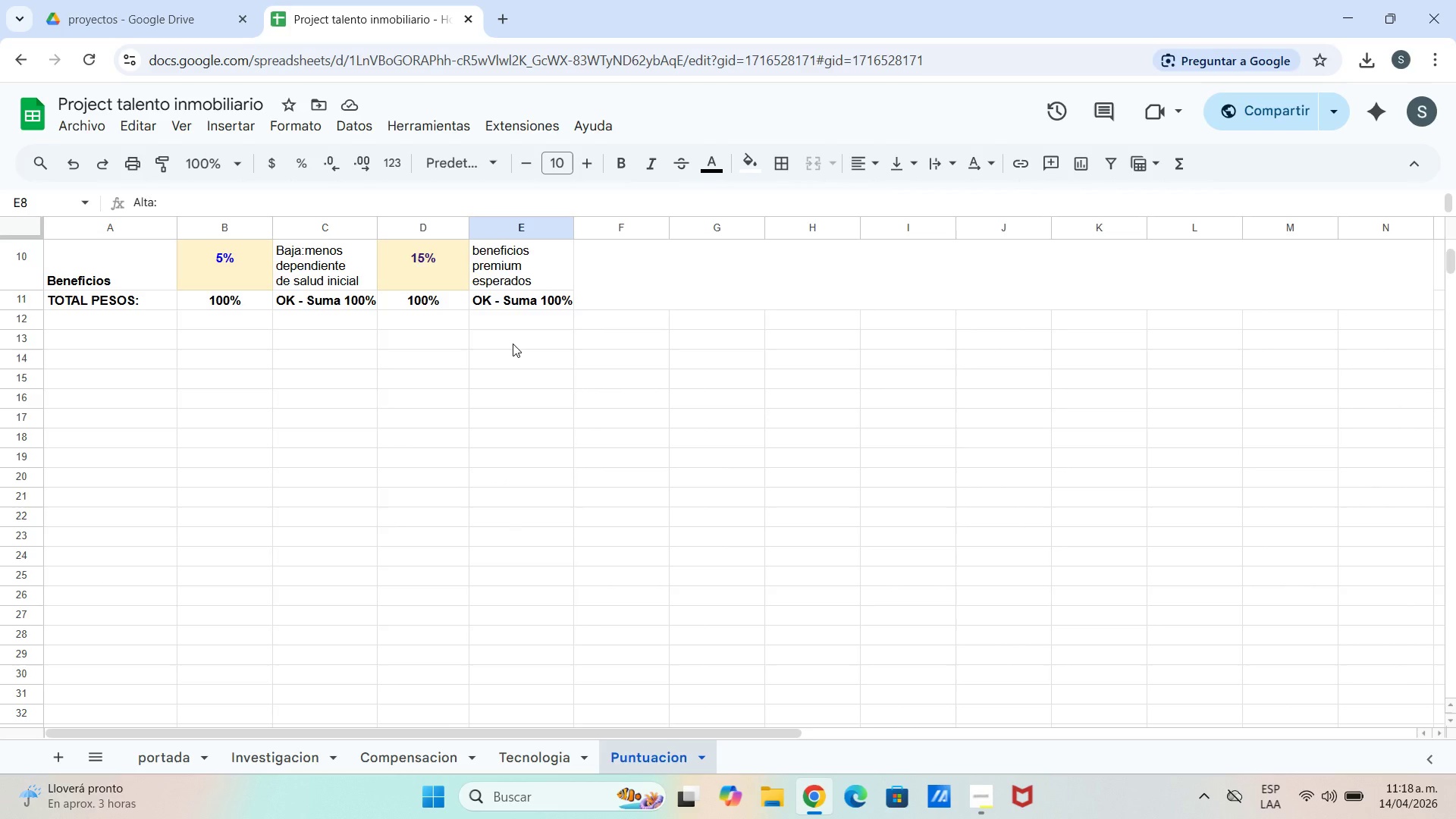 
wait(6.37)
 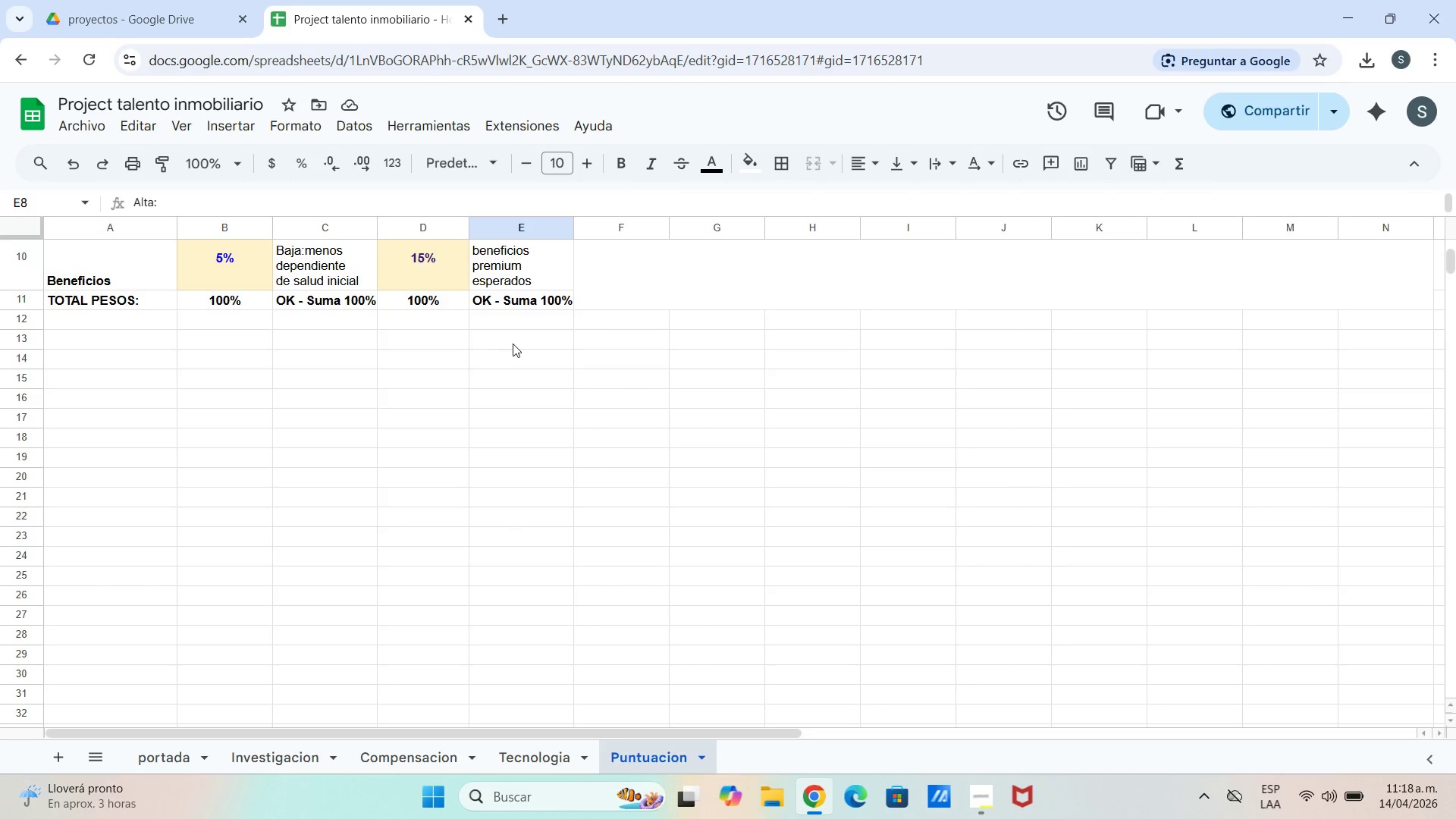 
left_click_drag(start_coordinate=[112, 334], to_coordinate=[1379, 350])
 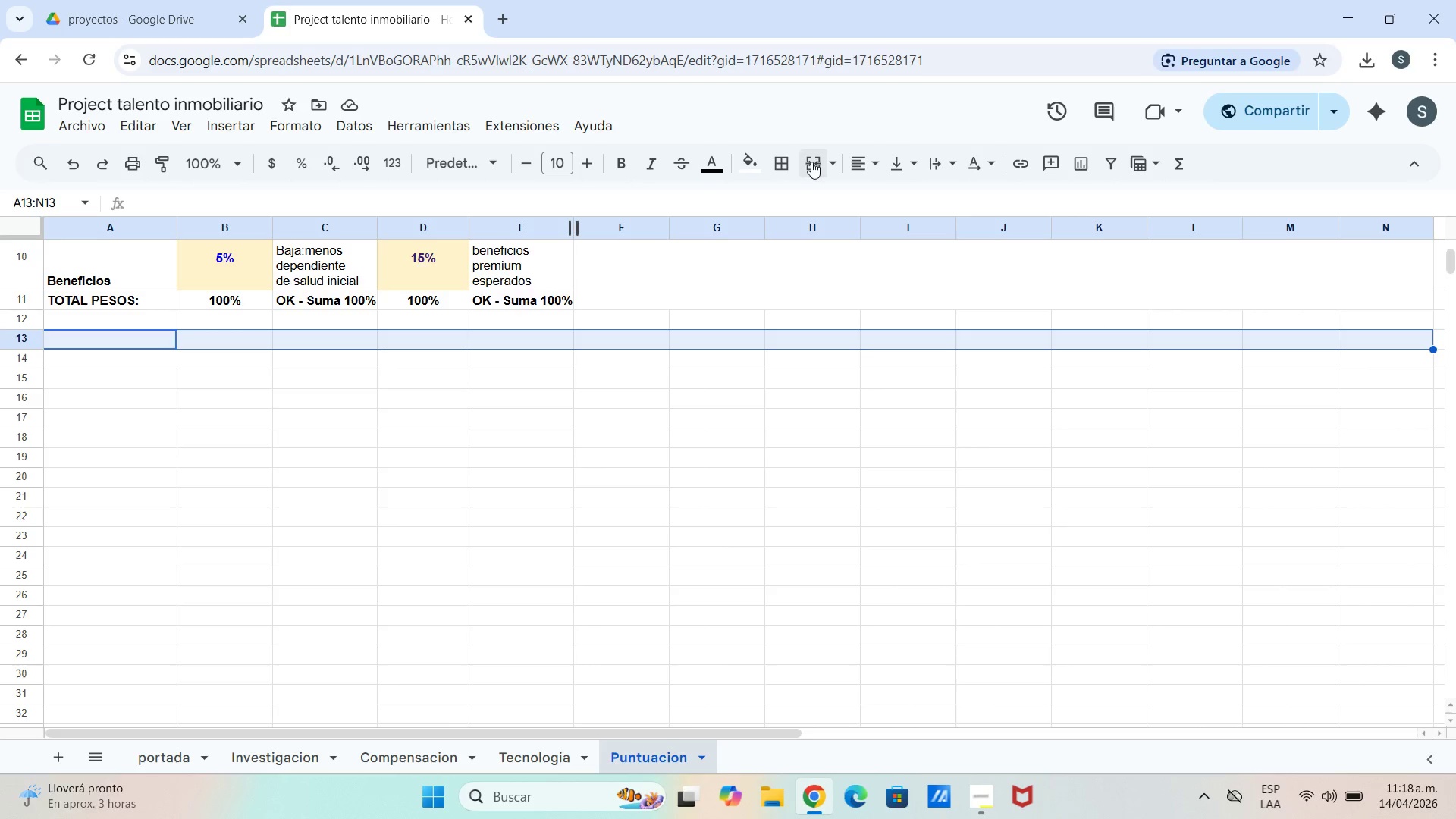 
left_click([808, 162])
 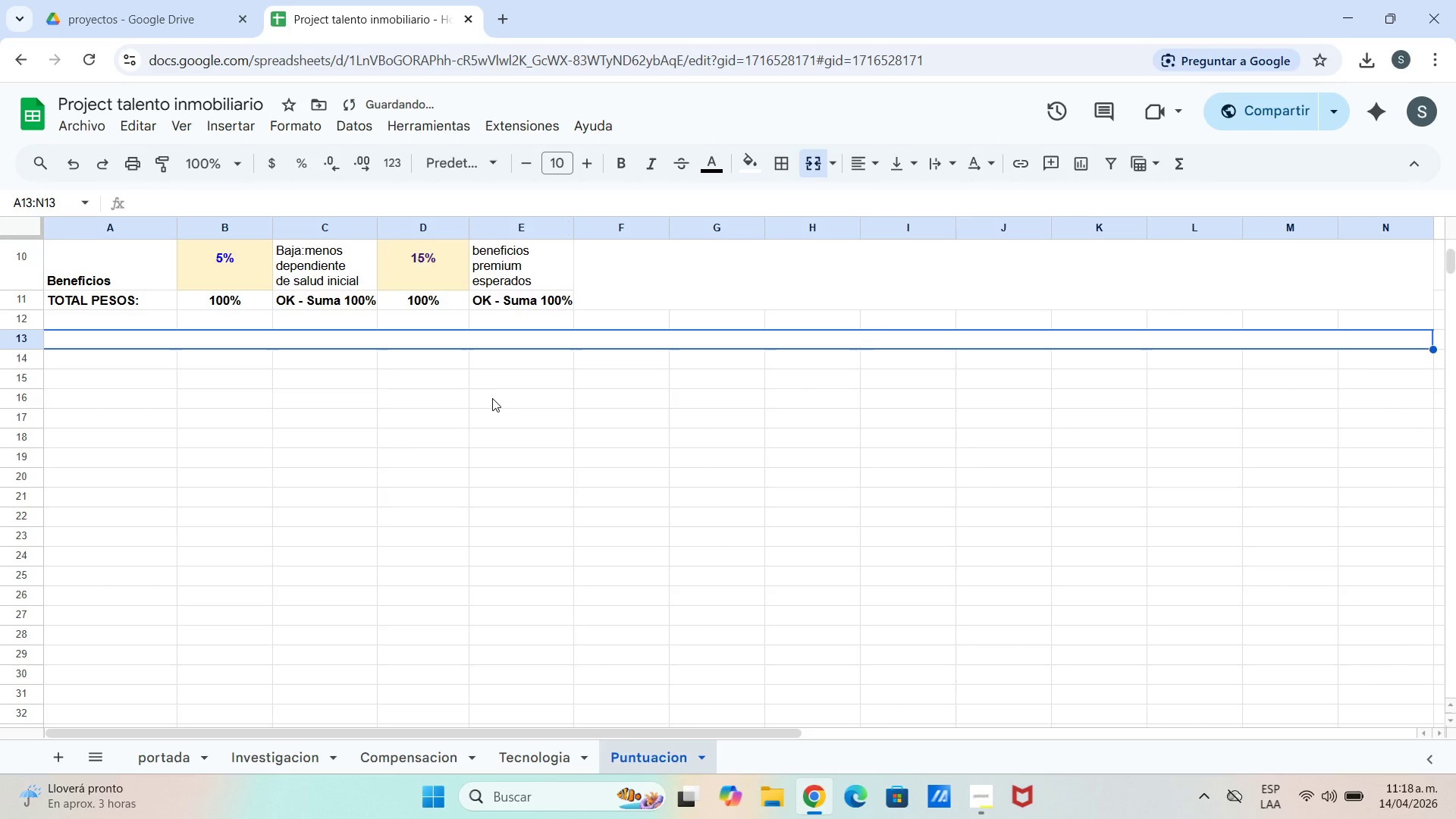 
type(TABLA DE PUNTUACION)
 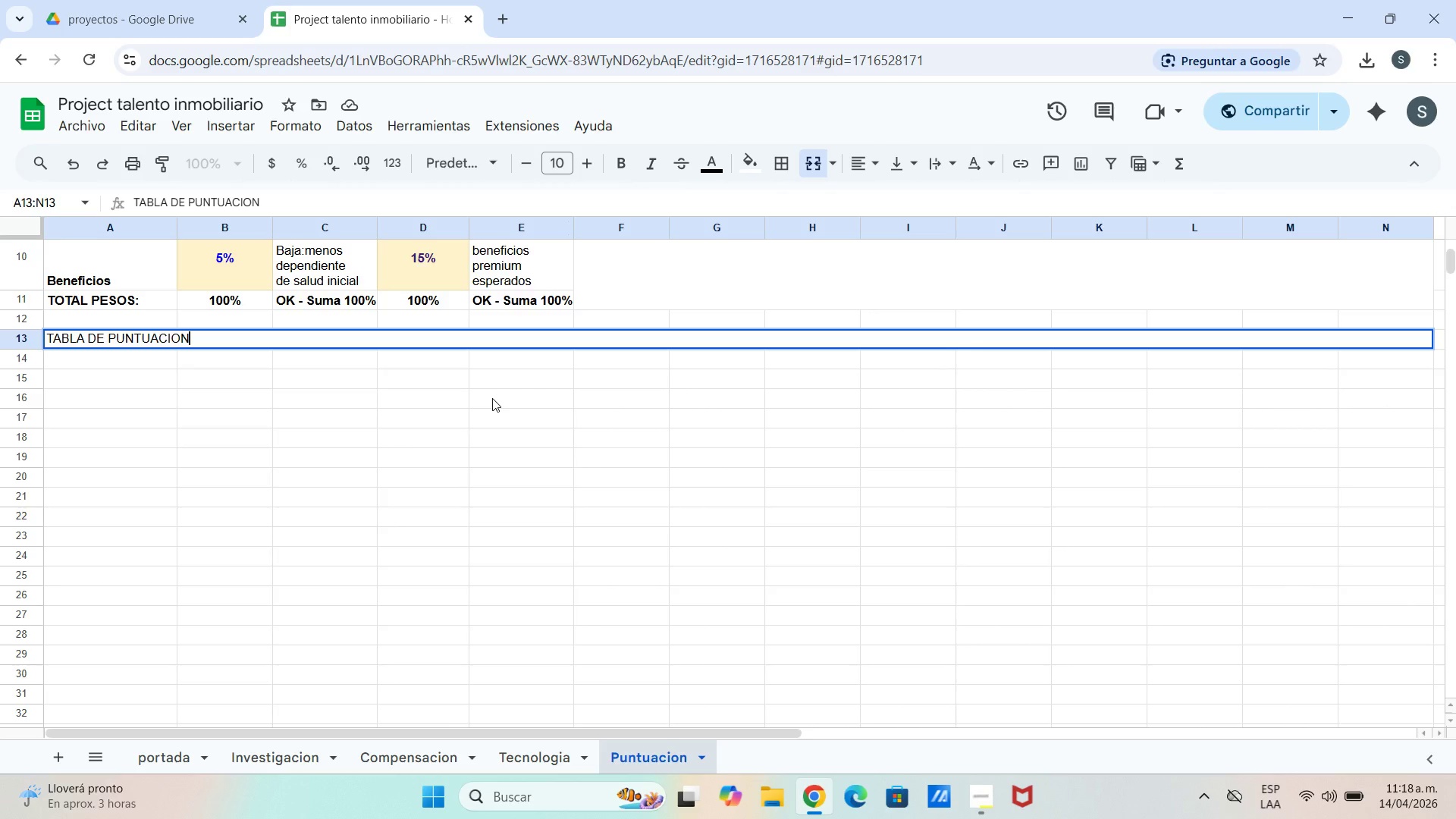 
type( PORP ILAE Y SCORES FINAL)
 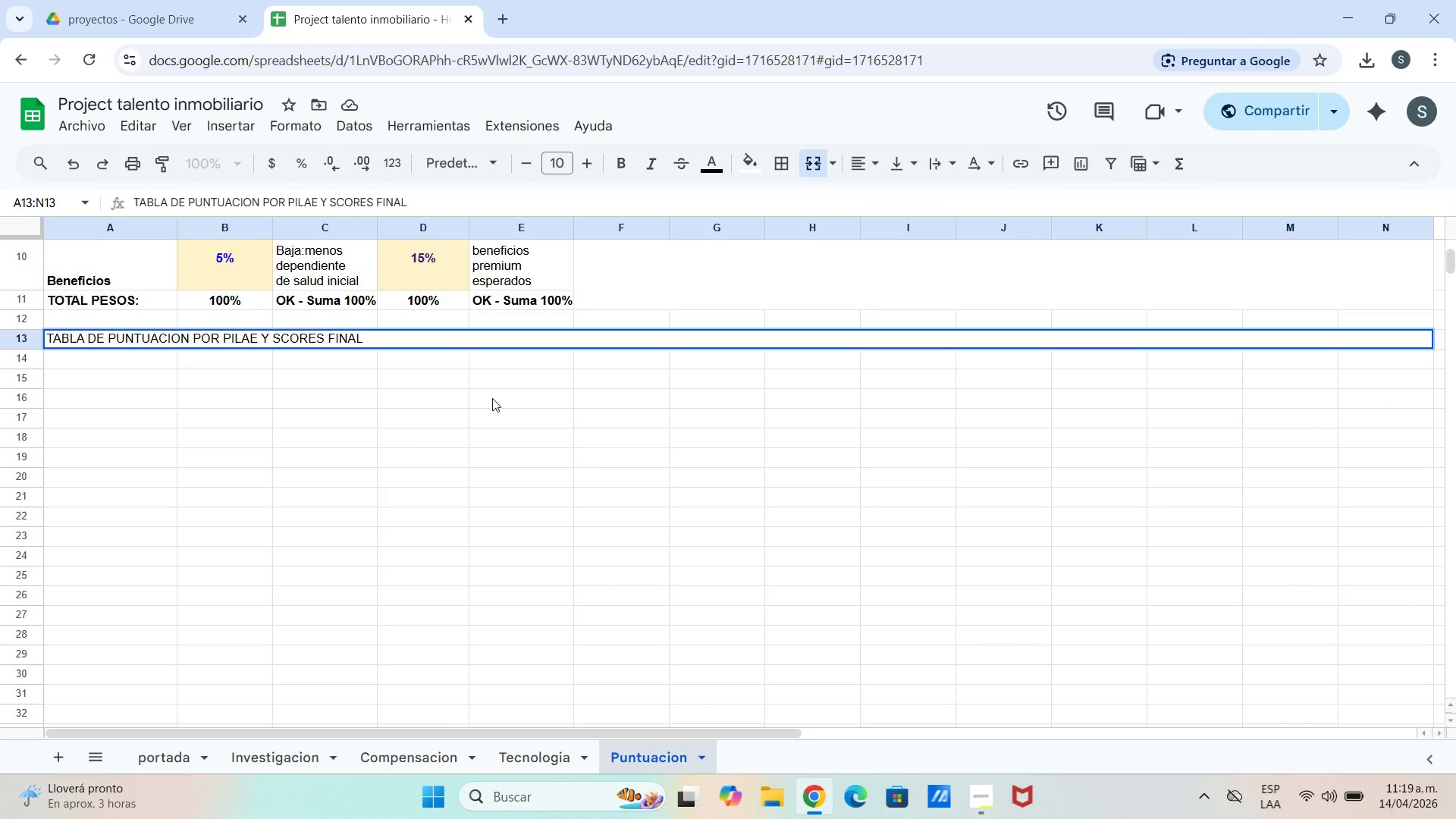 
type(ES O)
key(Backspace)
type(PONDERADOS)
 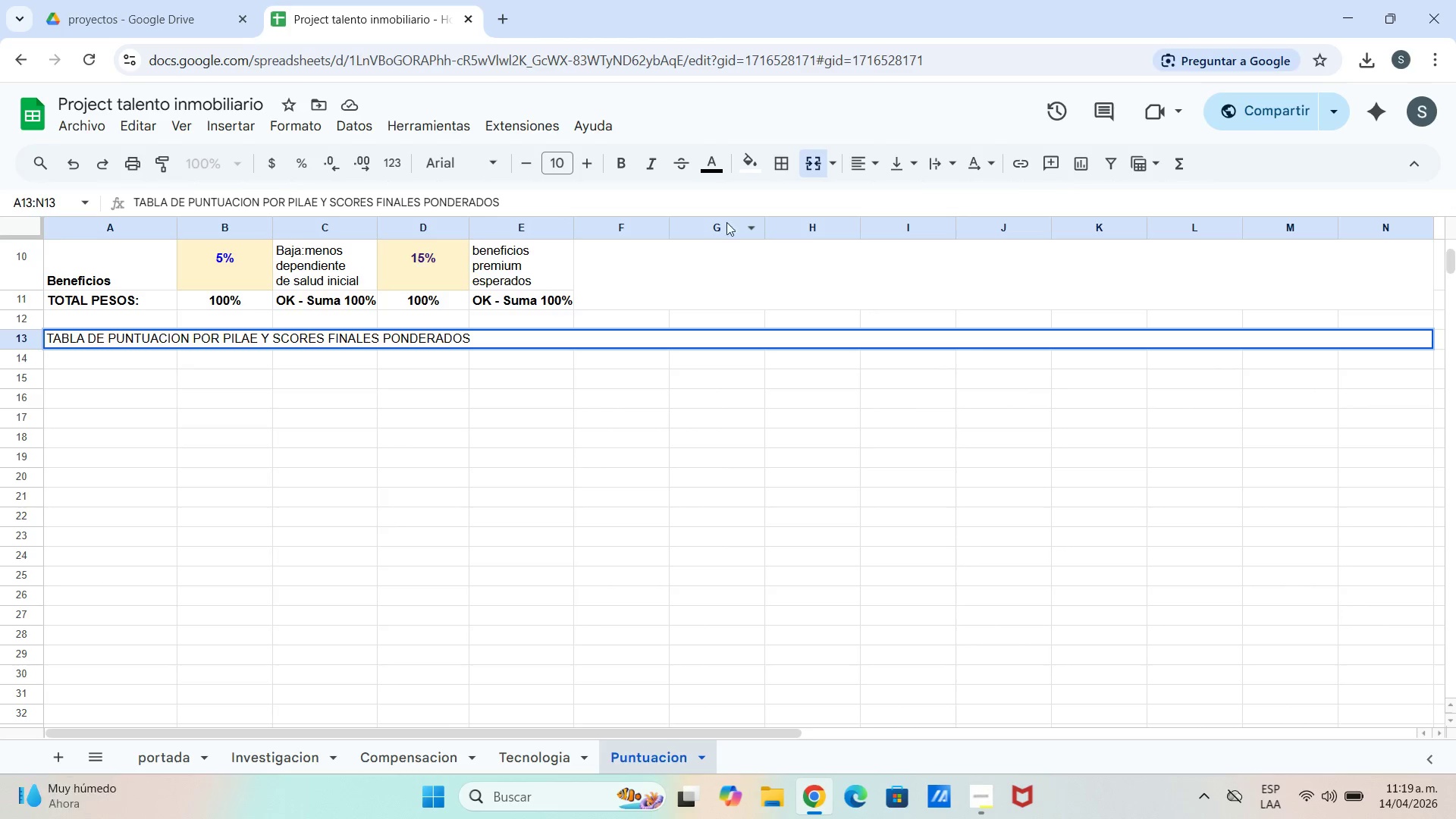 
left_click_drag(start_coordinate=[698, 173], to_coordinate=[702, 173])
 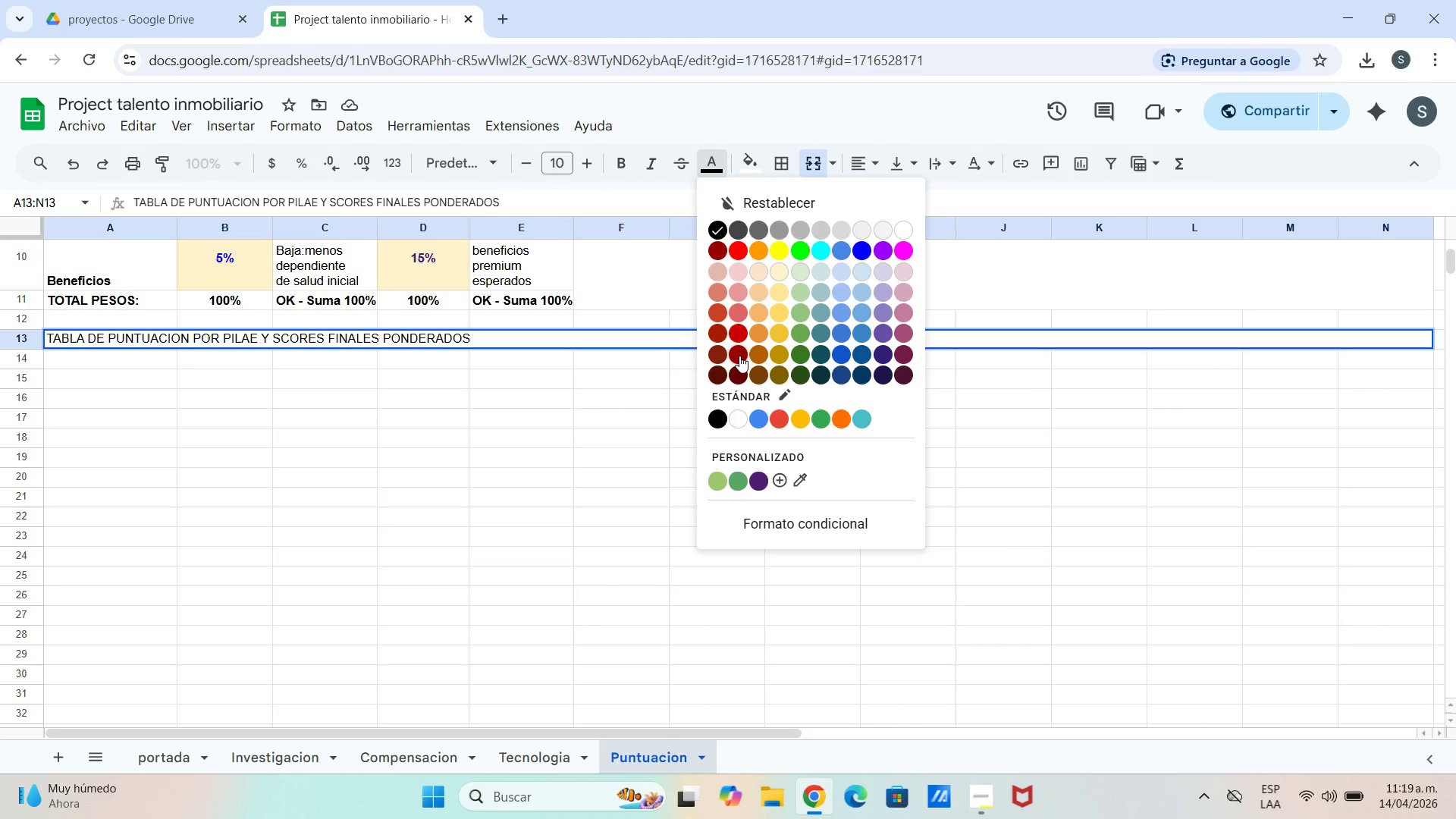 
left_click([732, 356])
 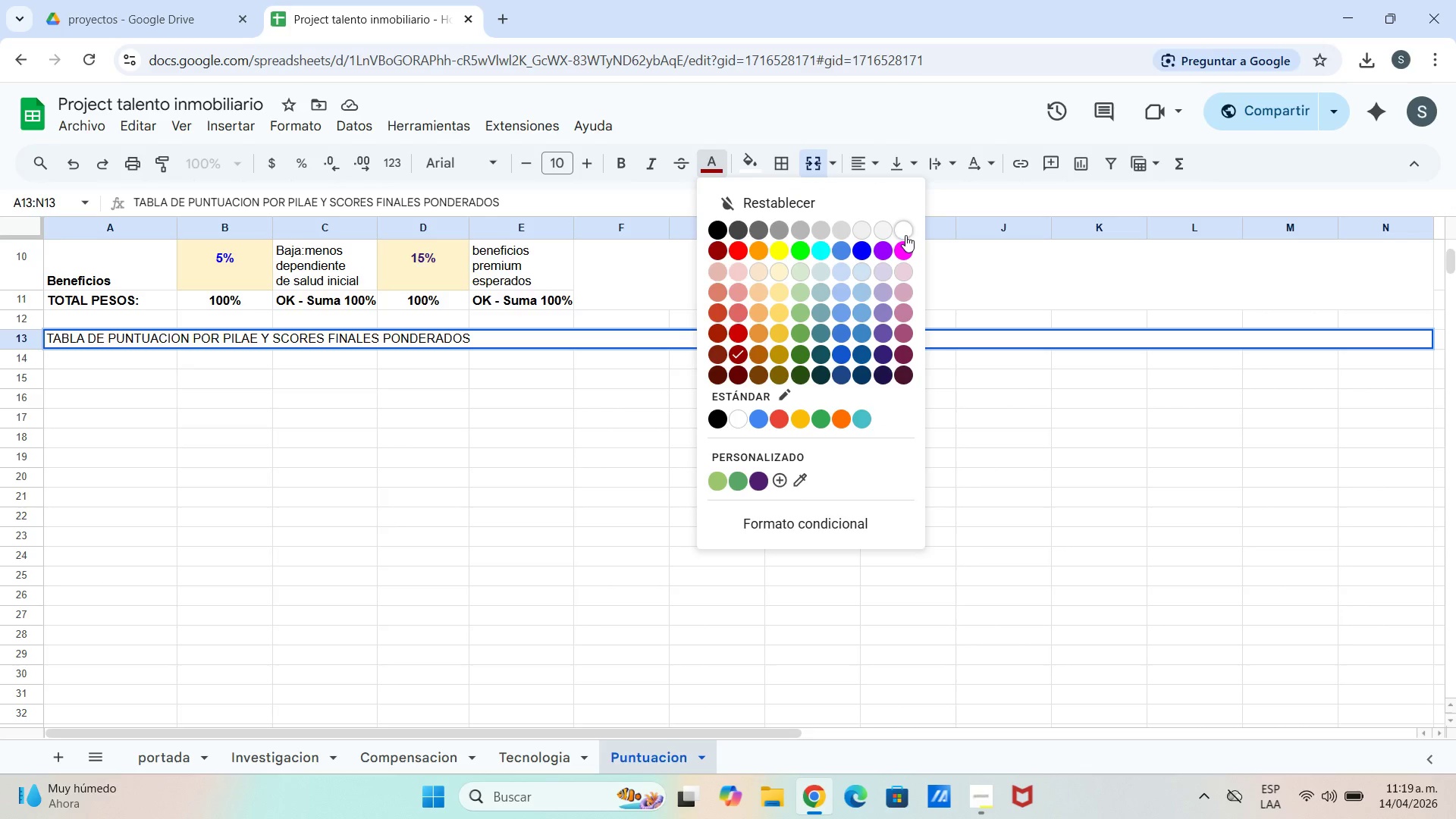 
left_click_drag(start_coordinate=[711, 406], to_coordinate=[690, 403])
 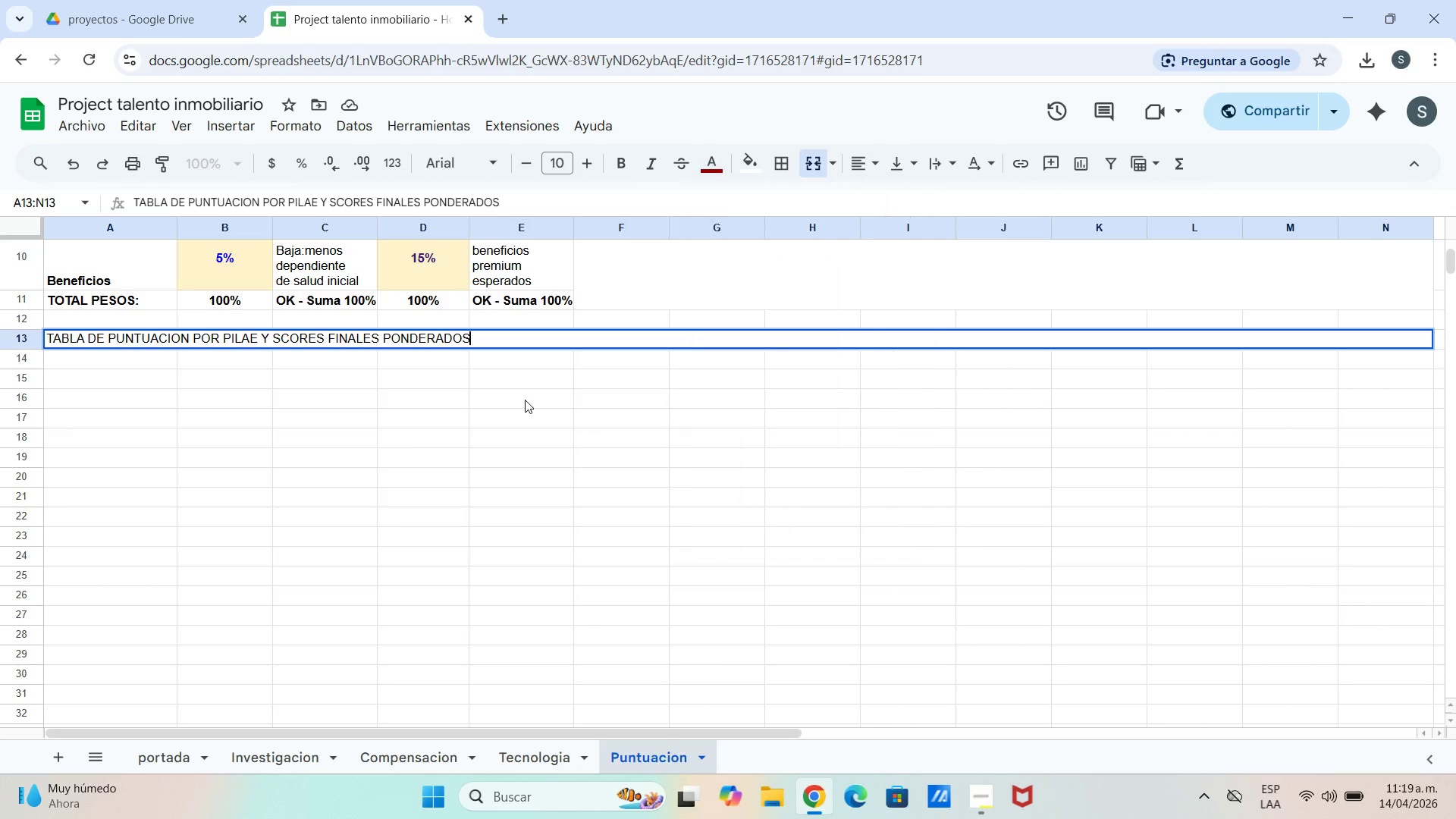 
double_click([525, 400])
 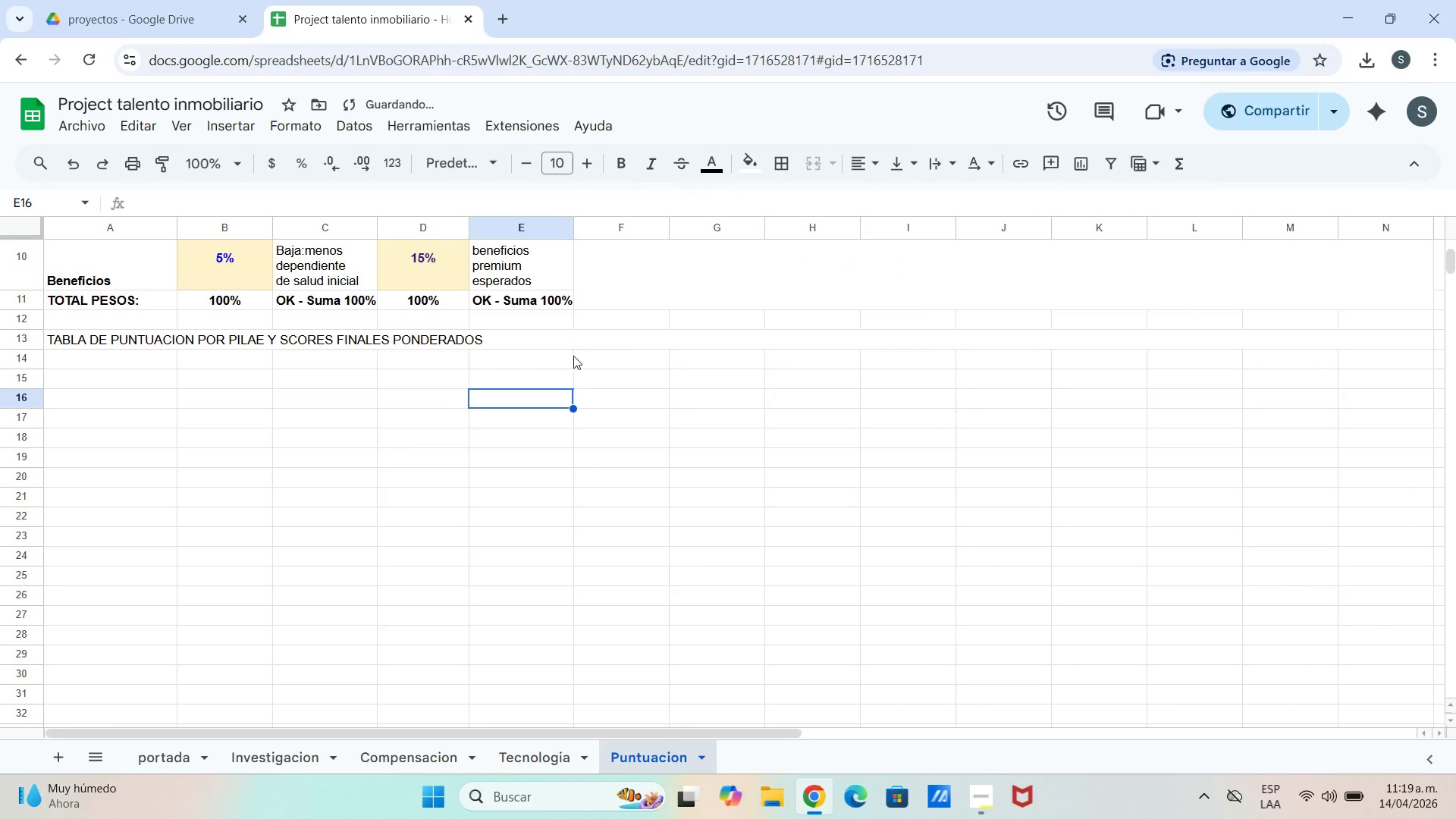 
left_click([572, 348])
 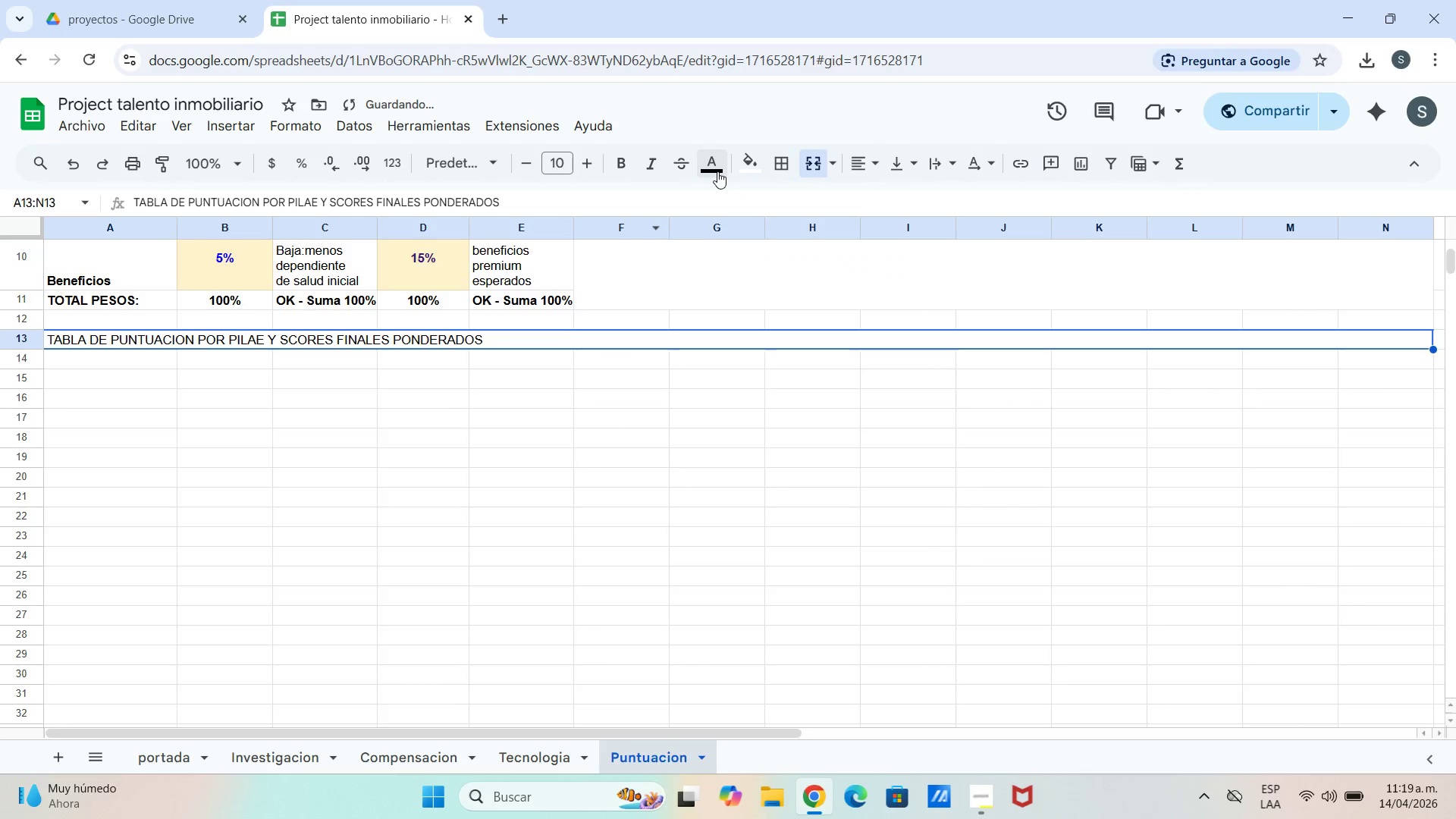 
left_click([758, 168])
 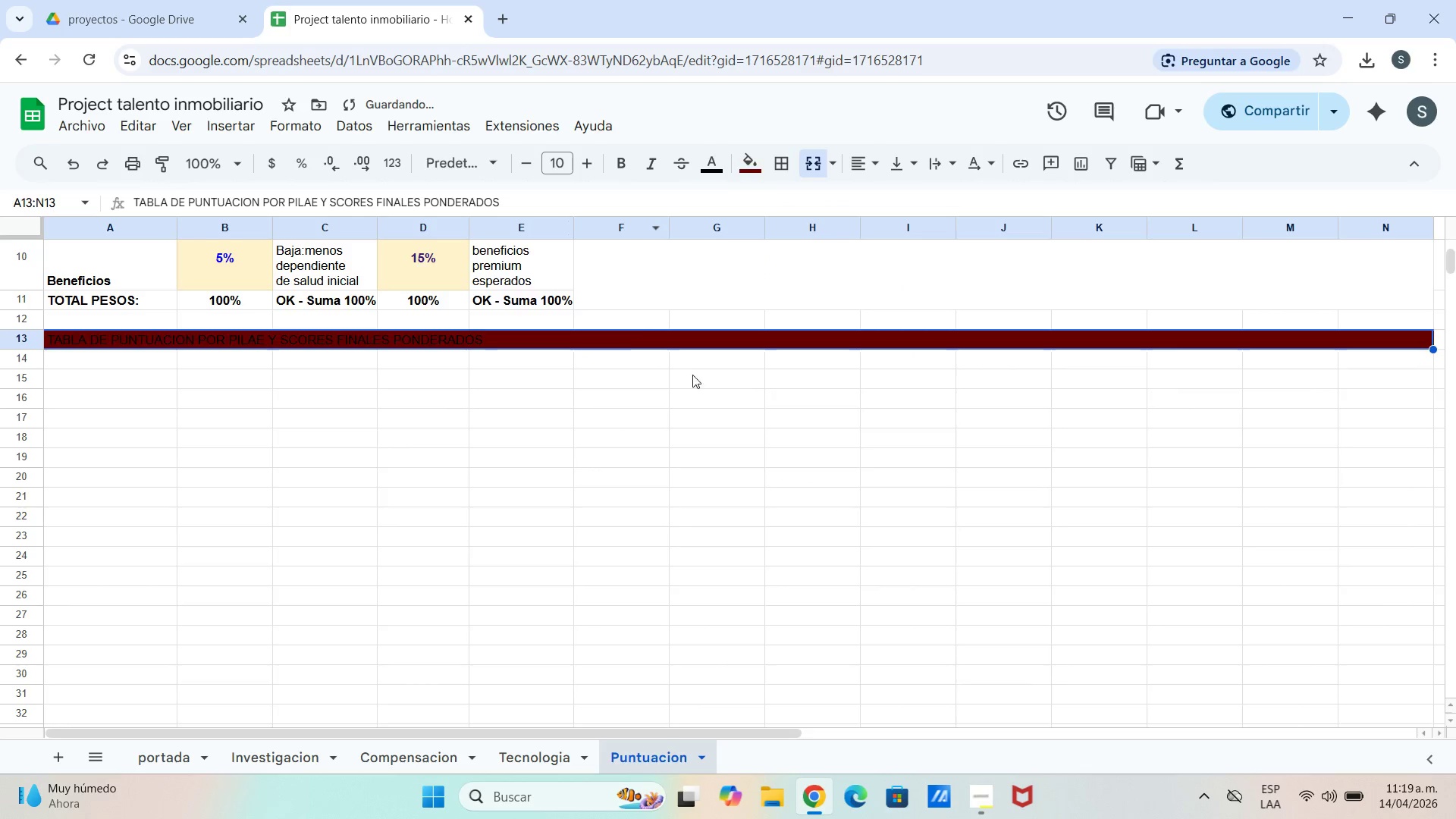 
left_click([706, 177])
 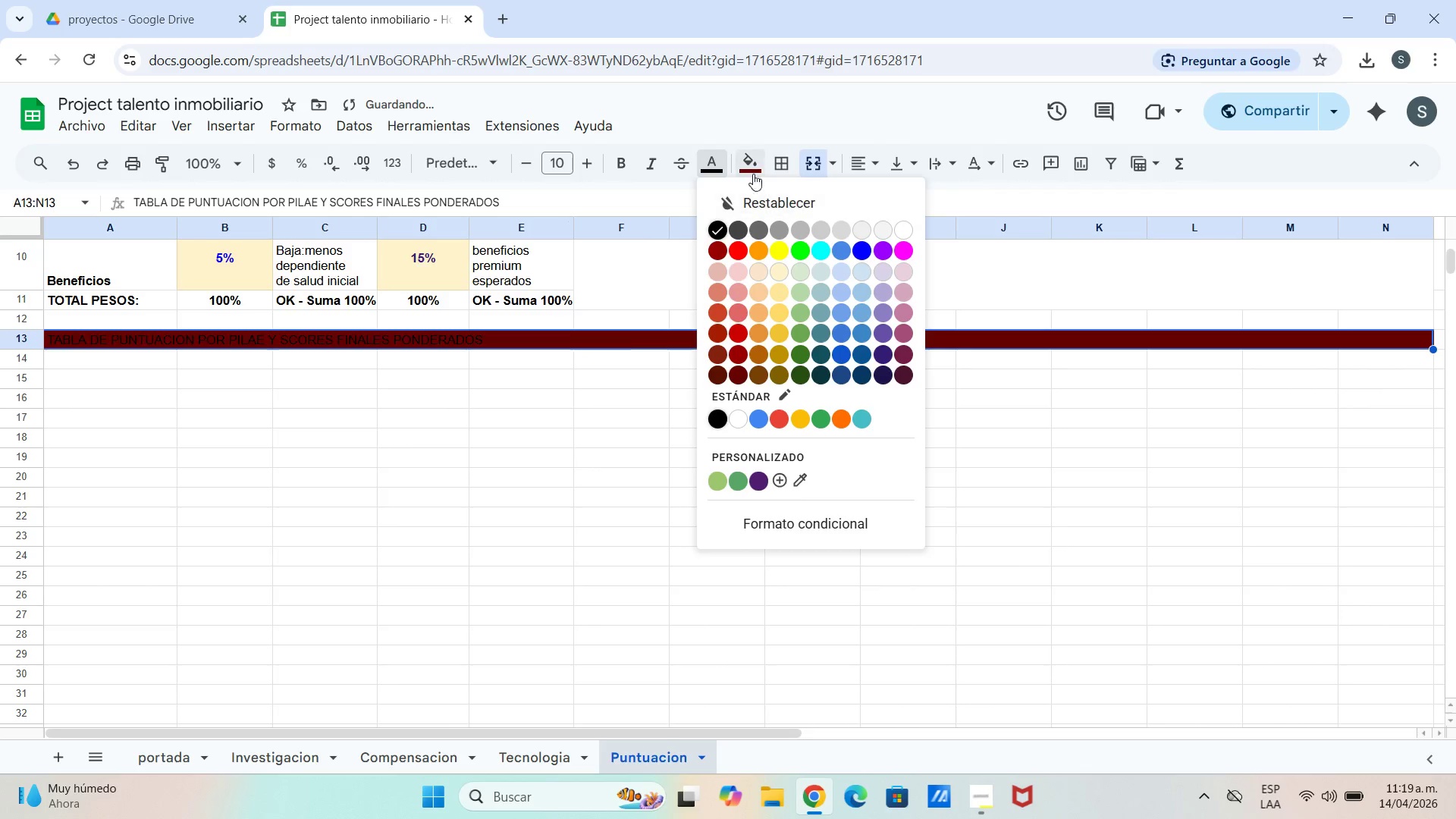 
left_click([752, 160])
 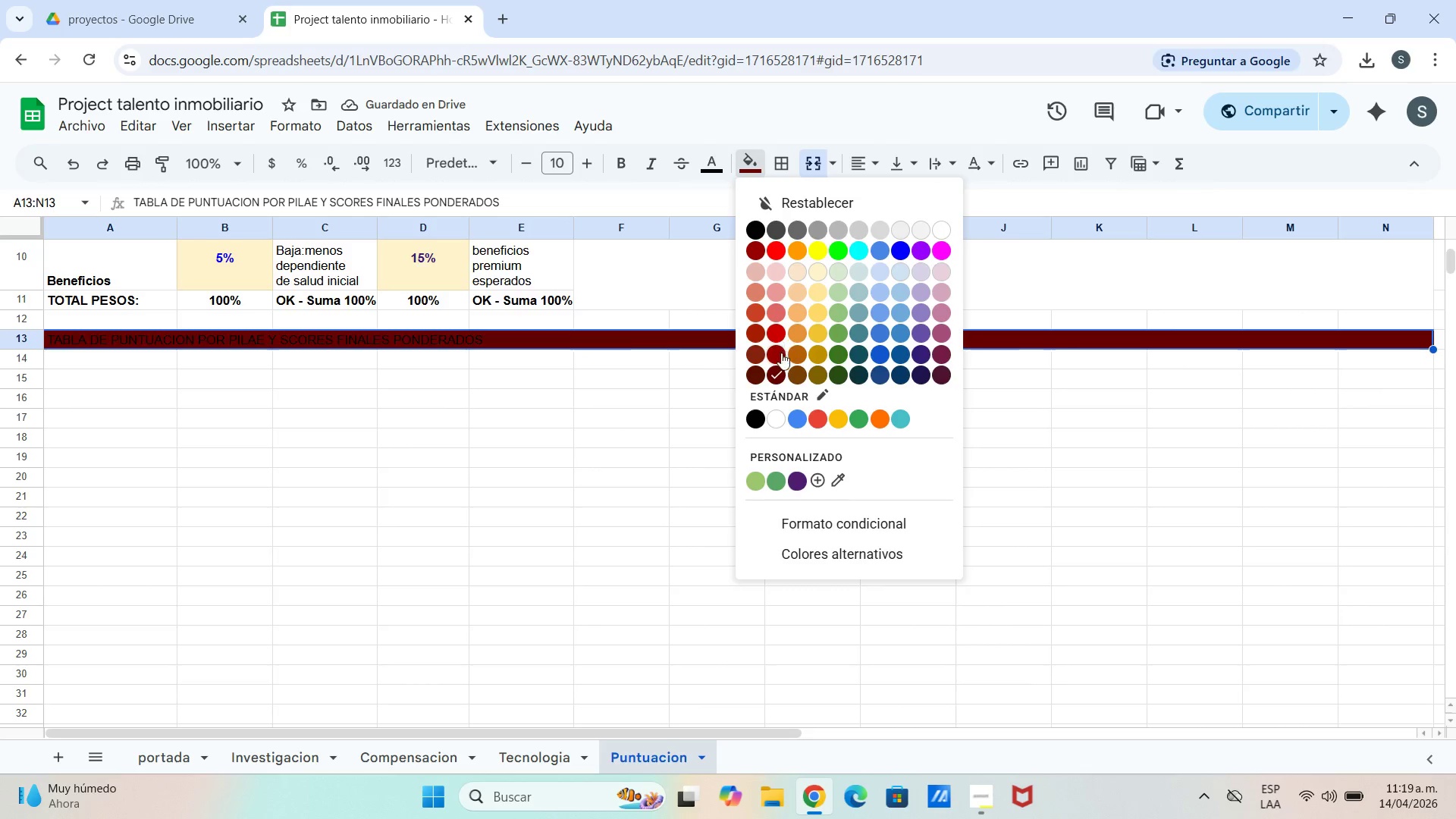 
left_click([780, 365])
 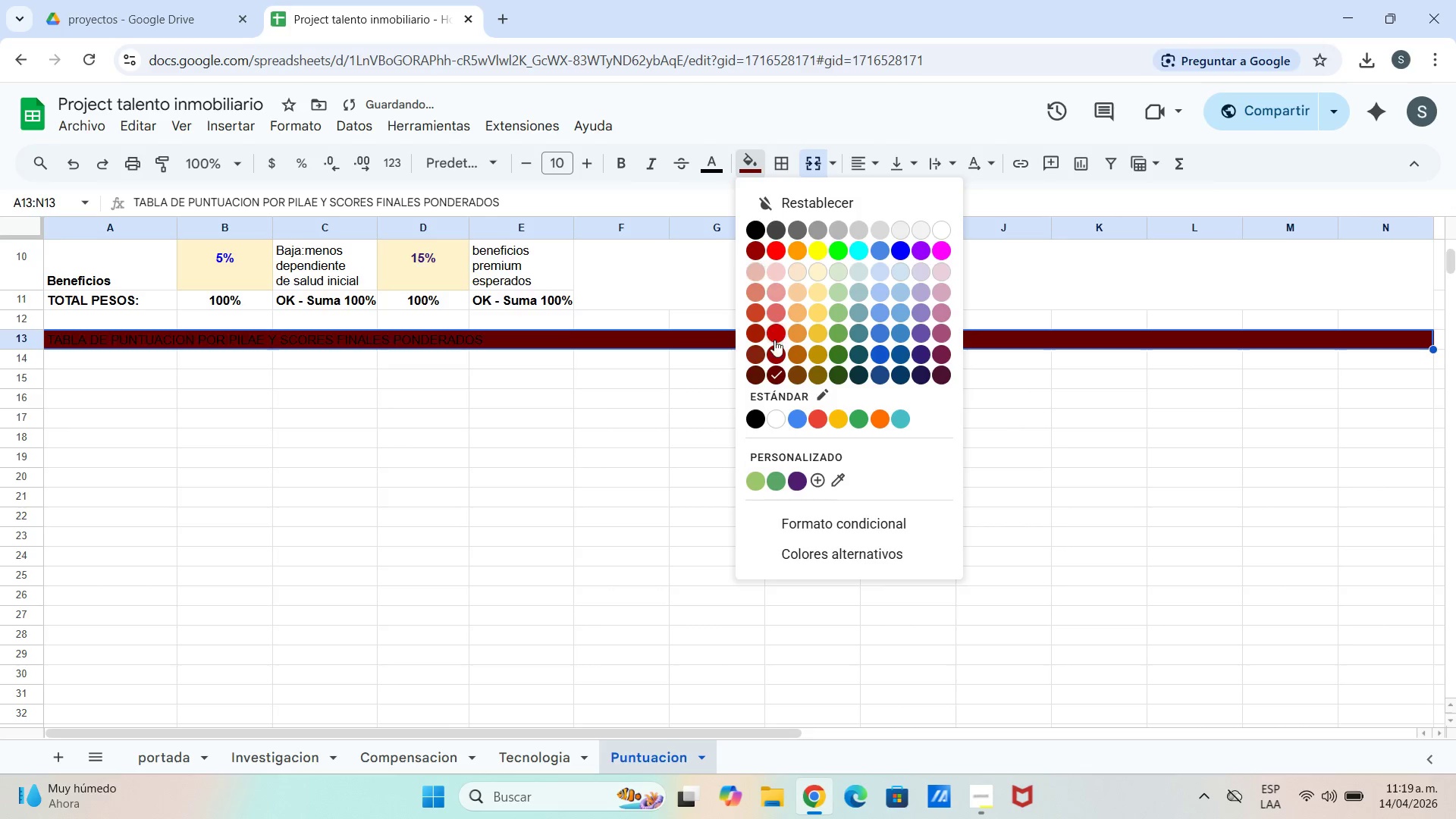 
left_click([777, 350])
 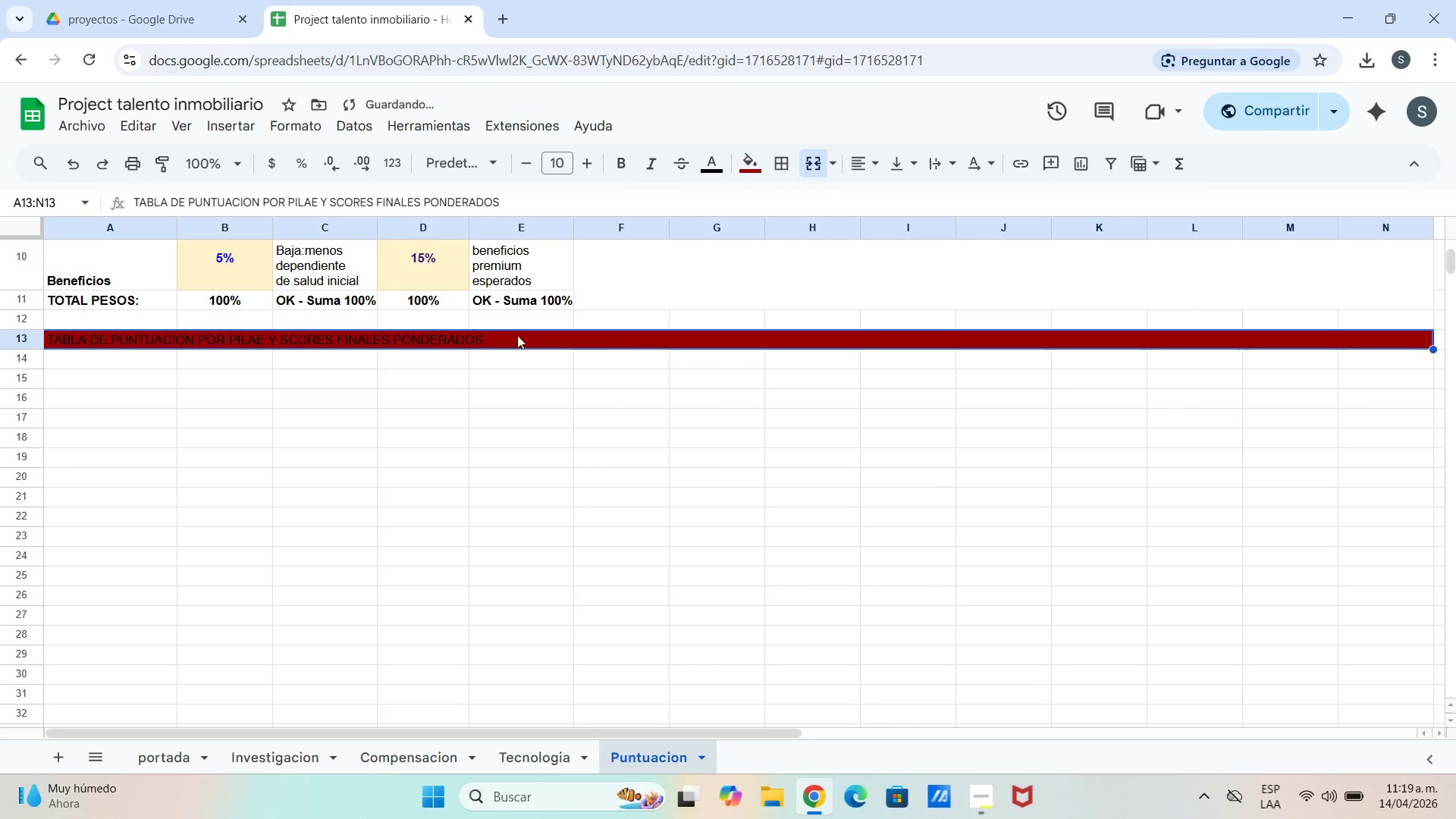 
scroll: coordinate [718, 421], scroll_direction: up, amount: 4.0
 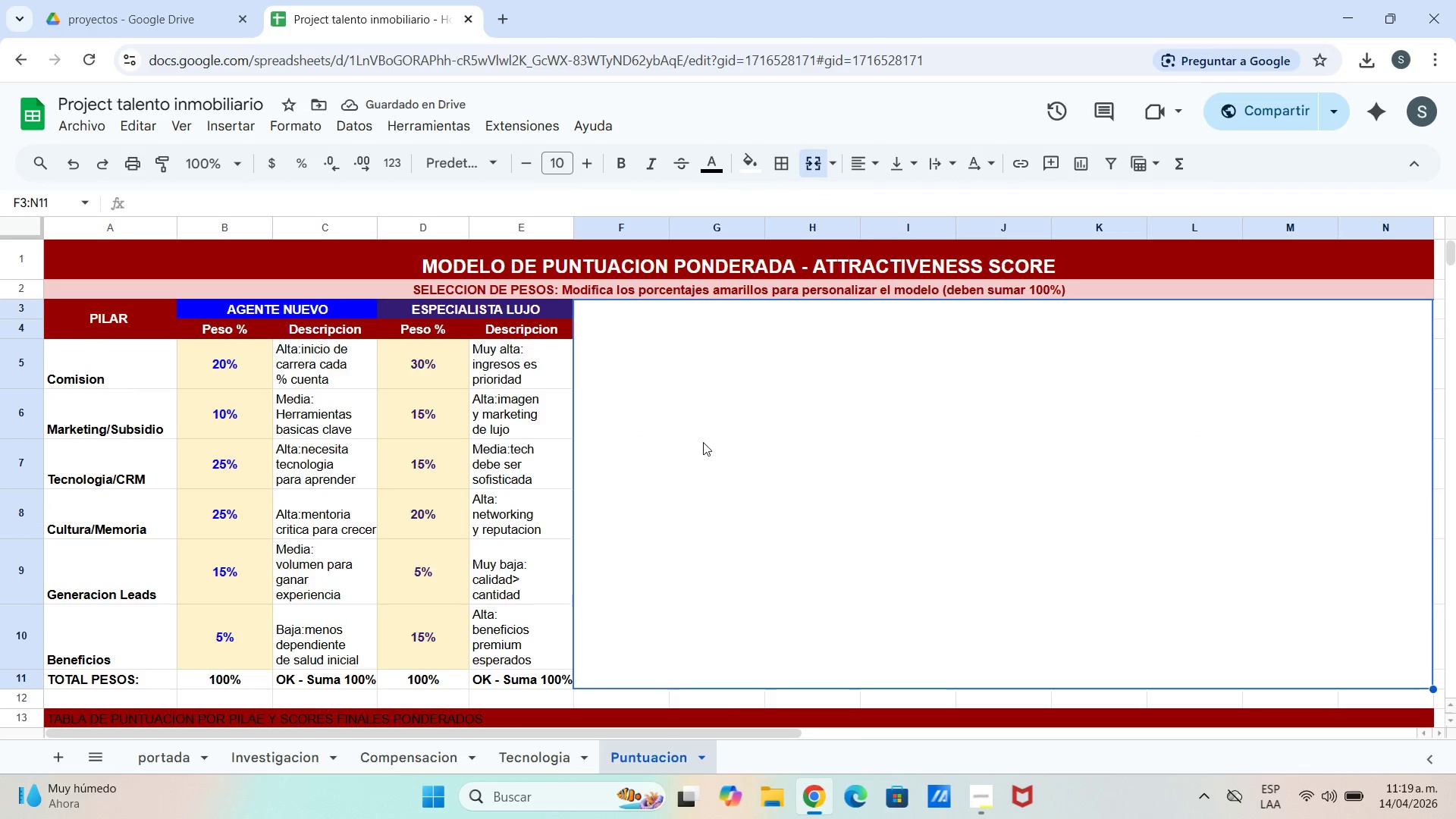 
scroll: coordinate [692, 445], scroll_direction: down, amount: 2.0
 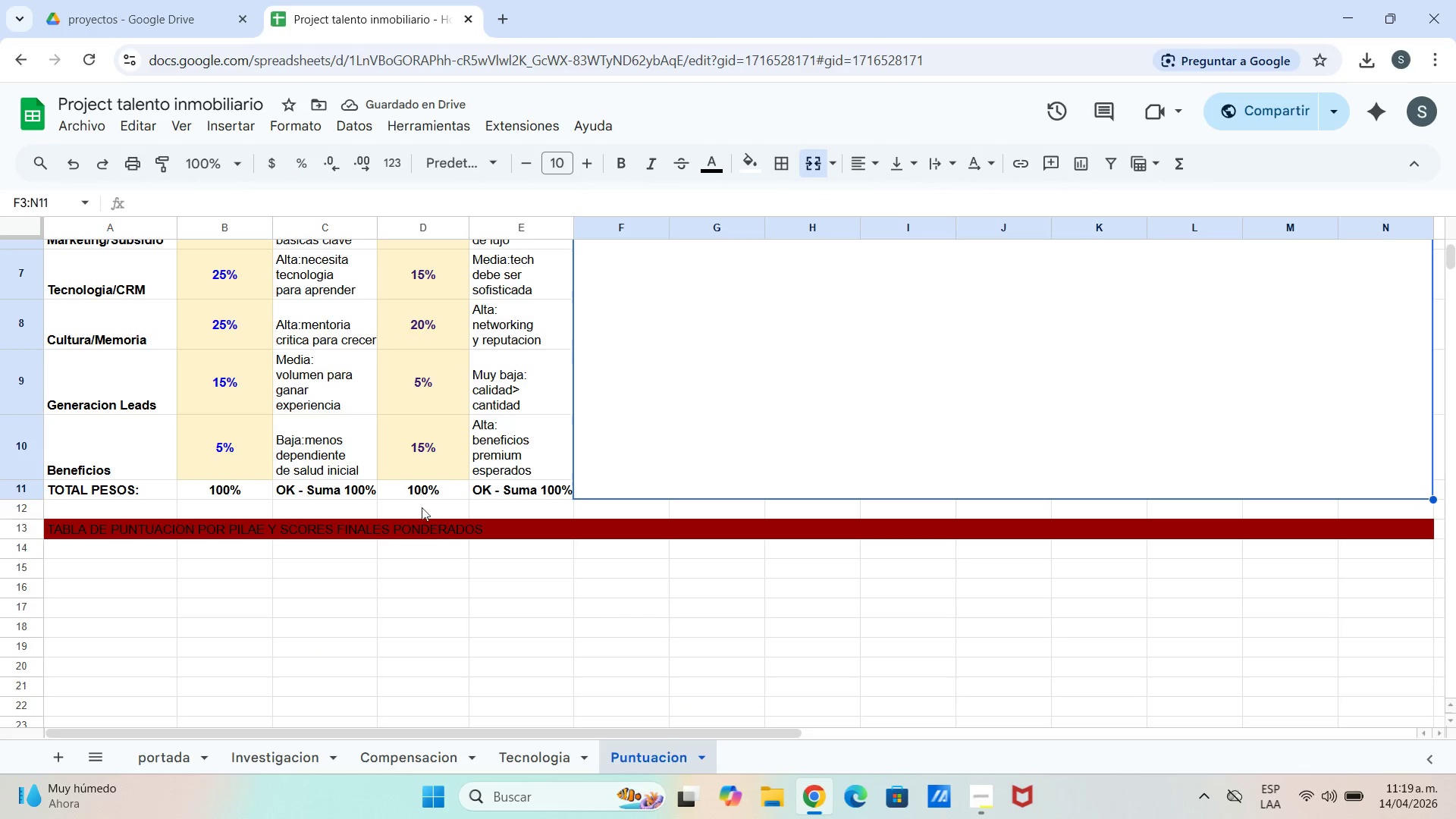 
left_click([427, 526])
 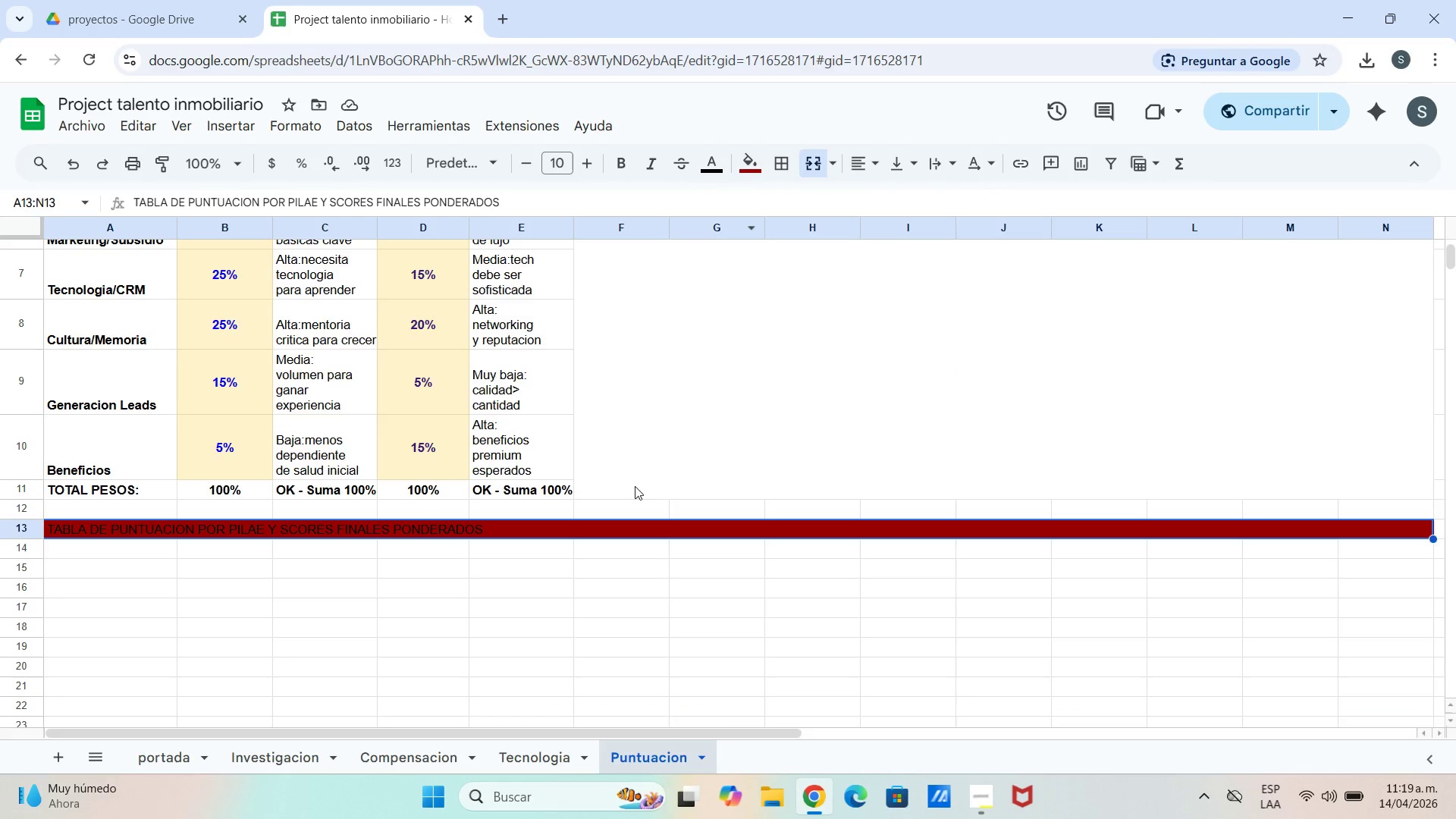 
left_click([706, 167])
 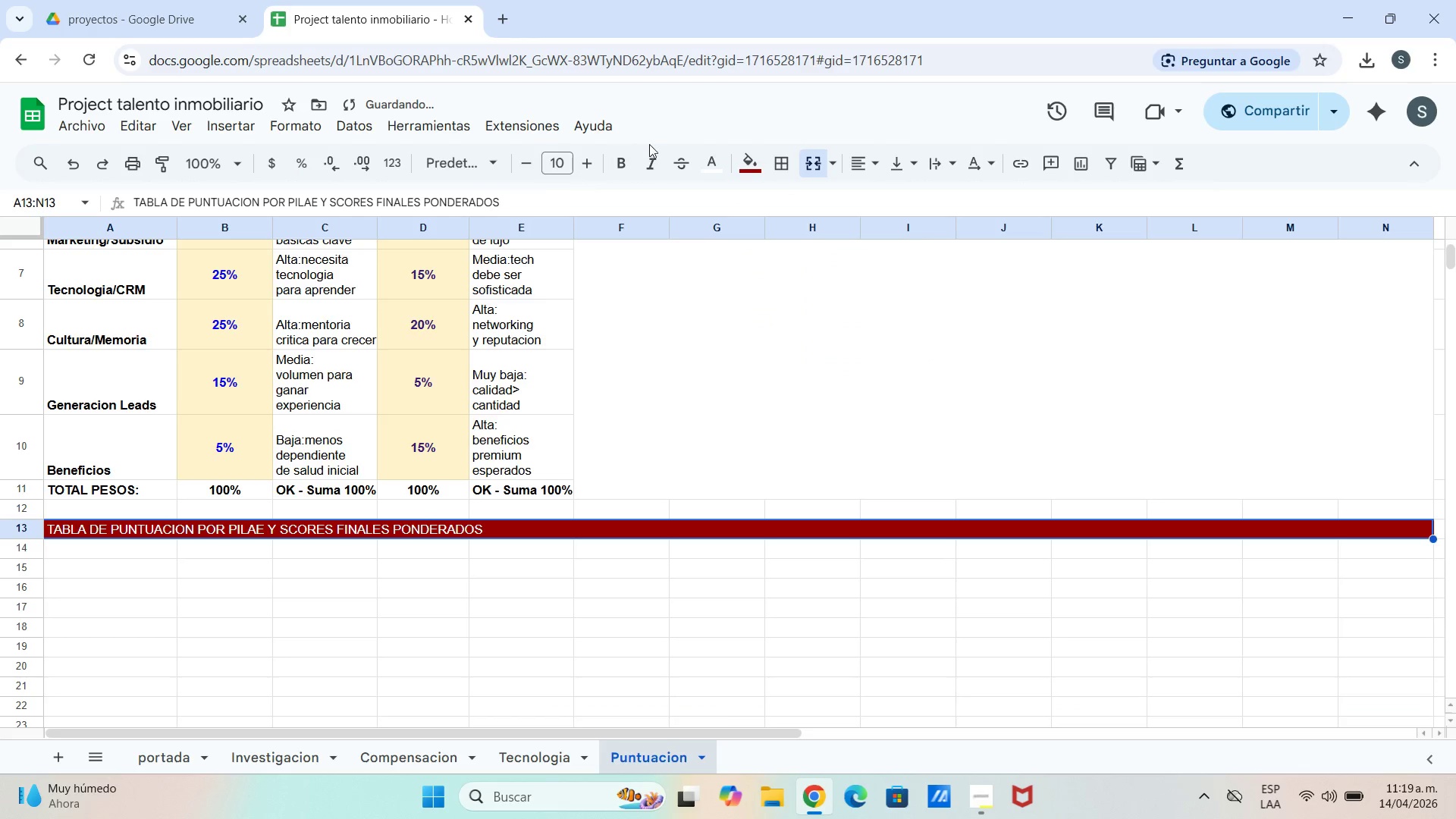 
double_click([583, 171])
 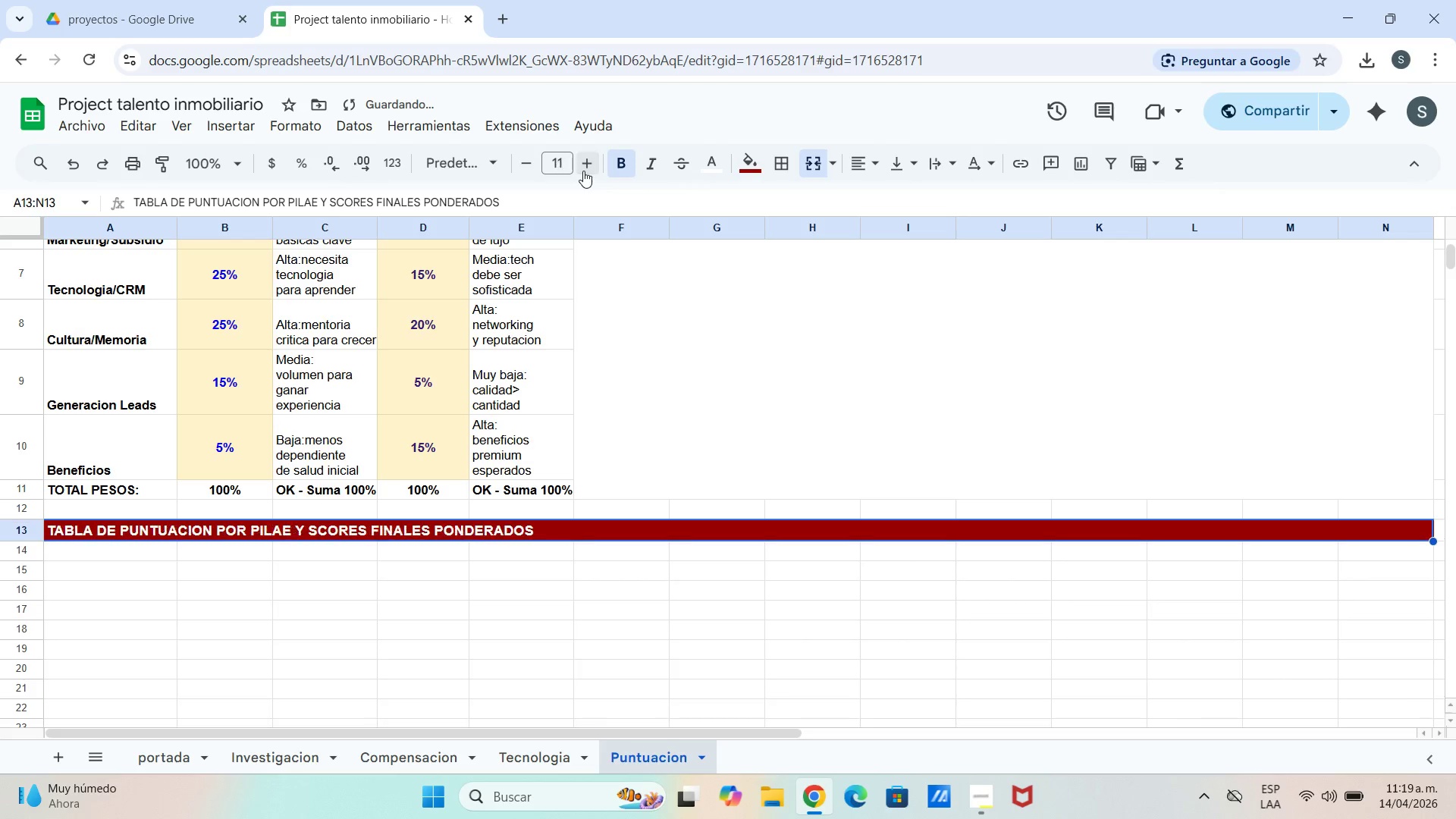 
triple_click([583, 171])
 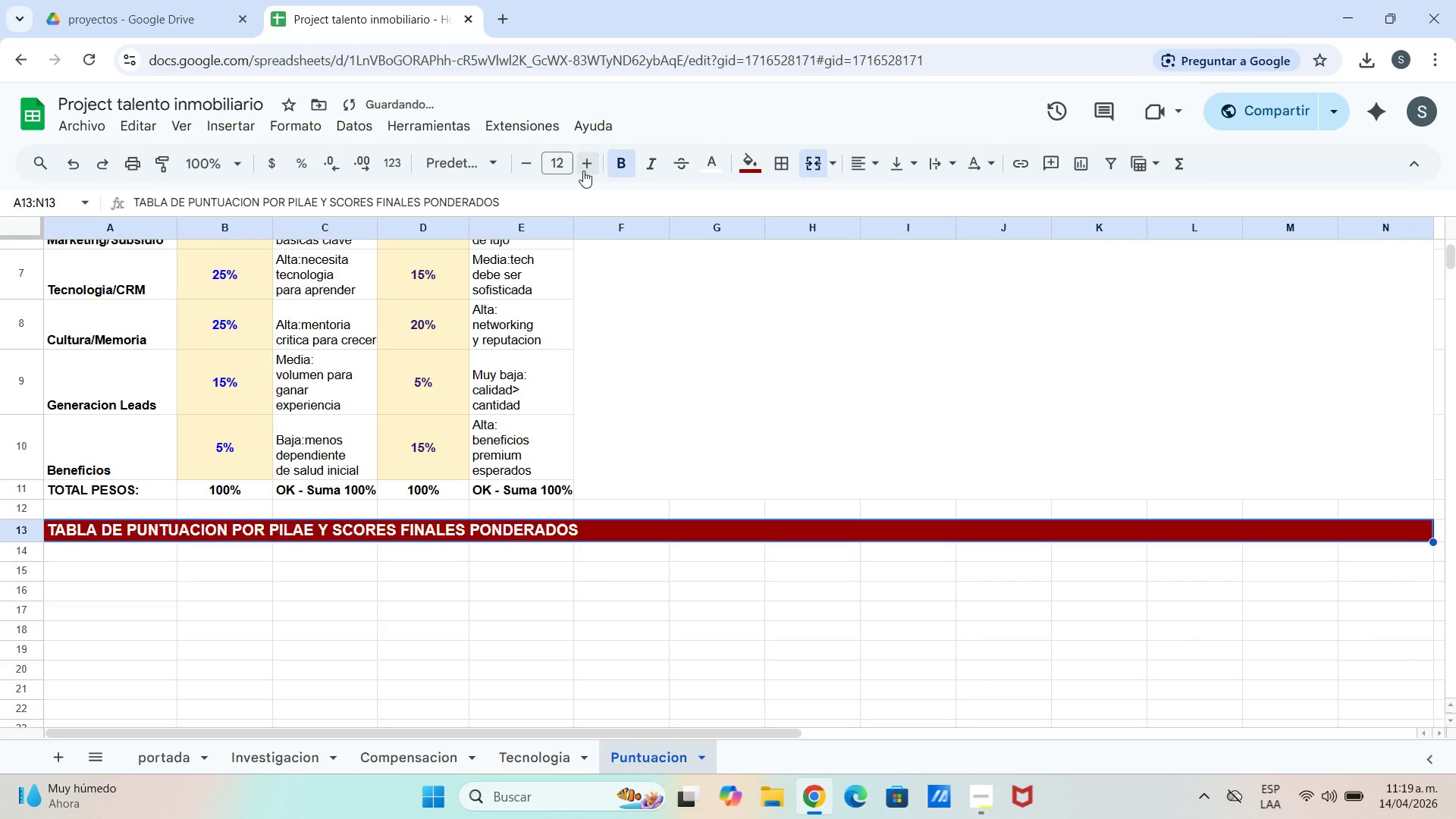 
triple_click([583, 171])
 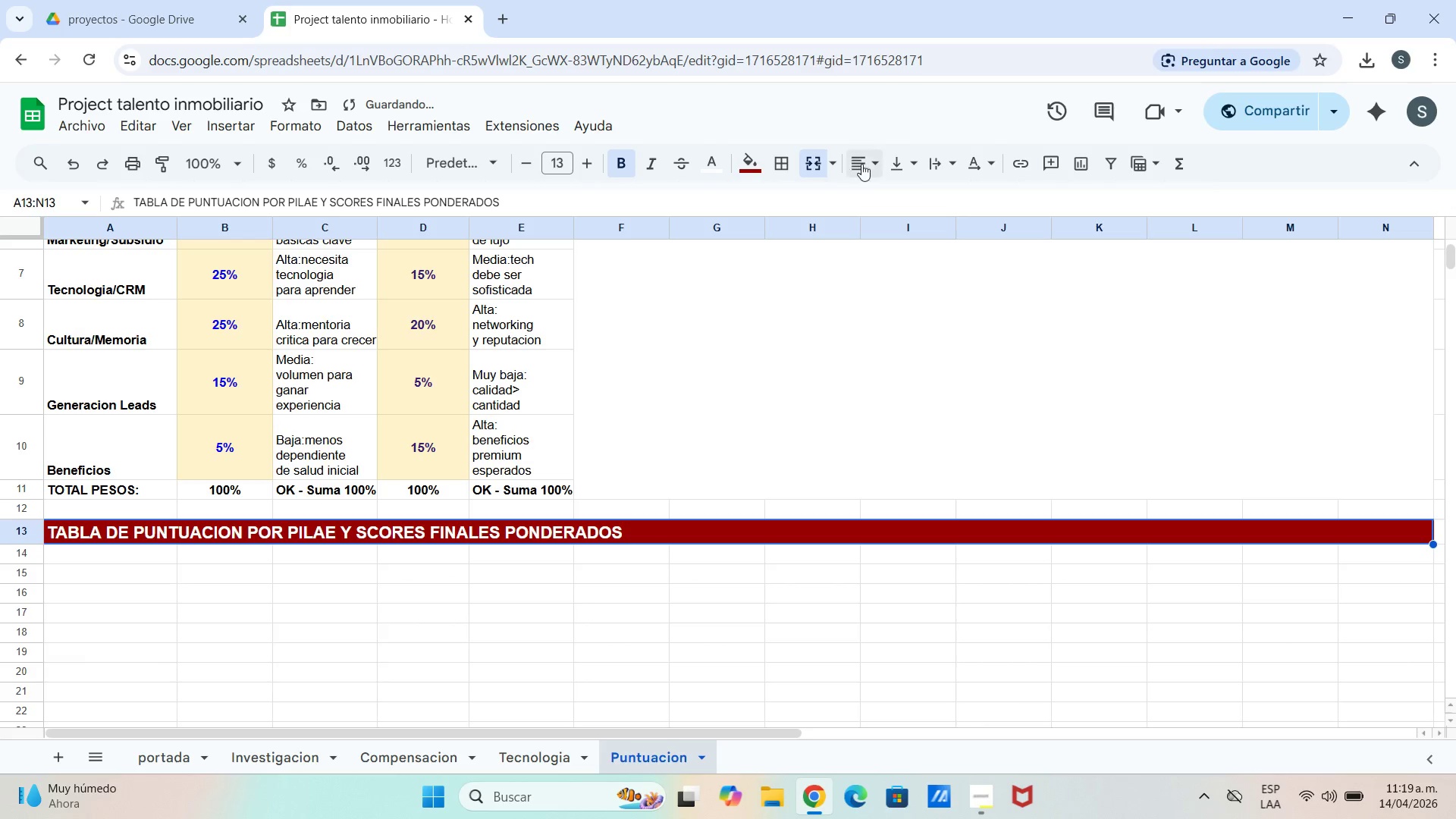 
left_click_drag(start_coordinate=[882, 162], to_coordinate=[882, 165])
 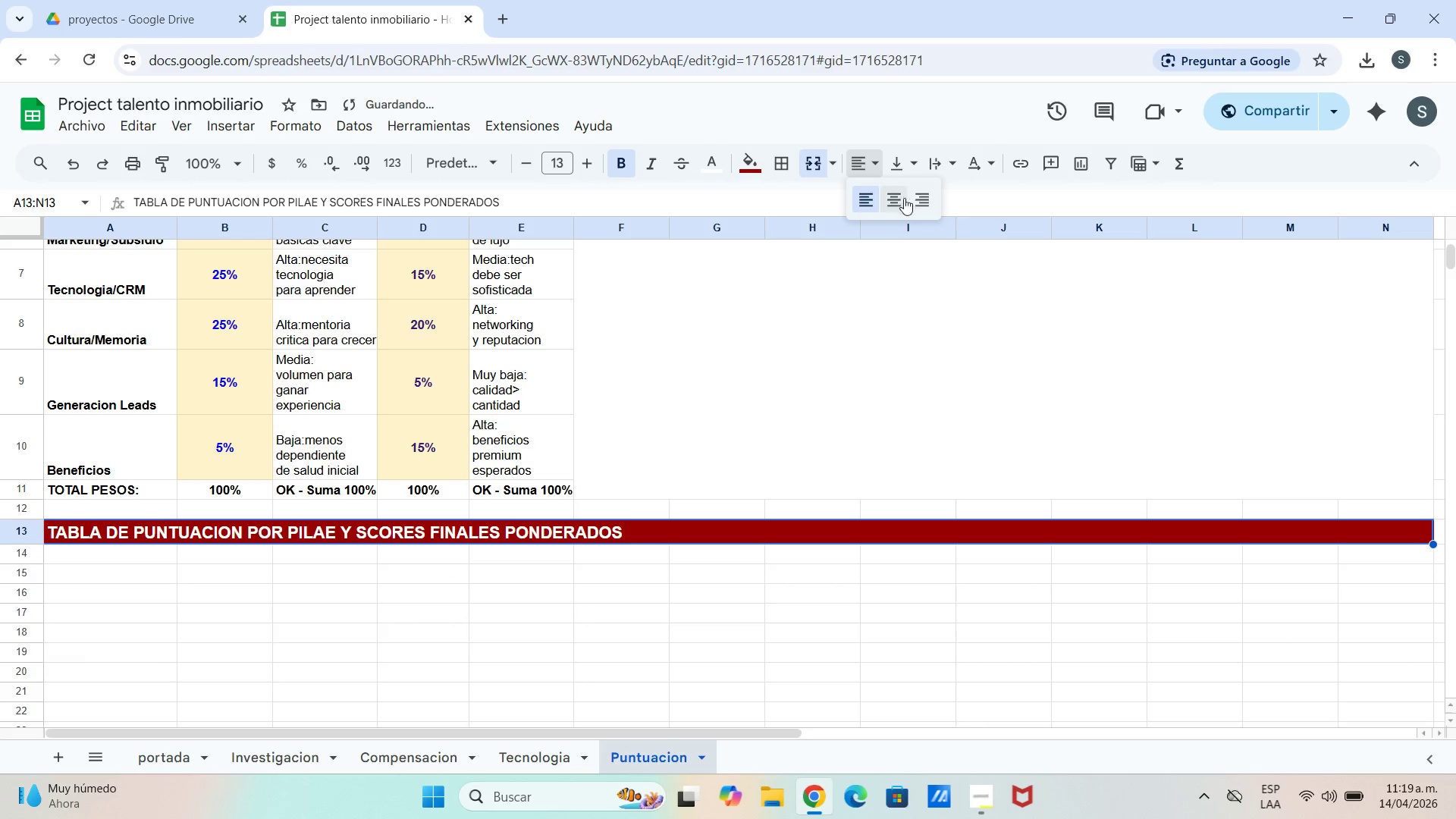 
left_click([891, 201])
 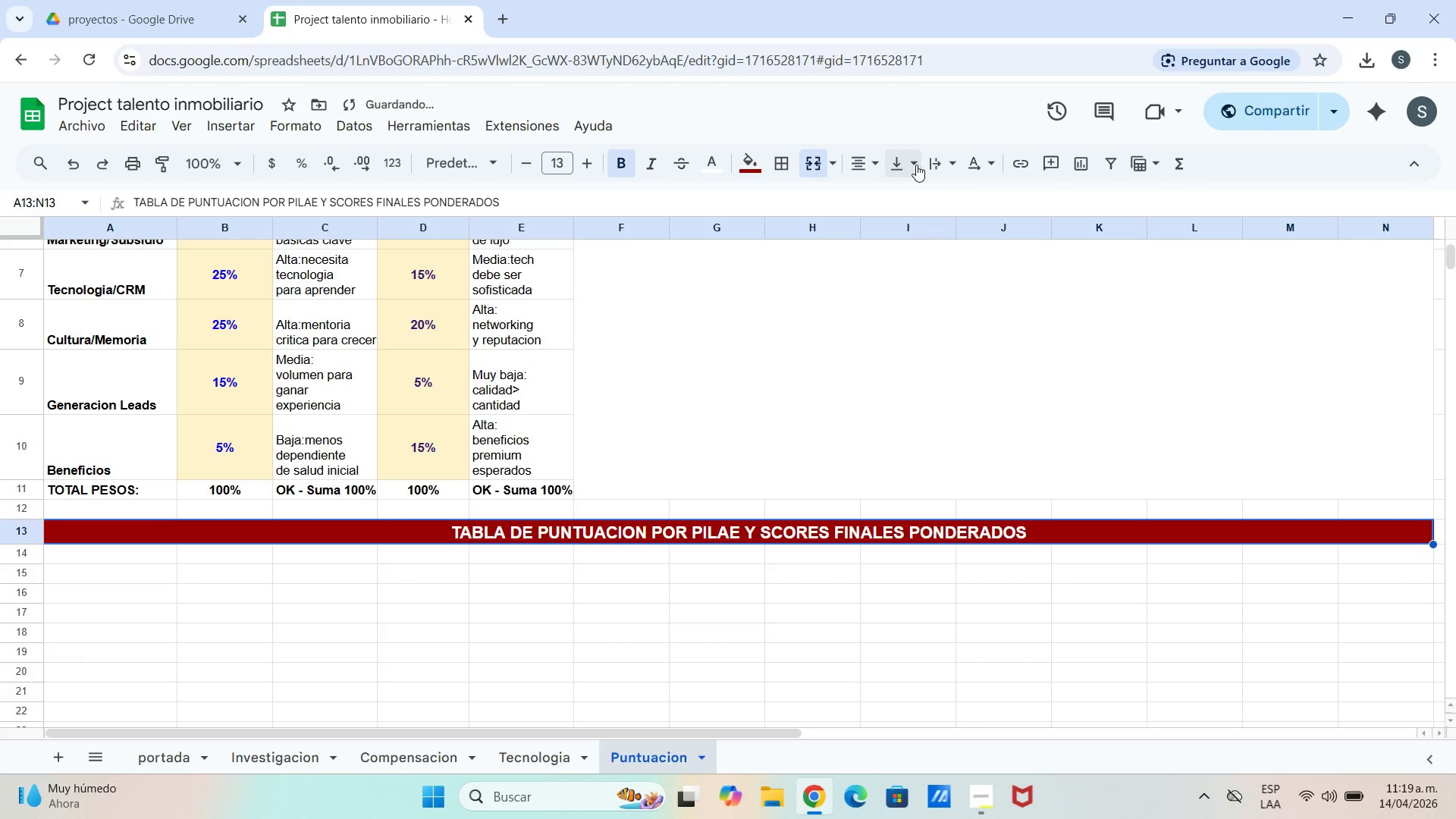 
left_click([915, 165])
 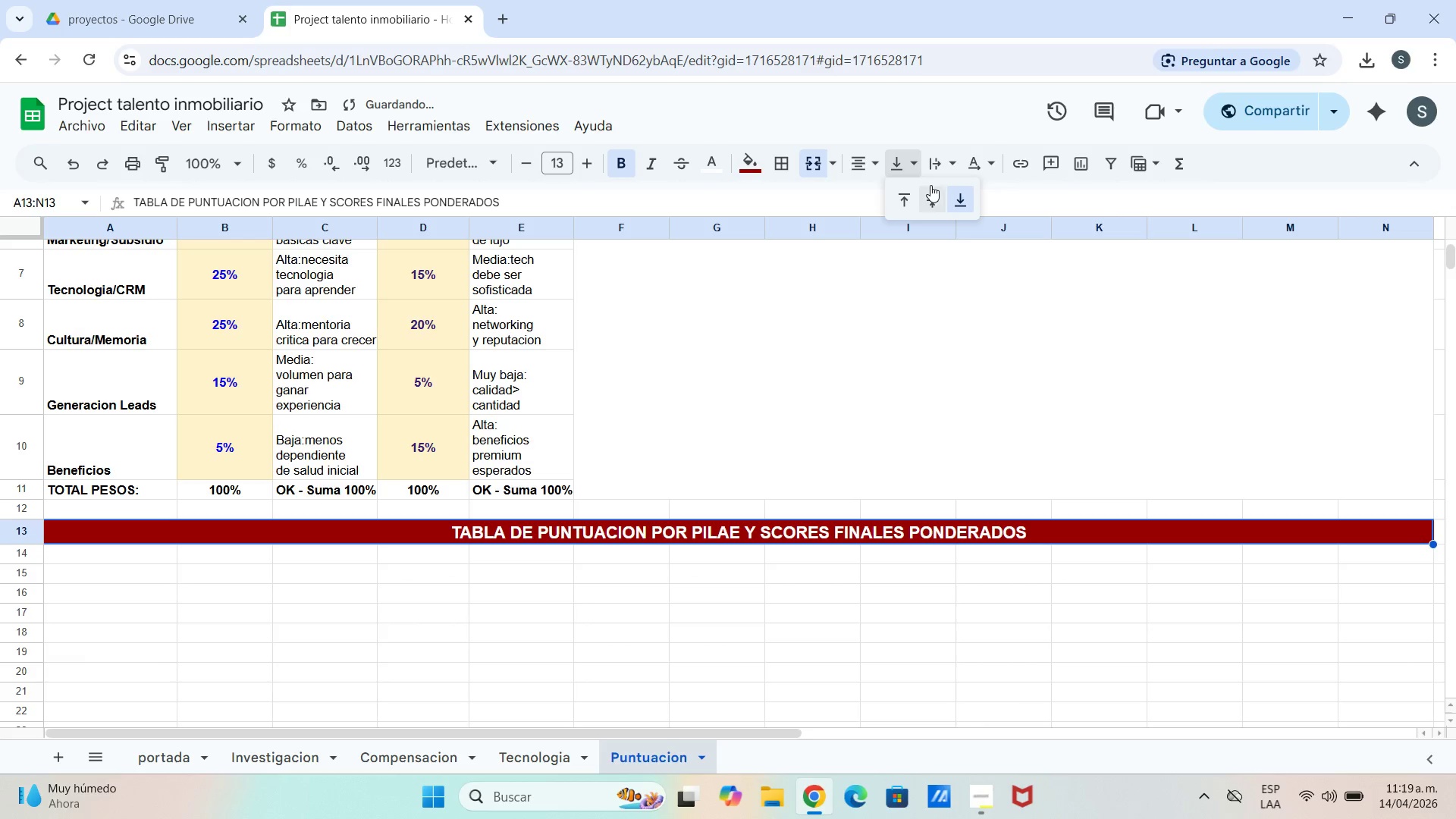 
left_click([930, 186])
 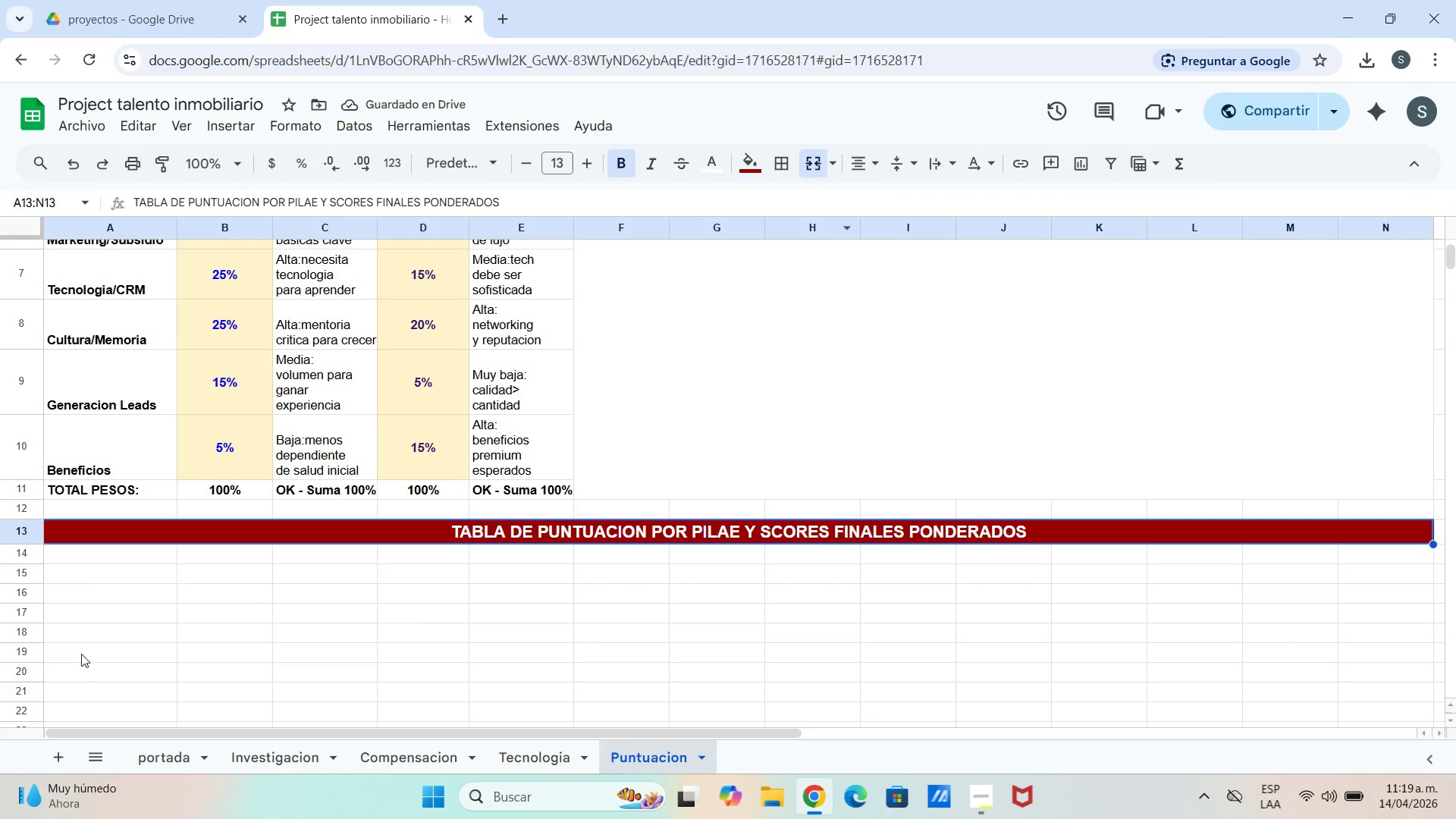 
left_click_drag(start_coordinate=[30, 547], to_coordinate=[38, 561])
 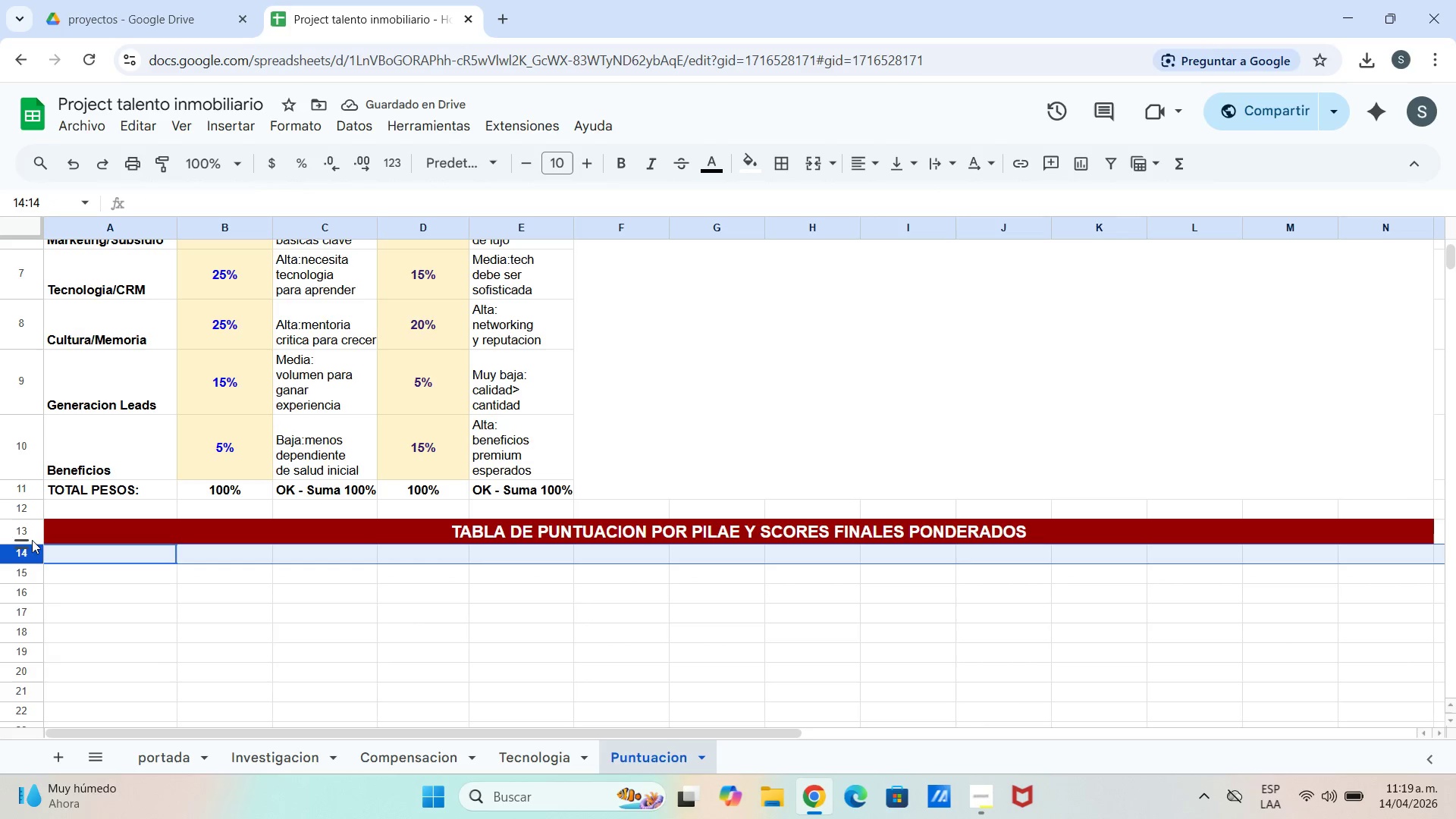 
left_click([30, 533])
 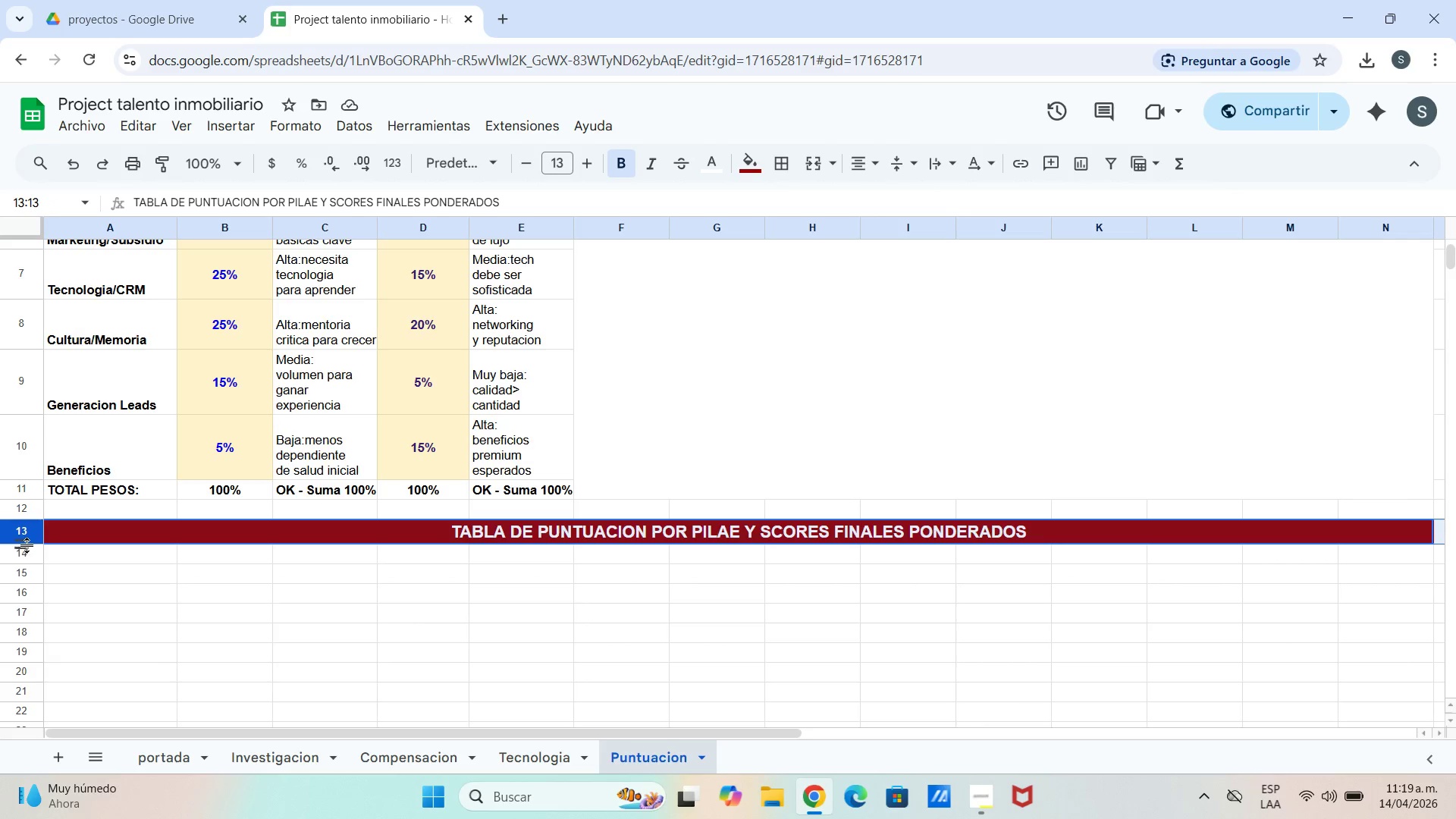 
left_click_drag(start_coordinate=[27, 545], to_coordinate=[27, 561])
 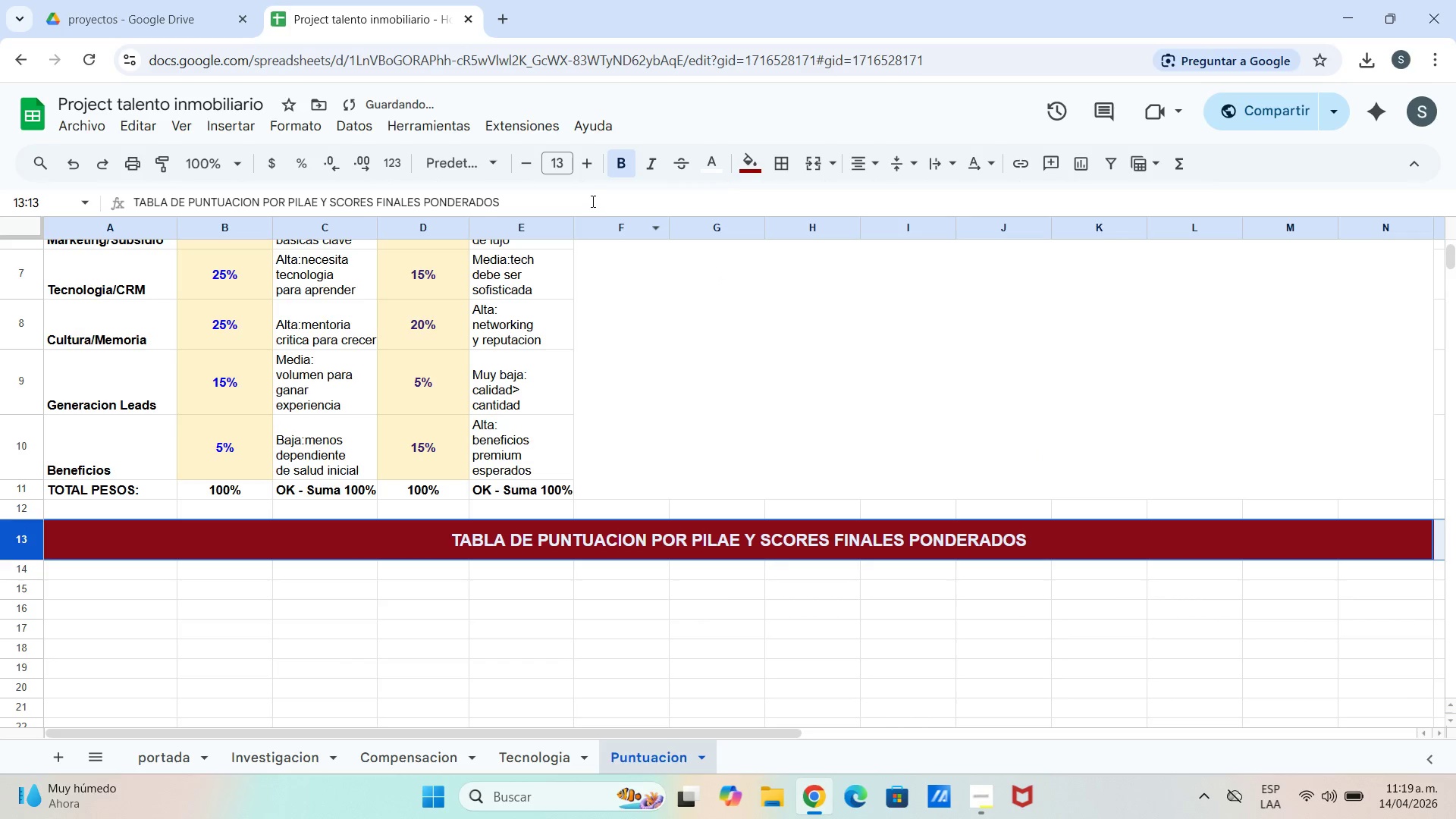 
double_click([587, 160])
 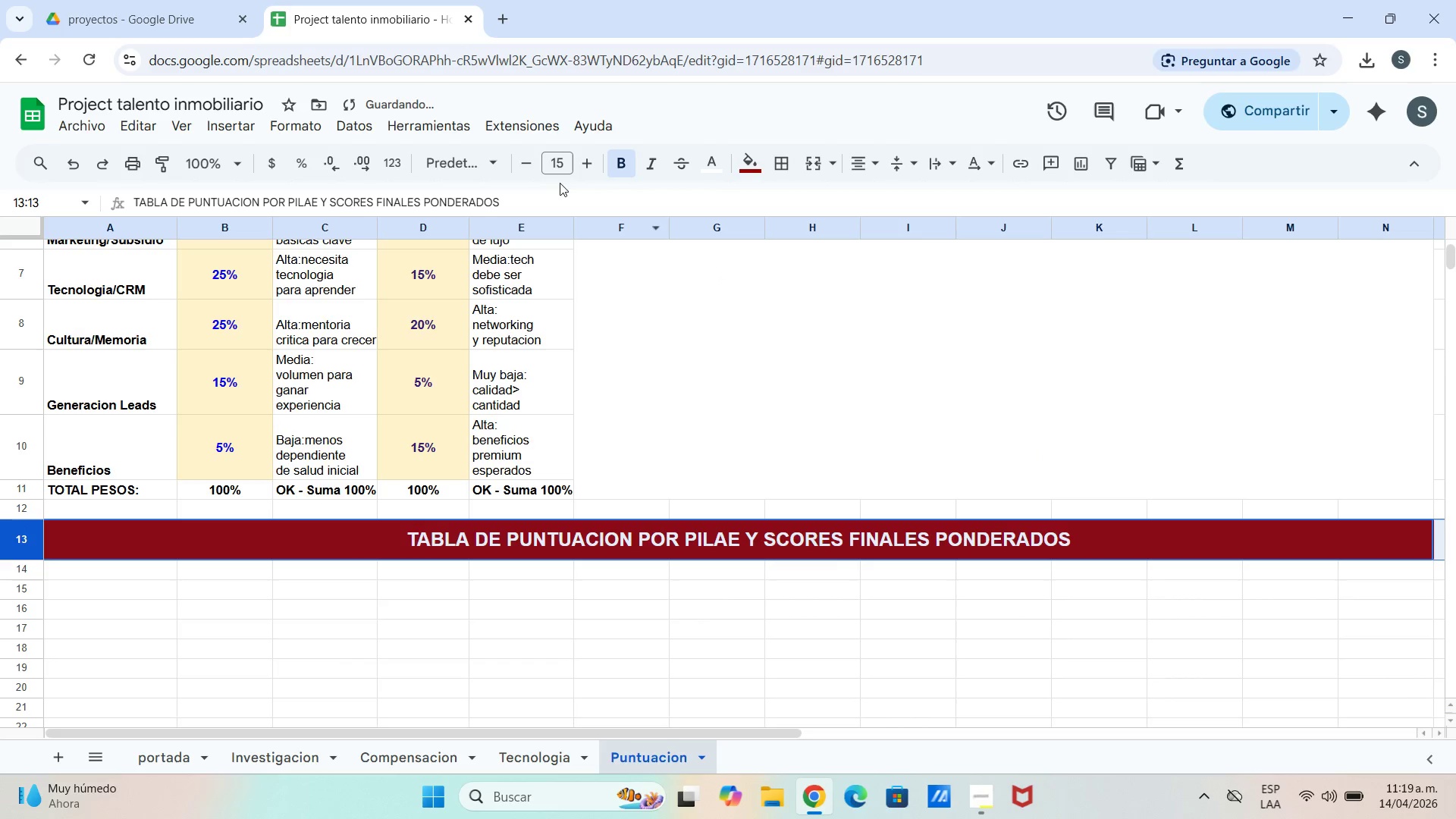 
left_click_drag(start_coordinate=[753, 549], to_coordinate=[744, 542])
 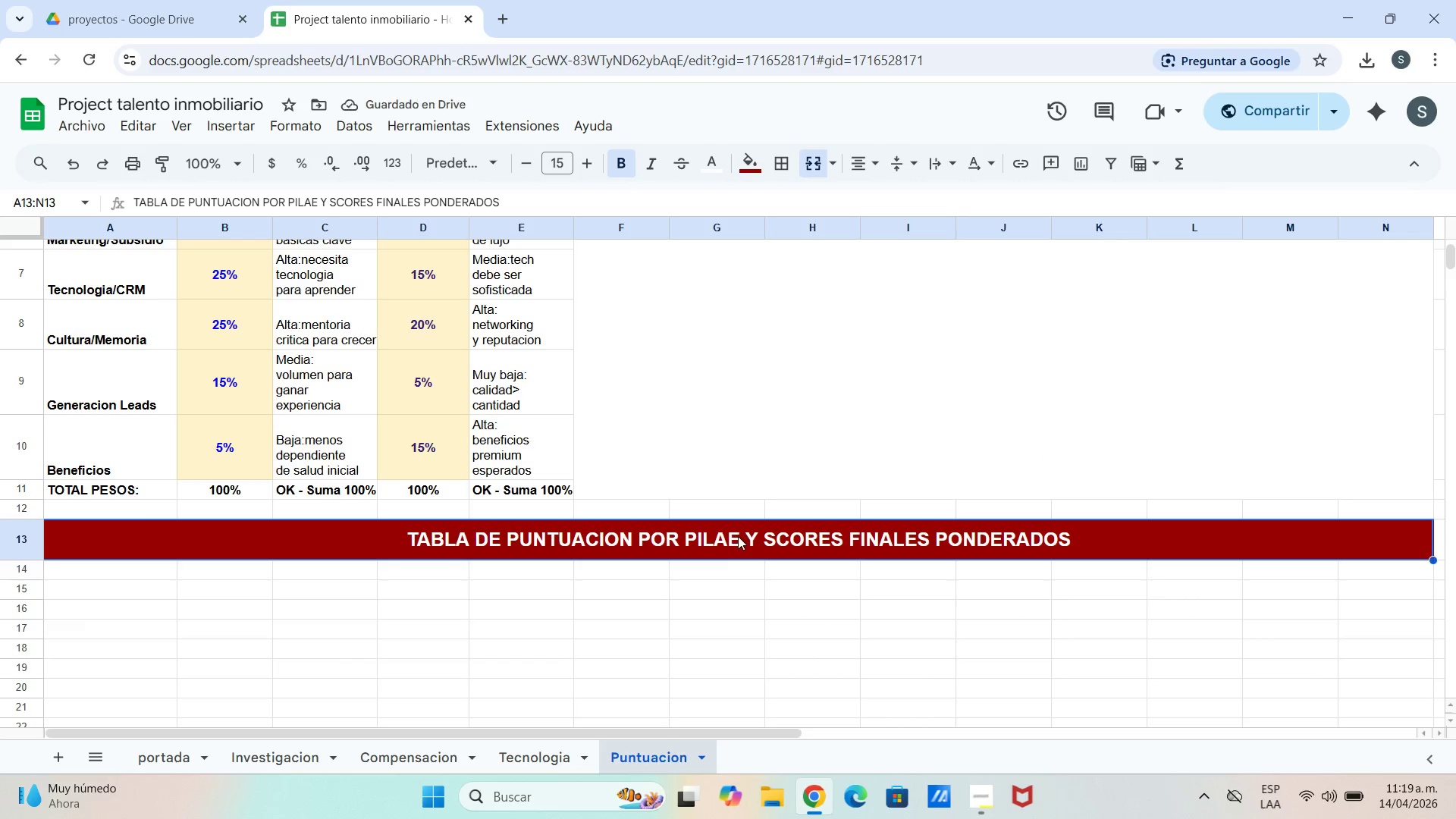 
double_click([738, 536])
 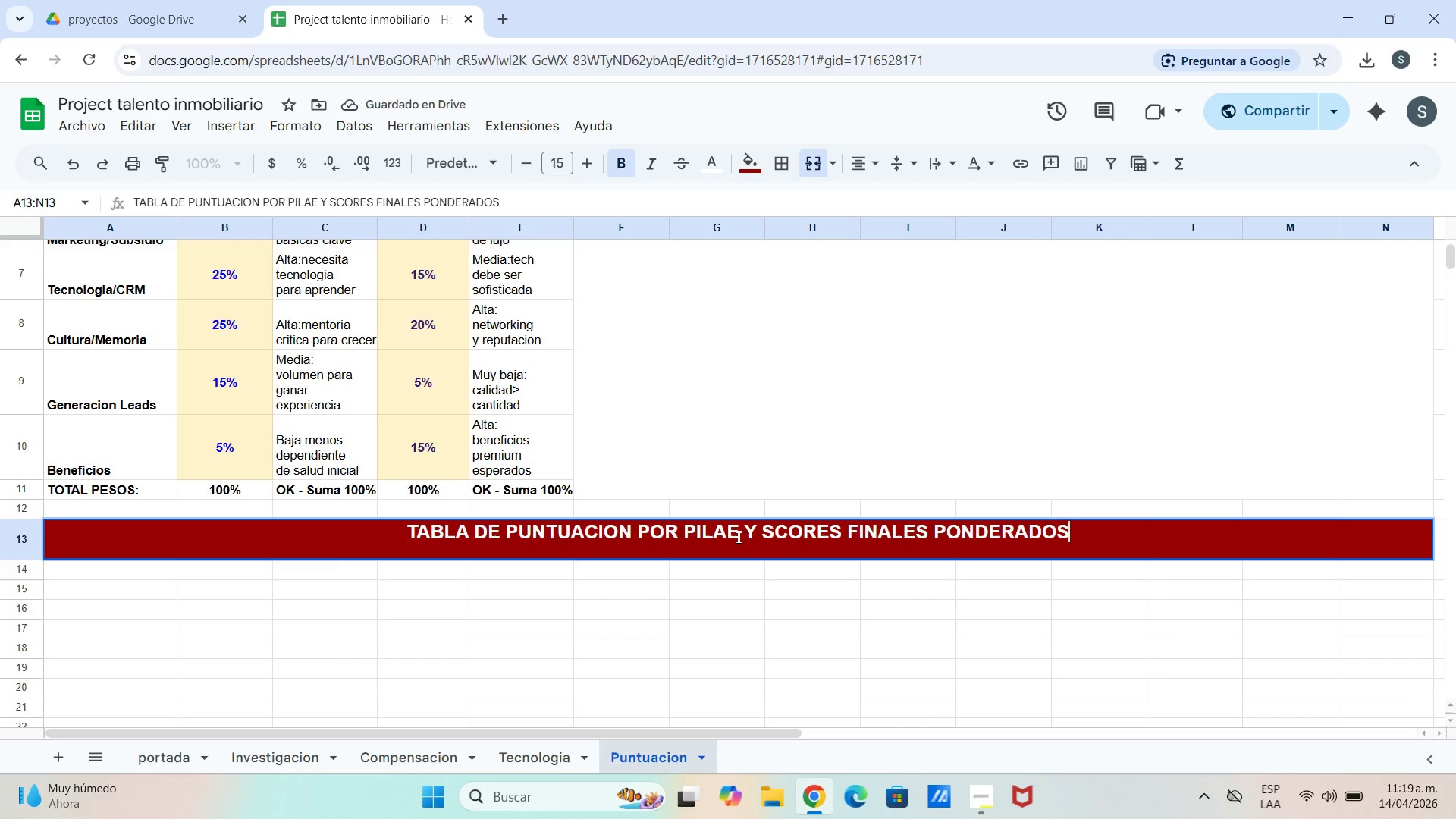 
triple_click([738, 537])
 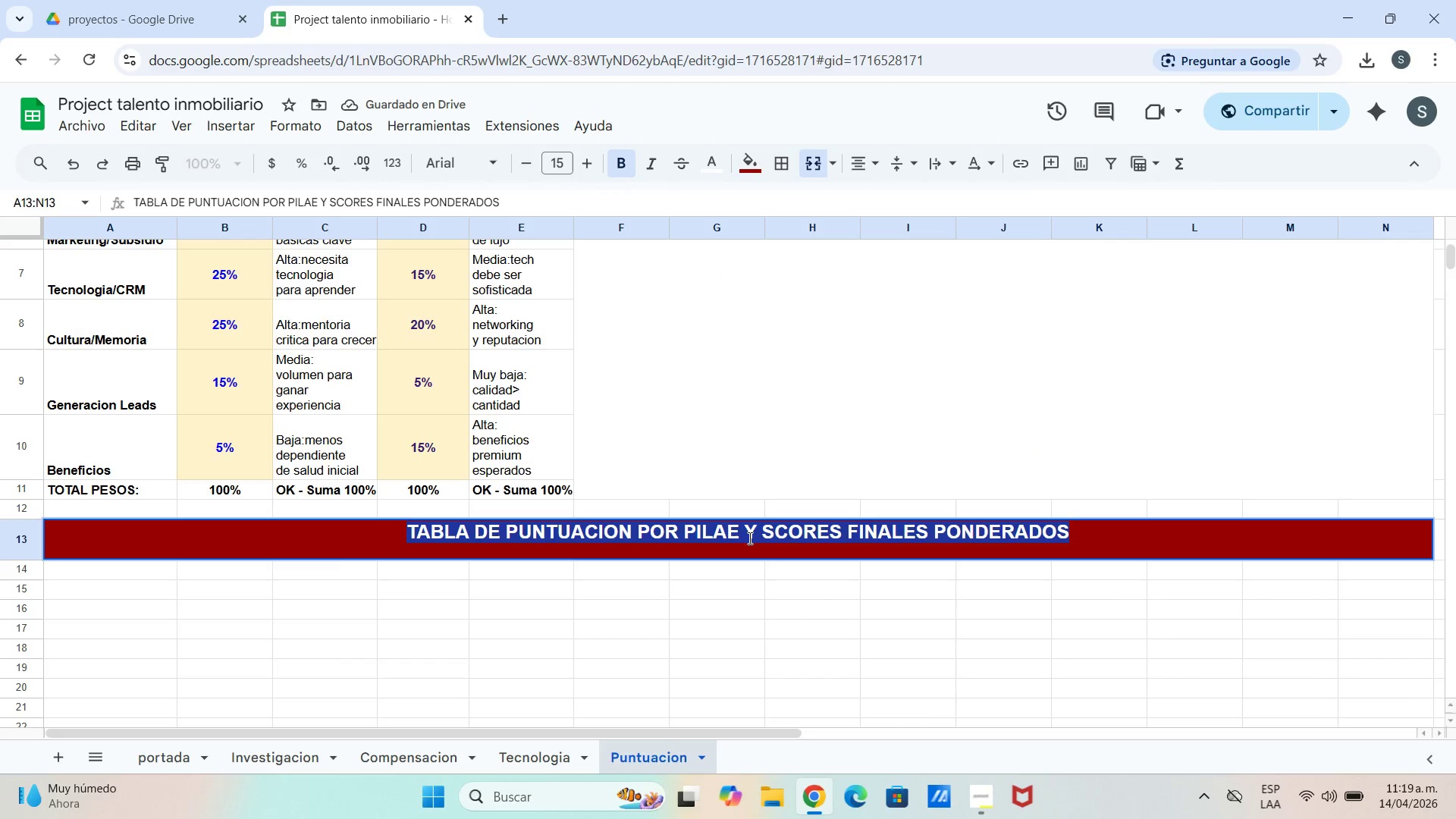 
left_click_drag(start_coordinate=[748, 538], to_coordinate=[745, 539])
 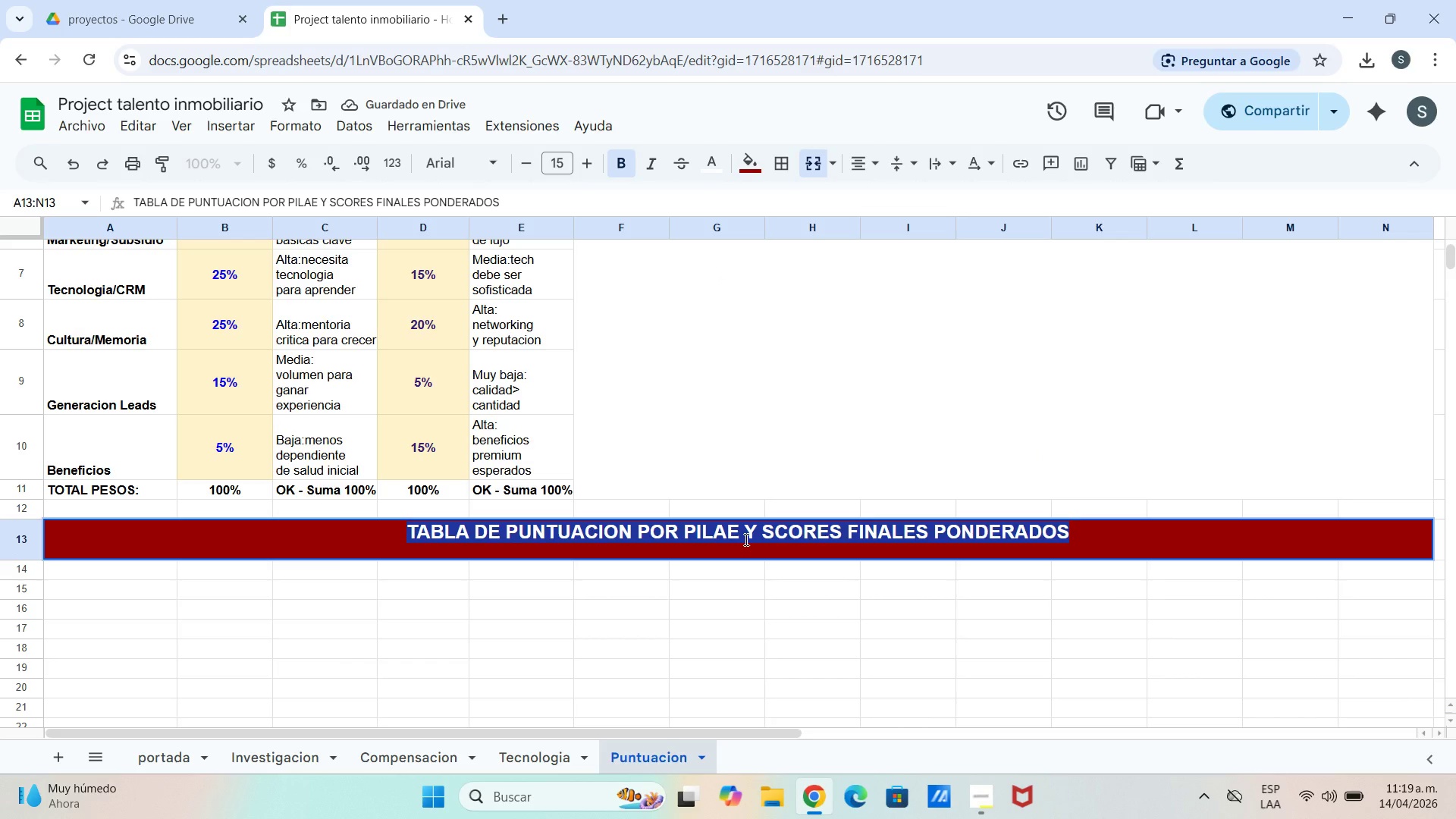 
double_click([745, 539])
 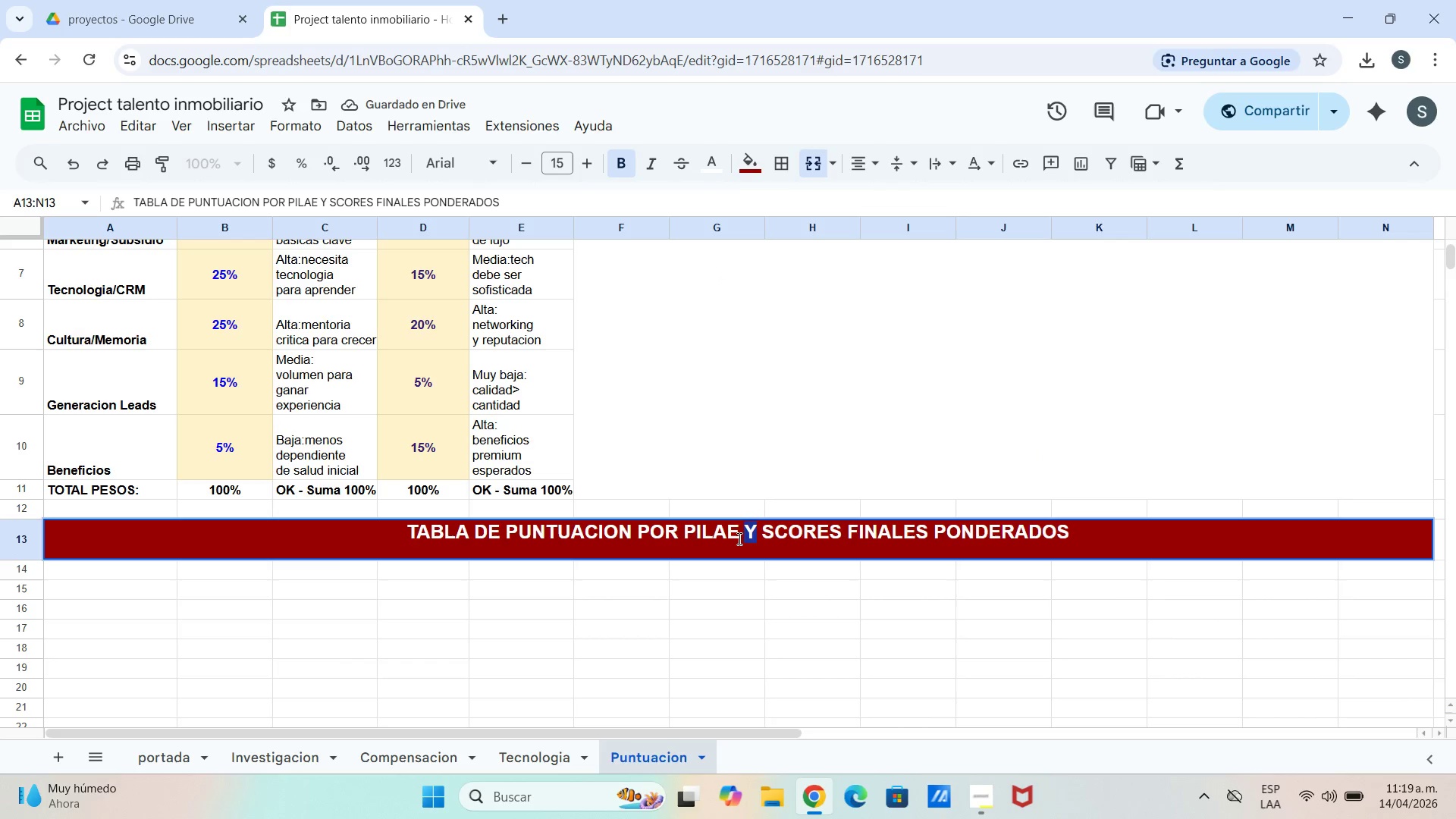 
left_click_drag(start_coordinate=[744, 539], to_coordinate=[738, 538])
 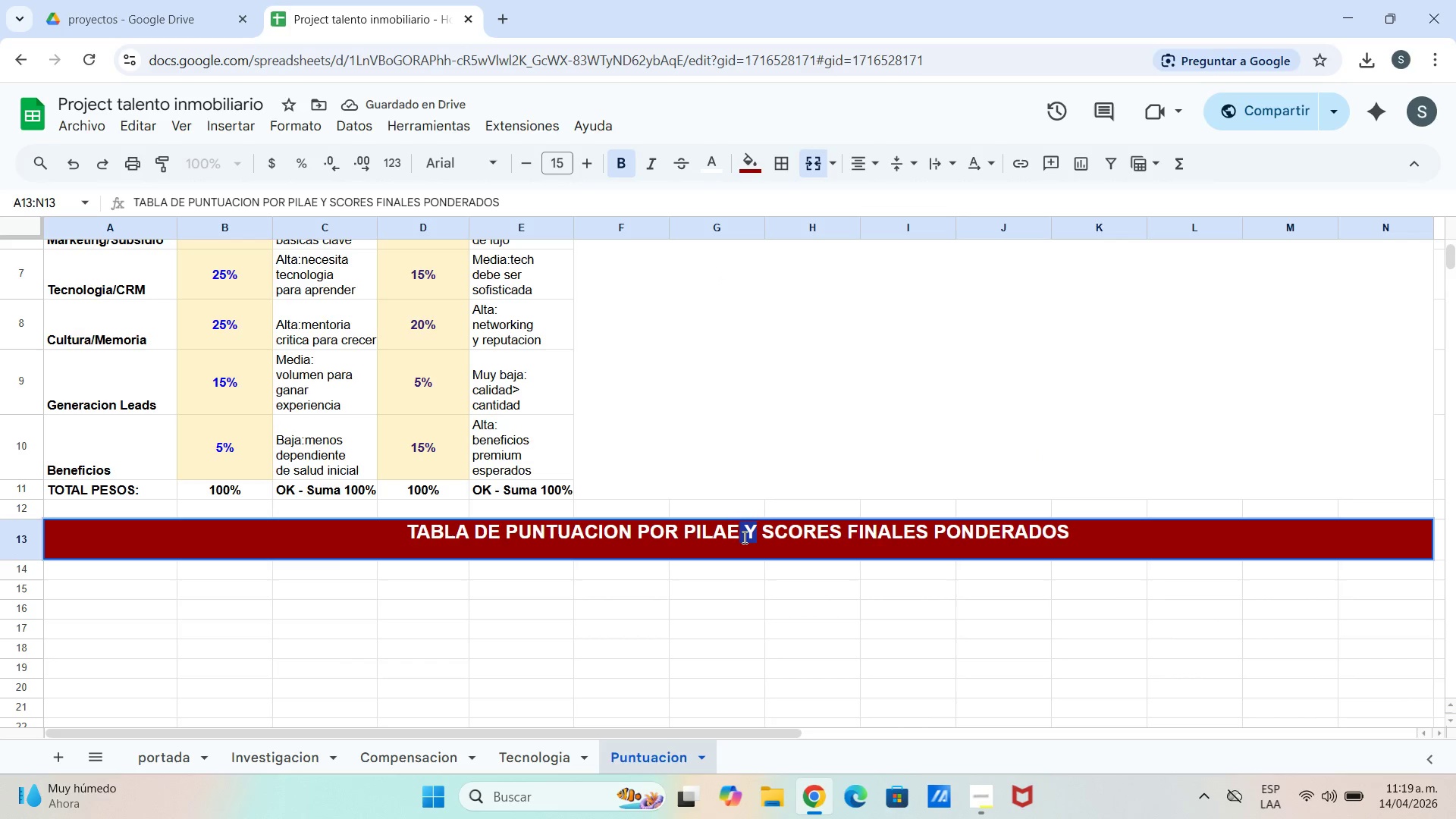 
triple_click([743, 537])
 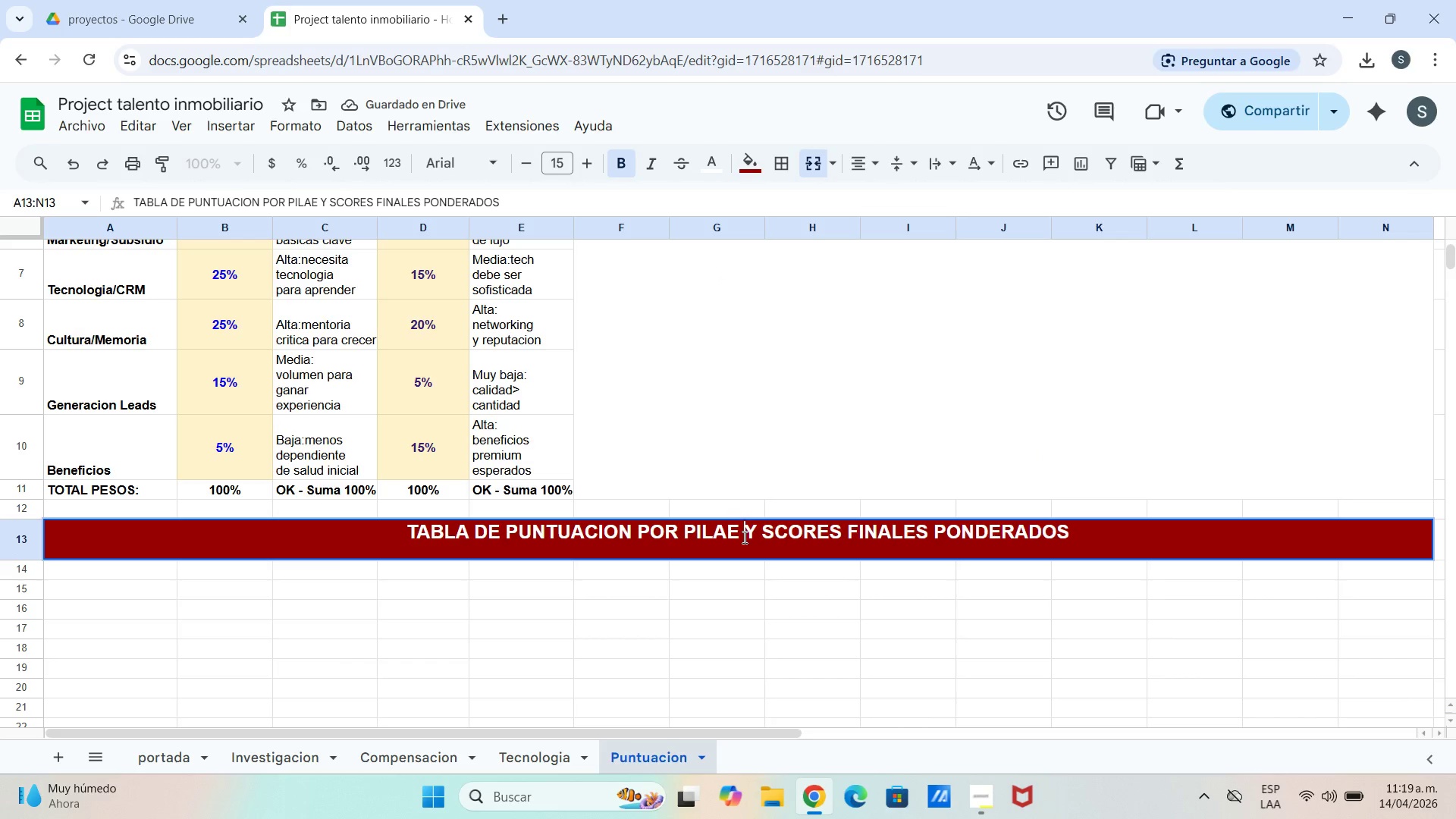 
triple_click([743, 537])
 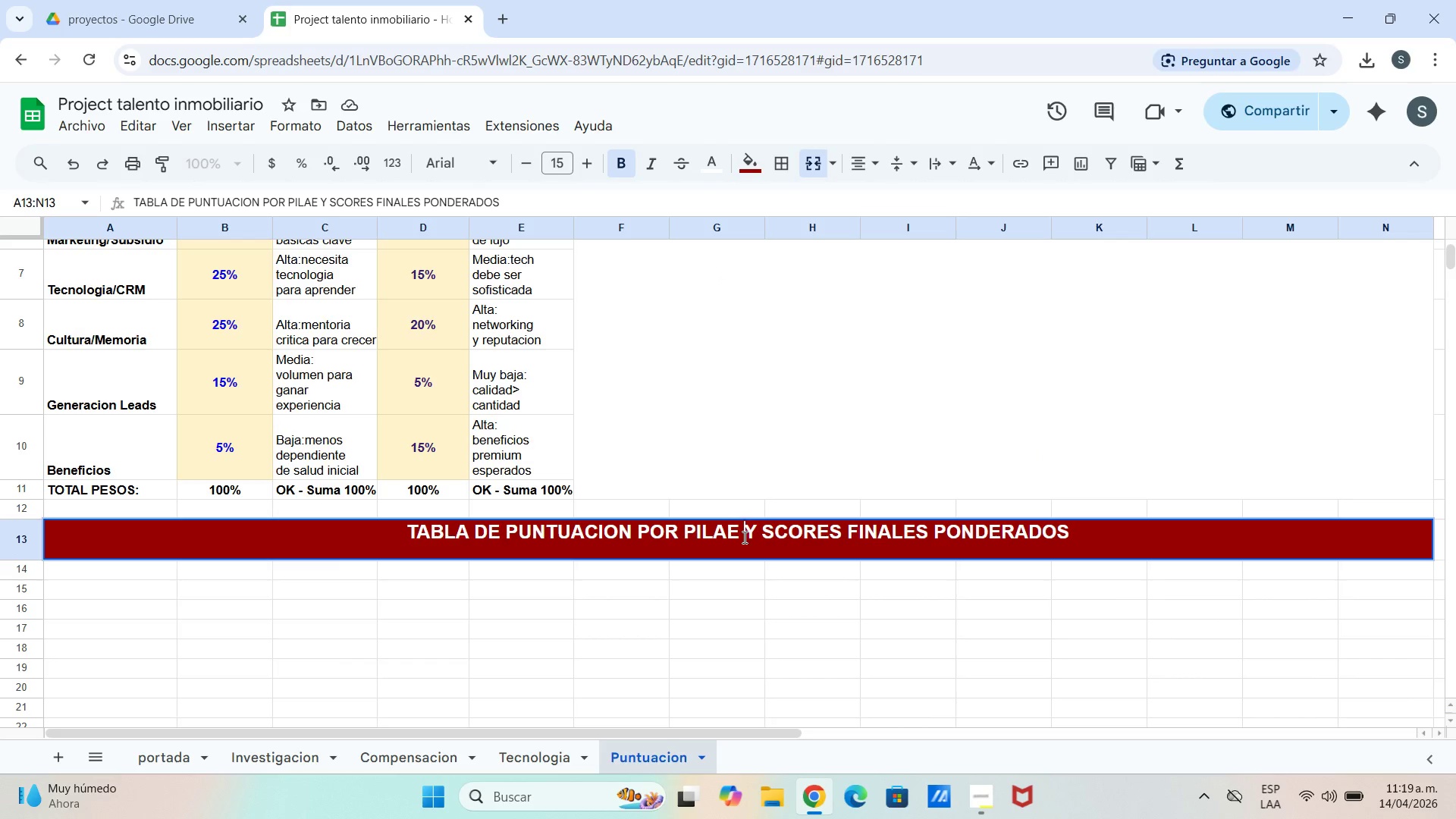 
double_click([743, 537])
 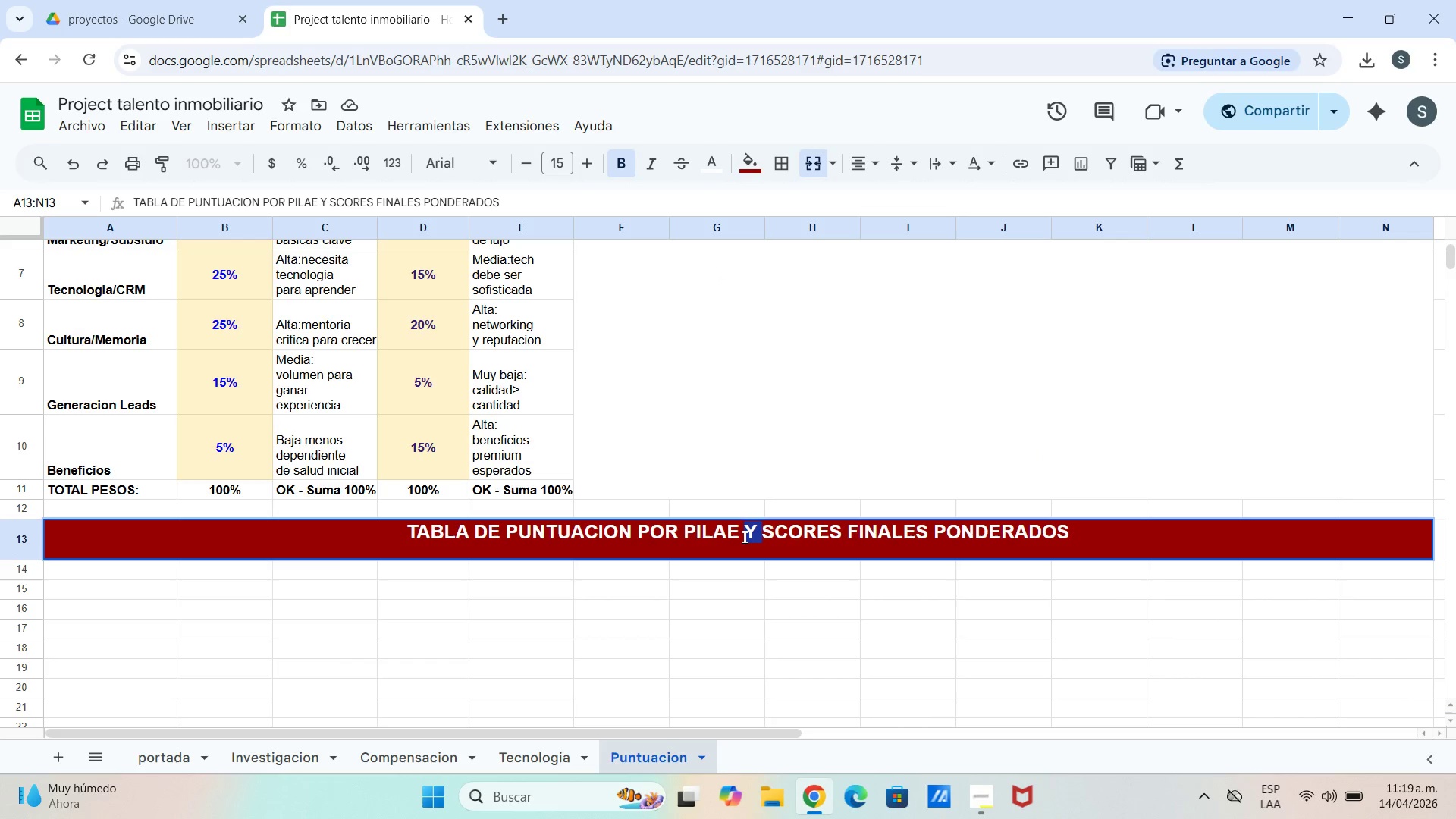 
triple_click([743, 537])
 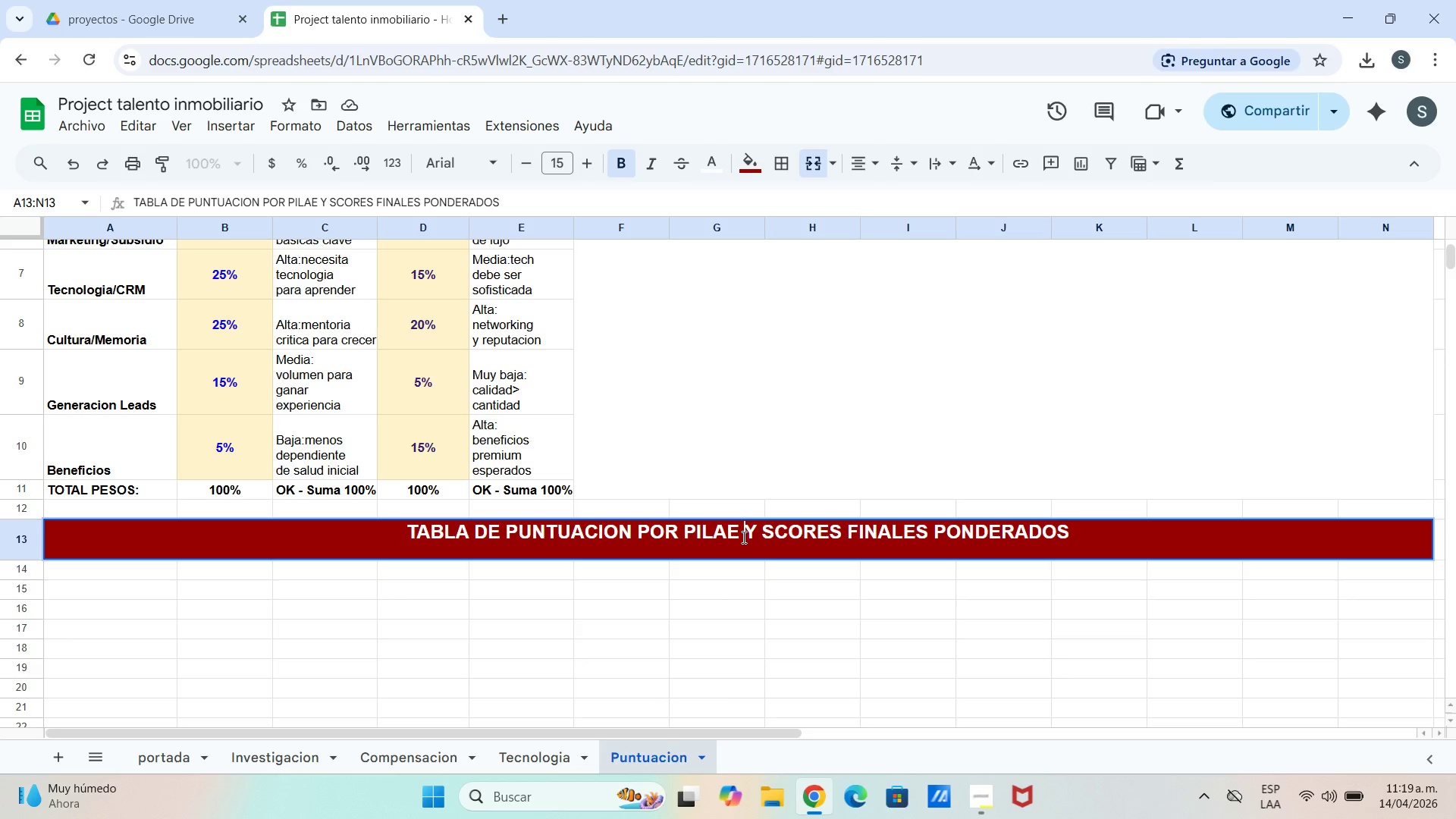 
double_click([742, 537])
 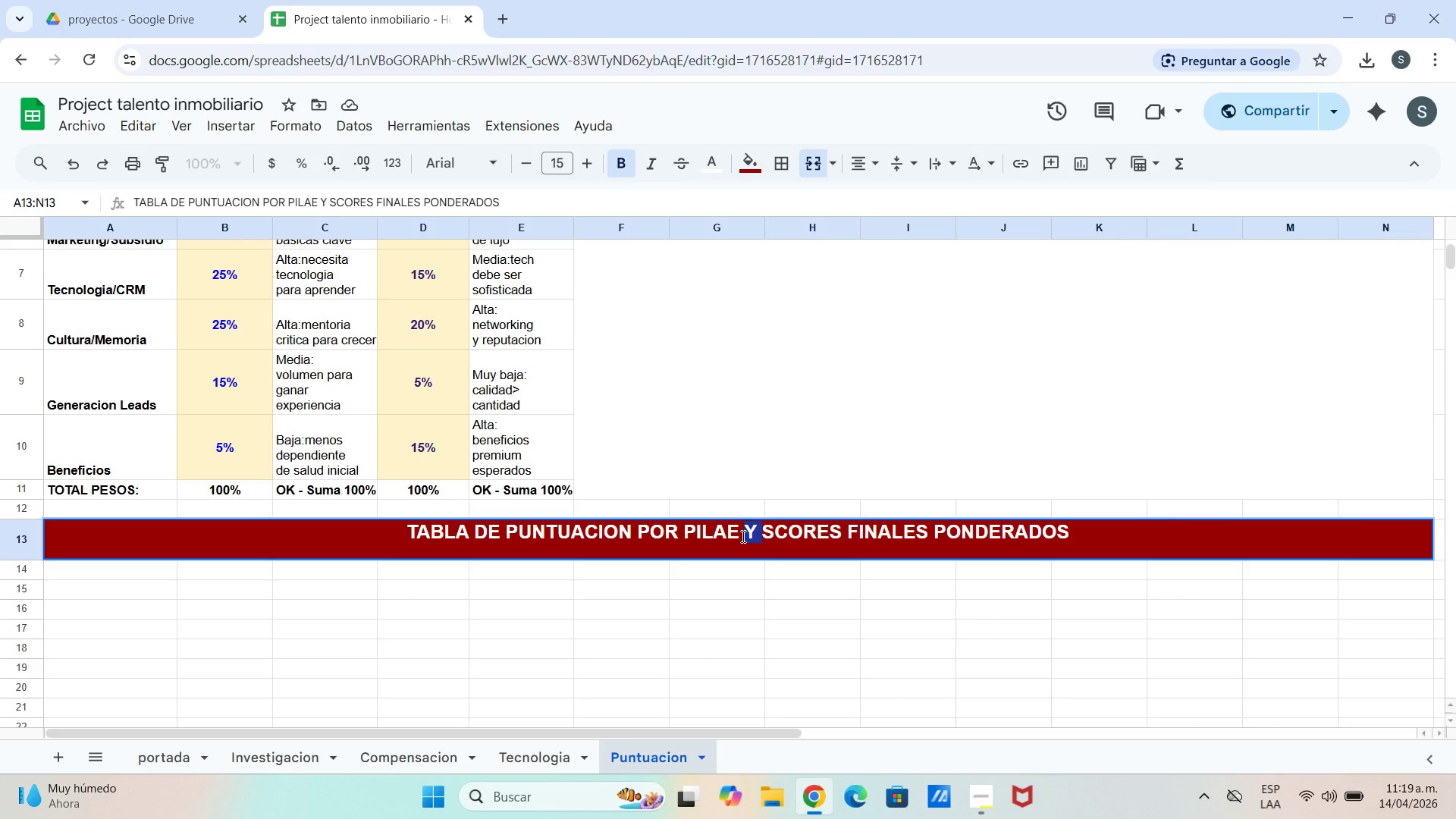 
key(Backspace)
 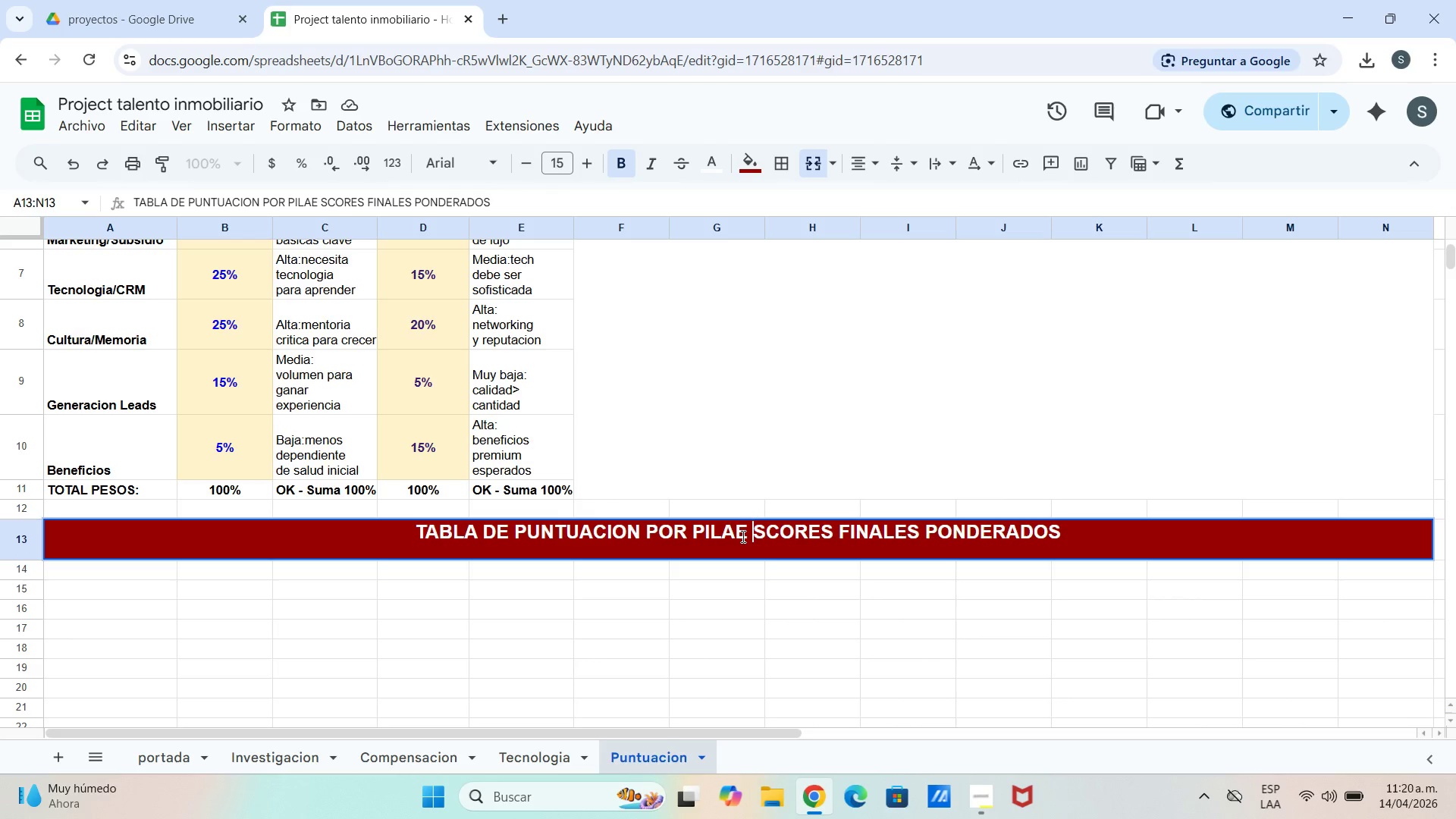 
key(Backspace)
 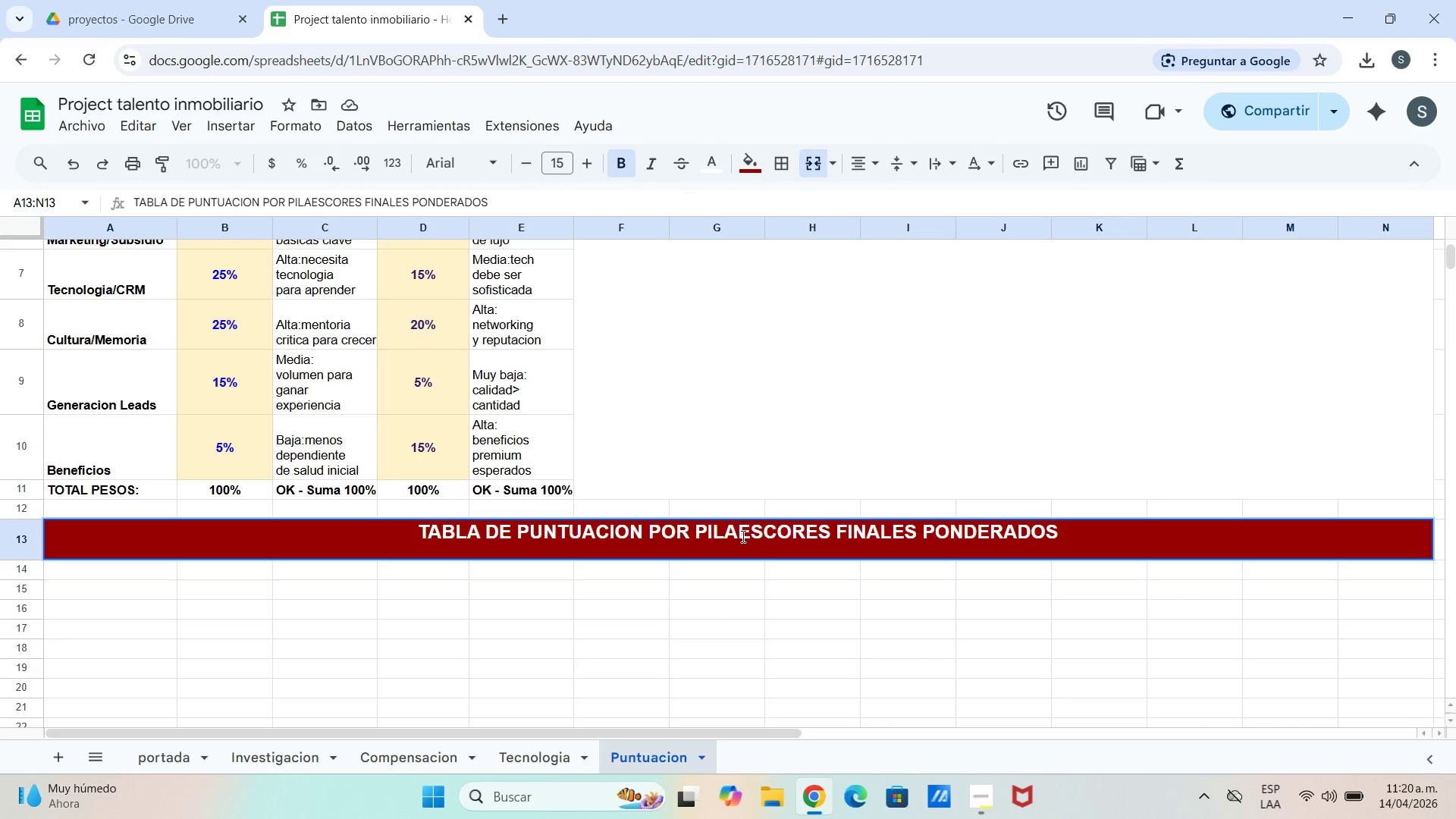 
key(Backspace)
 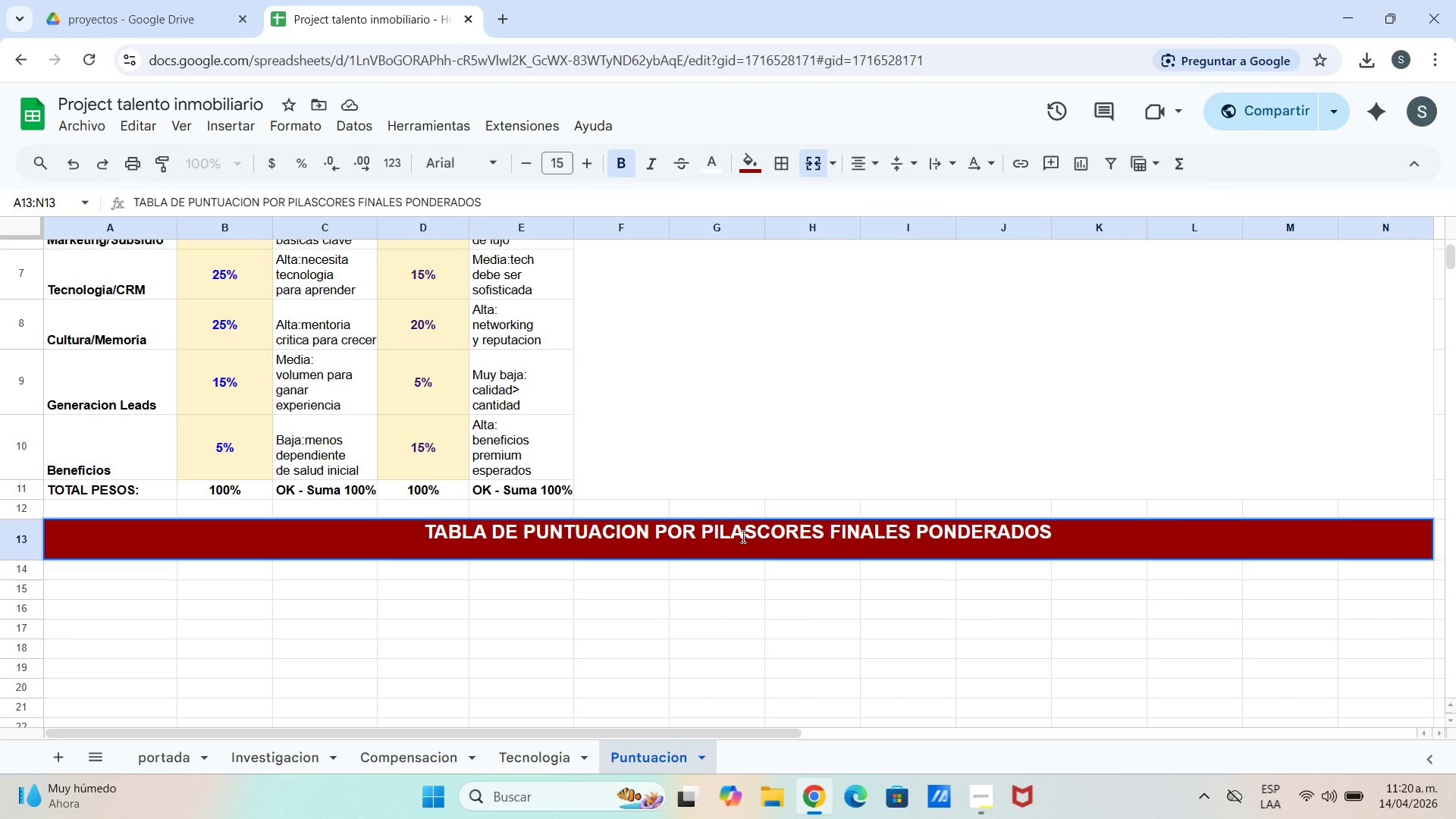 
key(R)
 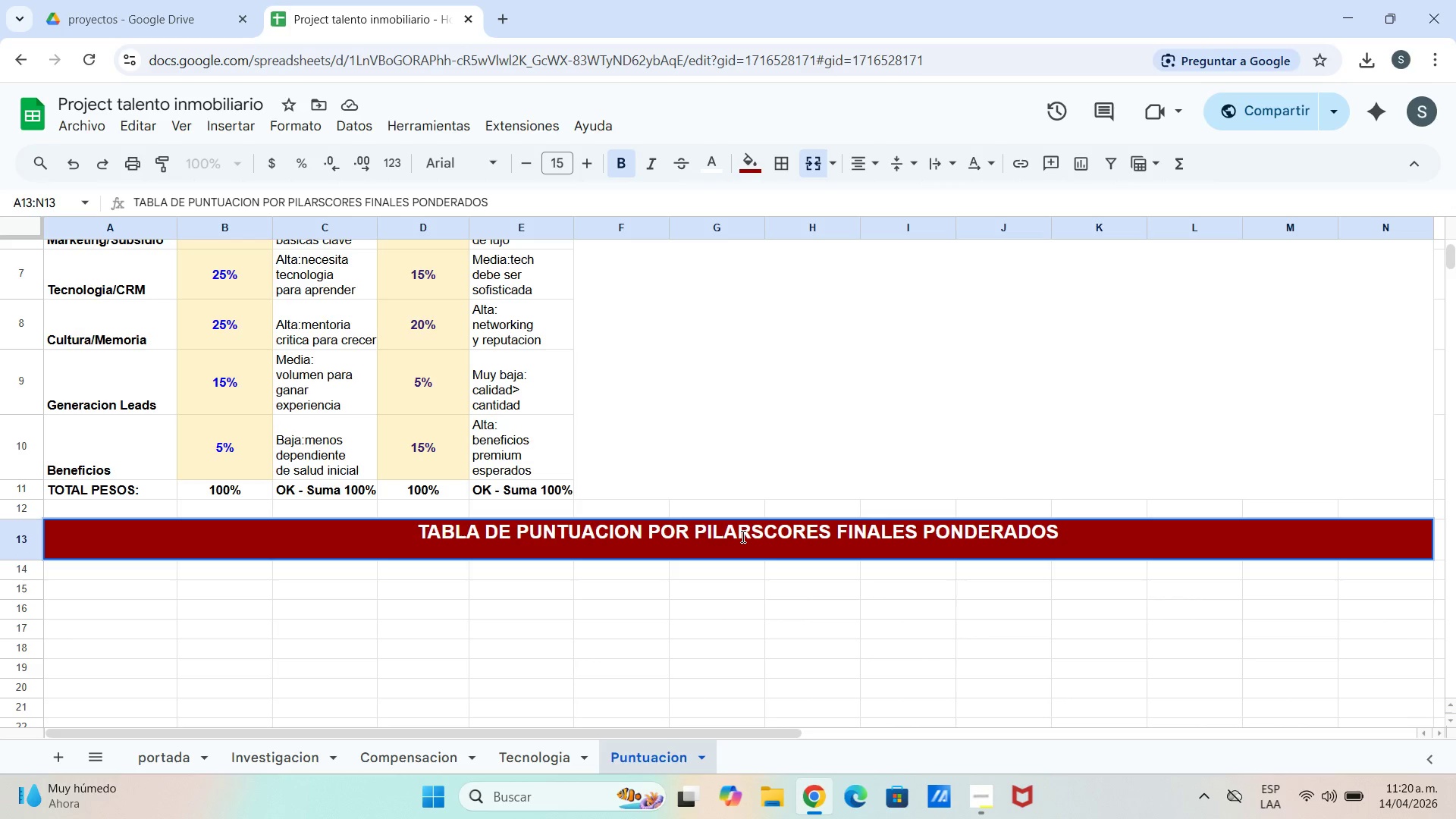 
key(Space)
 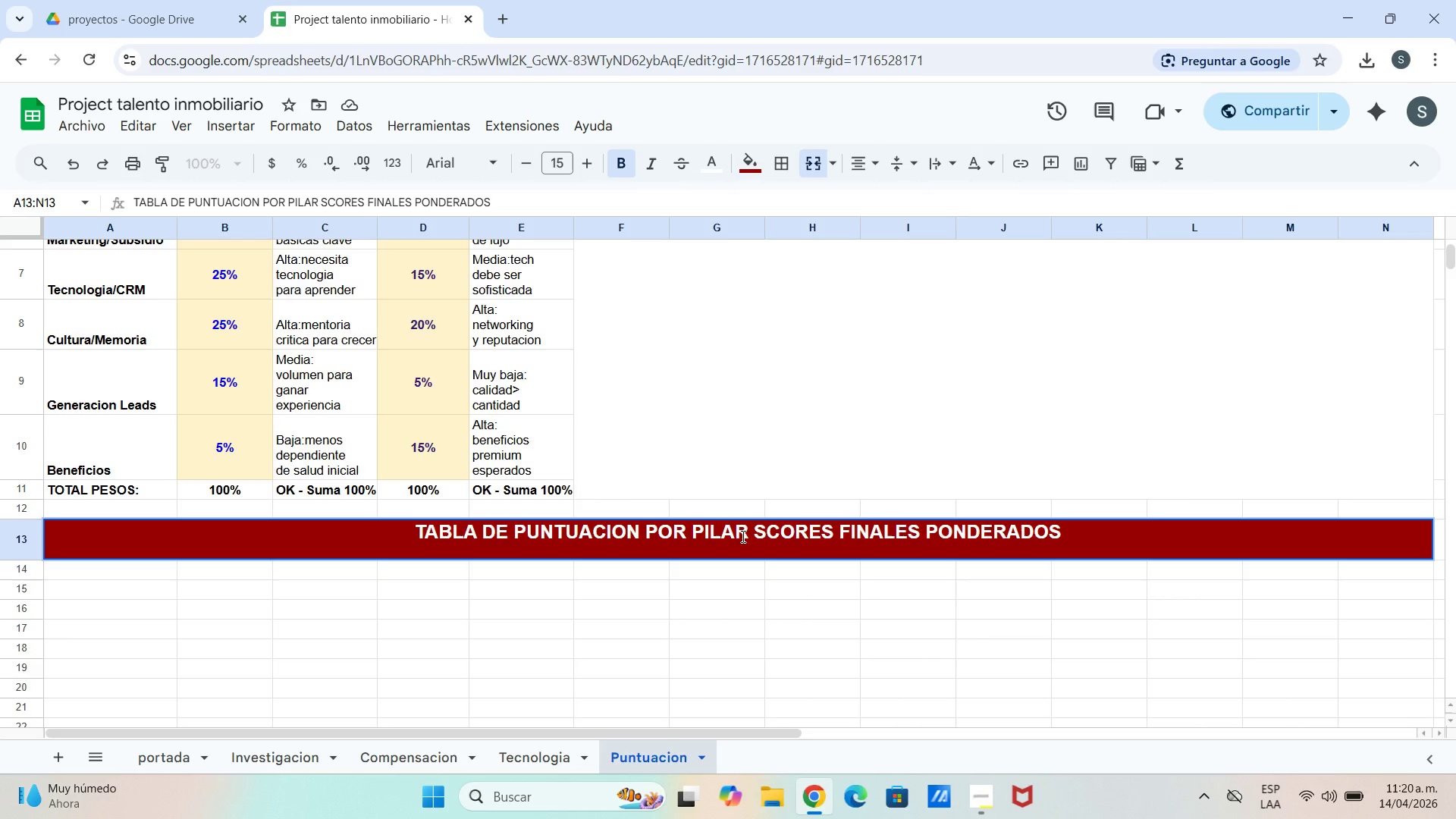 
key(S)
 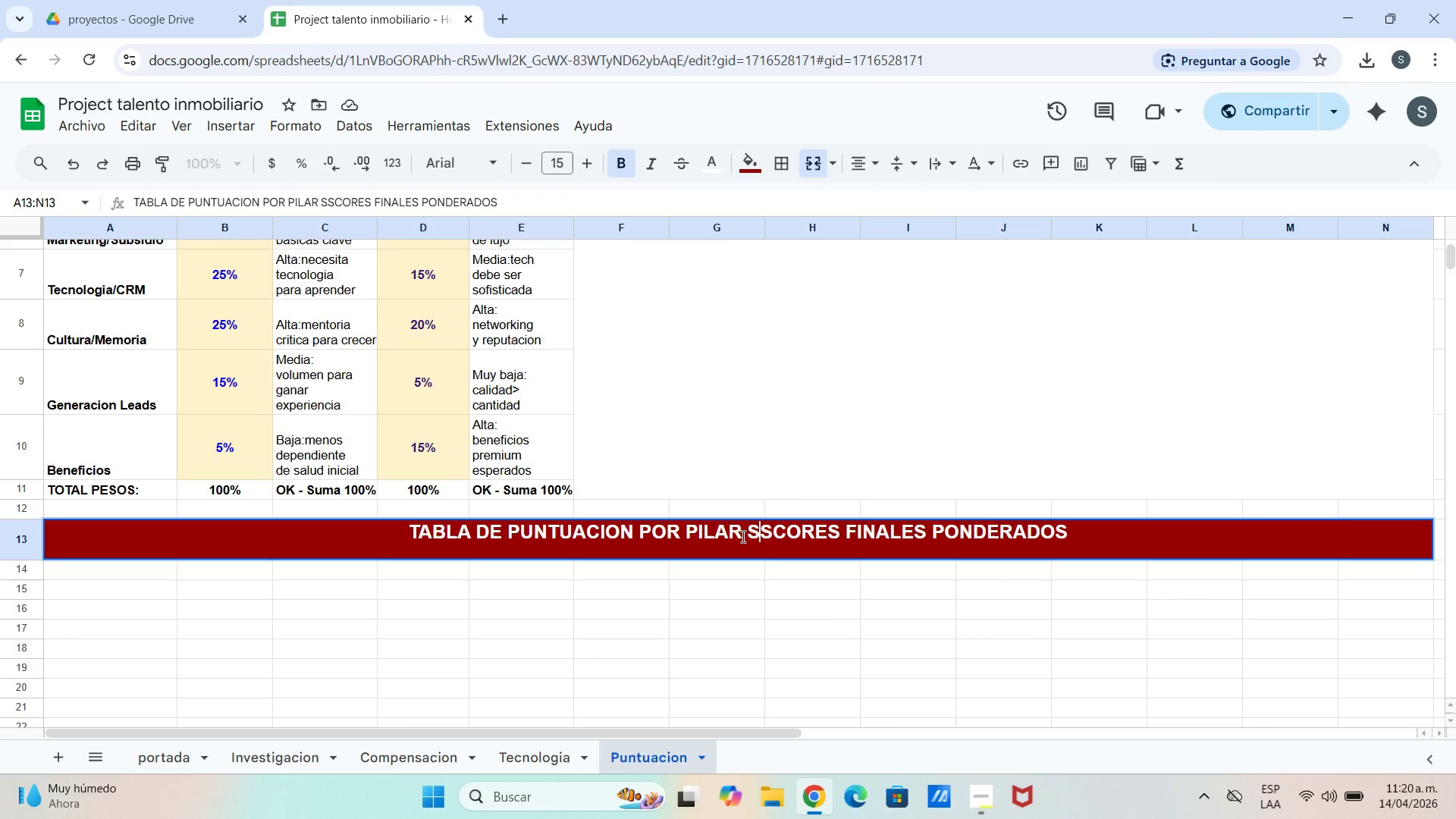 
key(Backspace)
 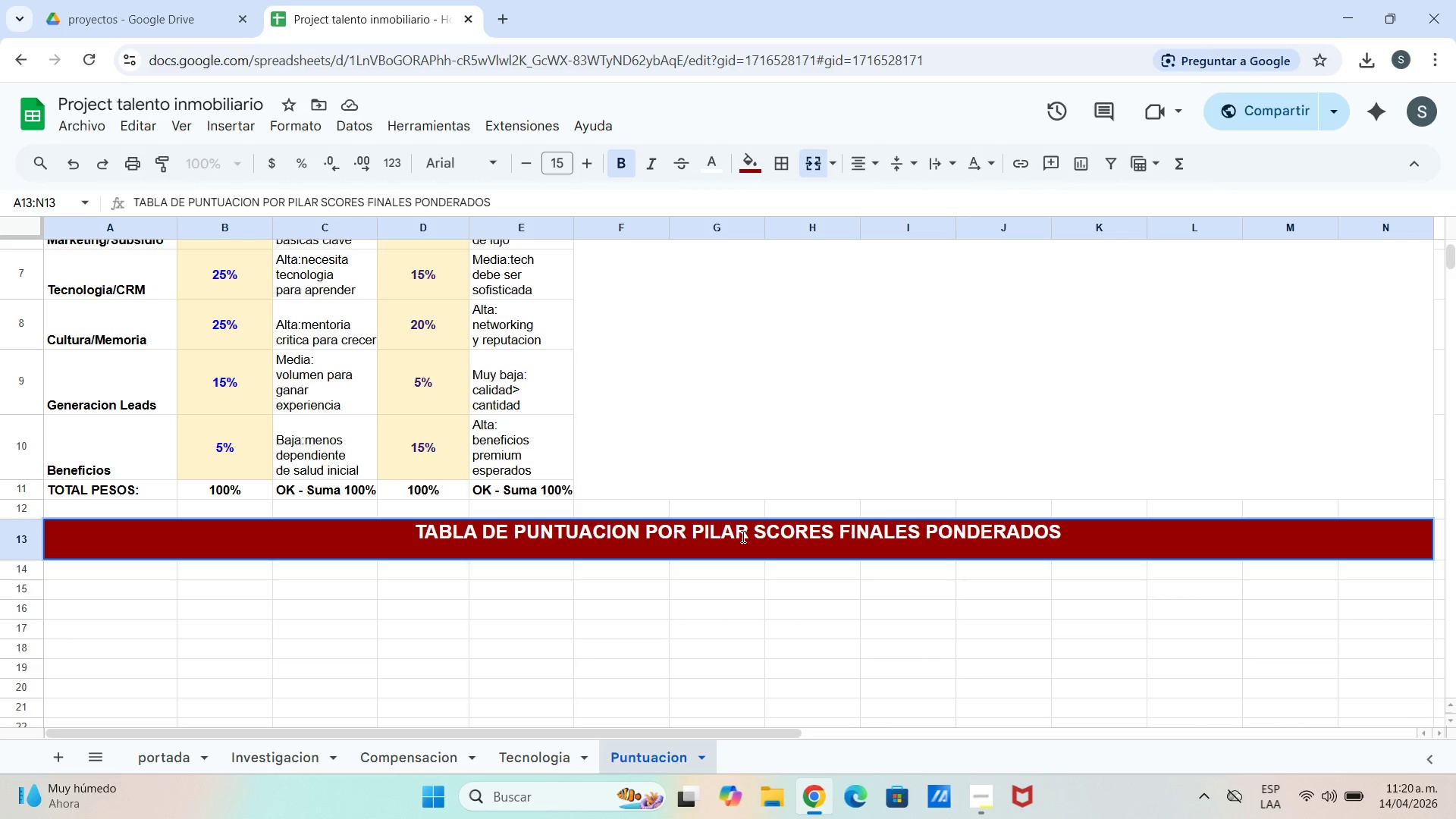 
key(Backspace)
 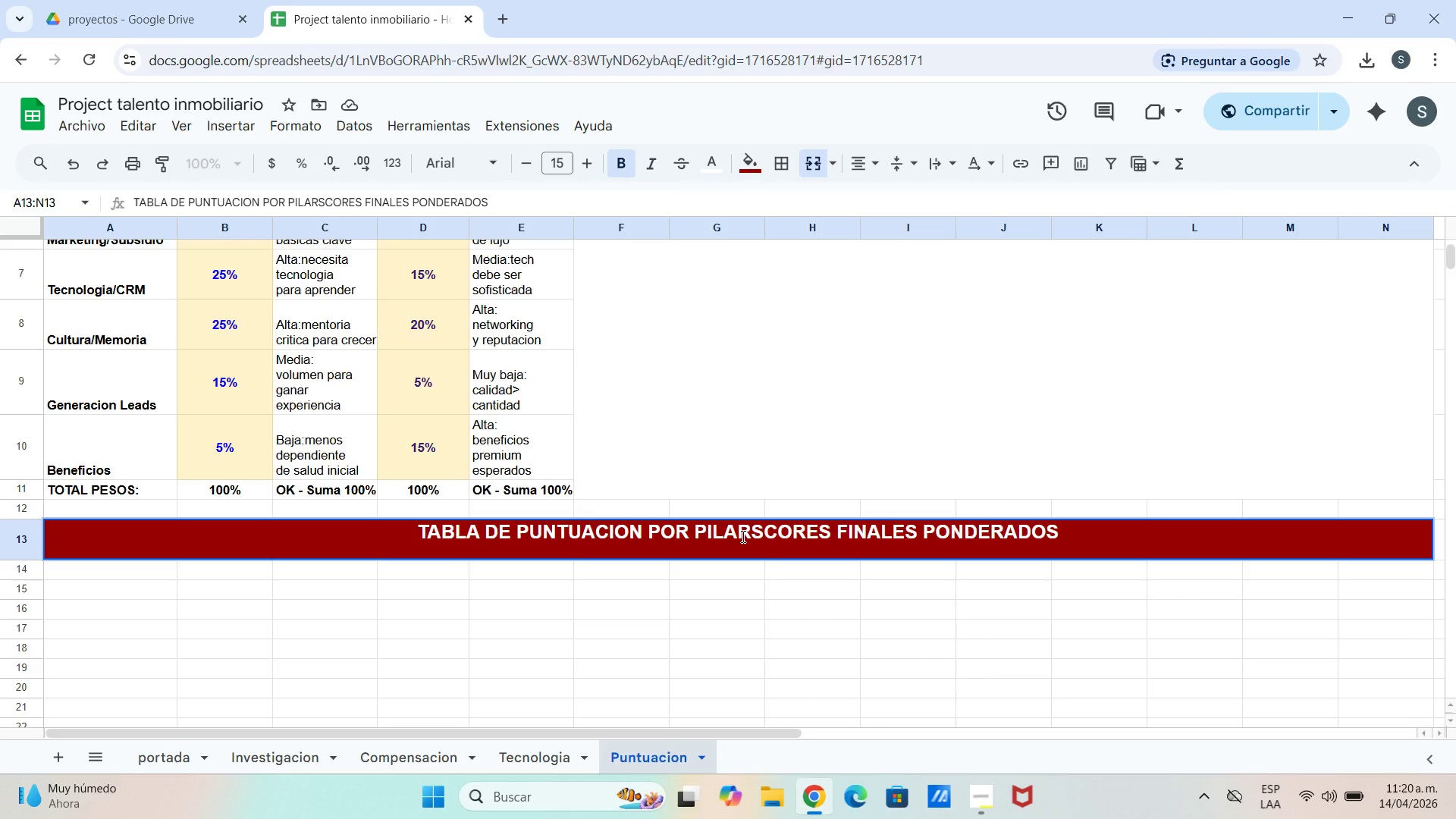 
key(Space)
 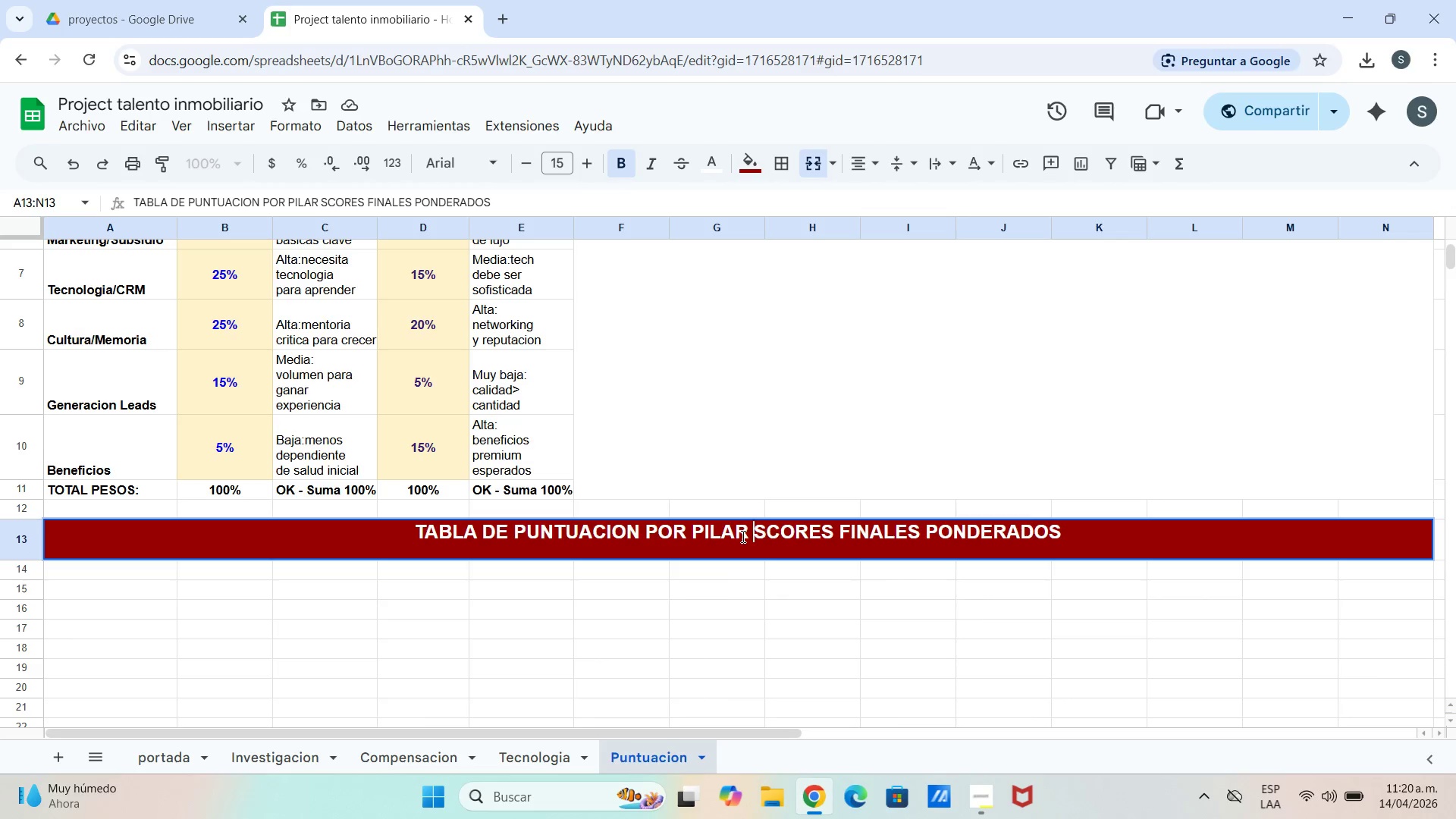 
key(Y)
 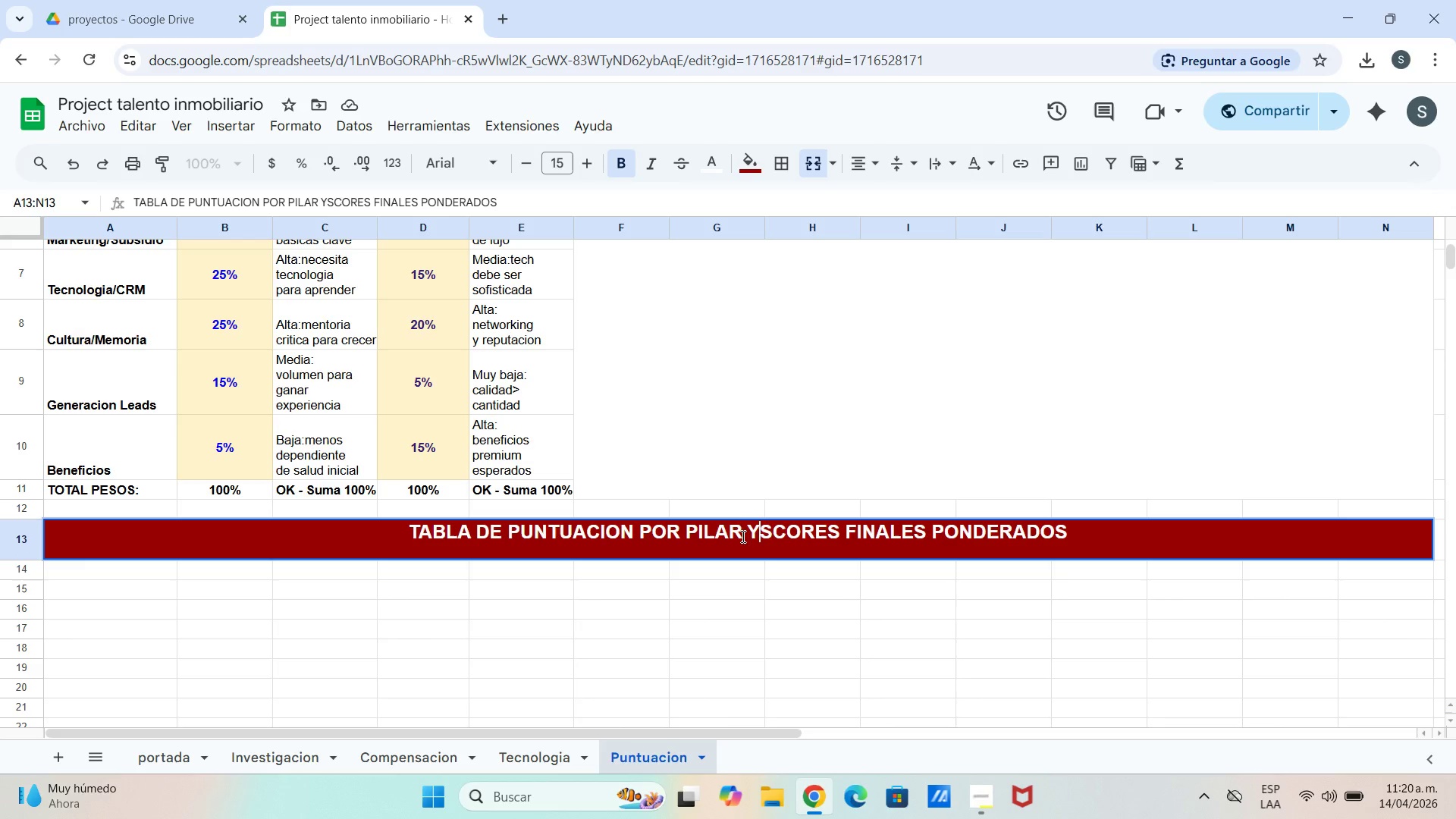 
key(Space)
 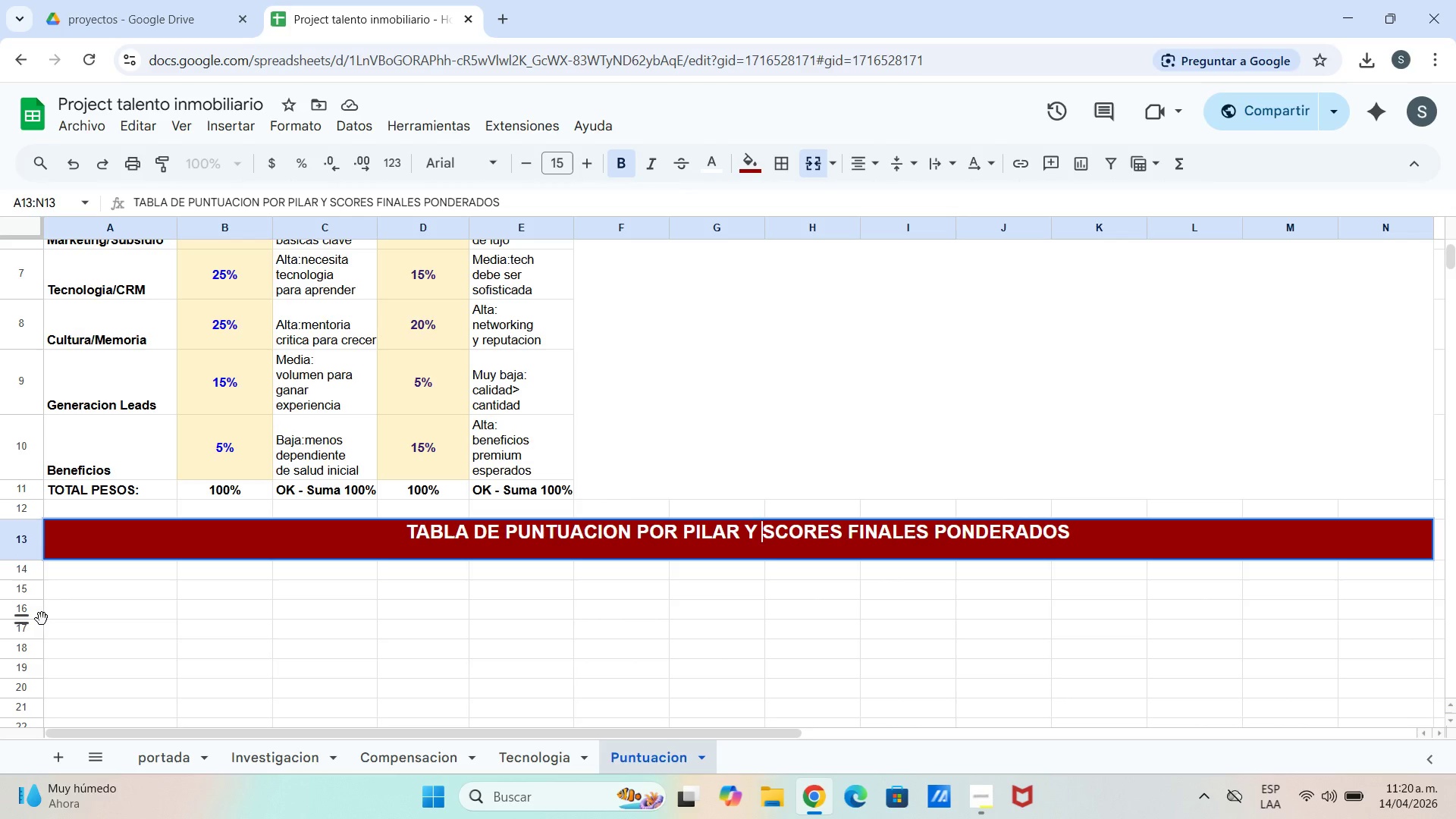 
left_click([80, 570])
 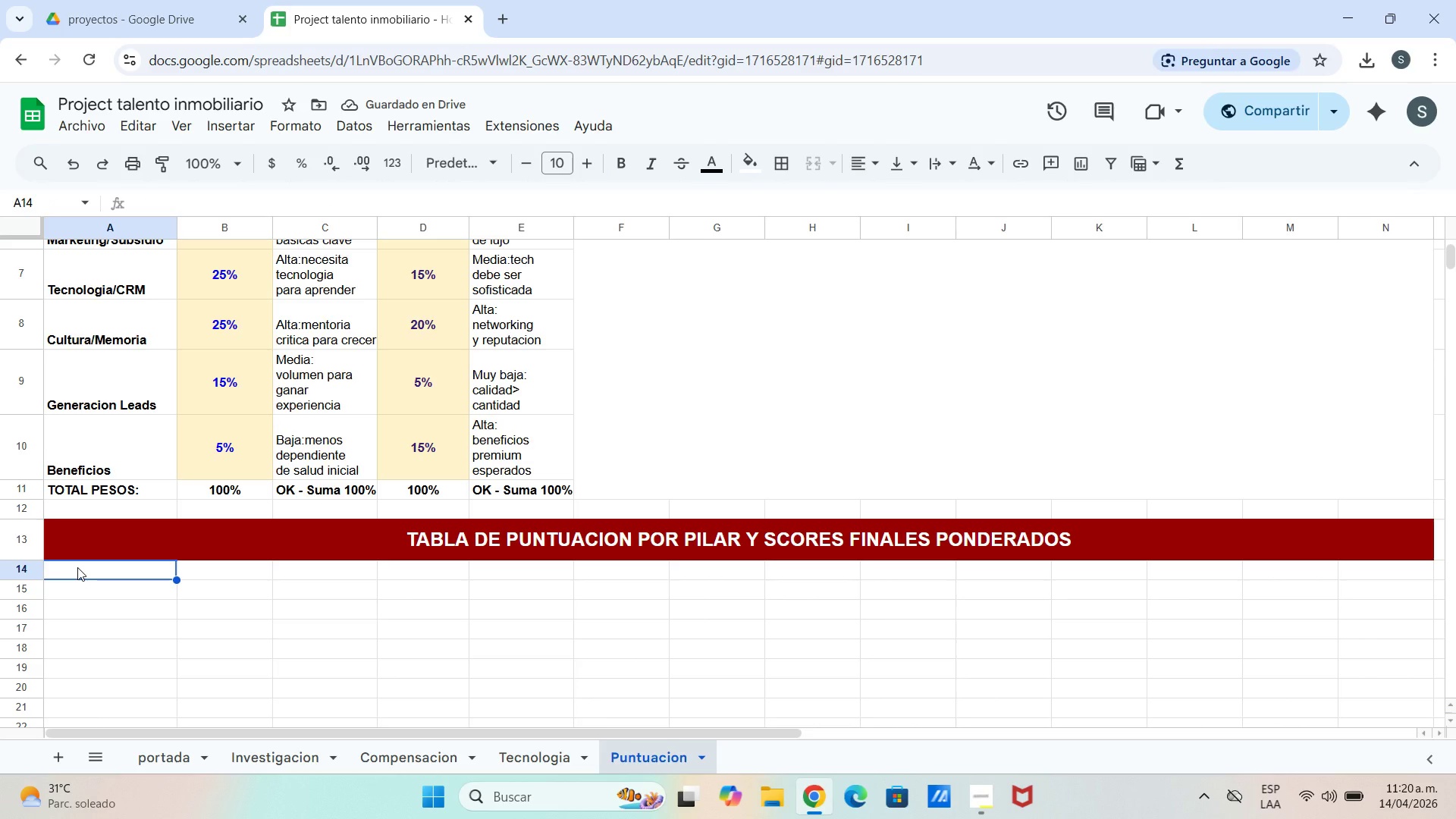 
double_click([77, 569])
 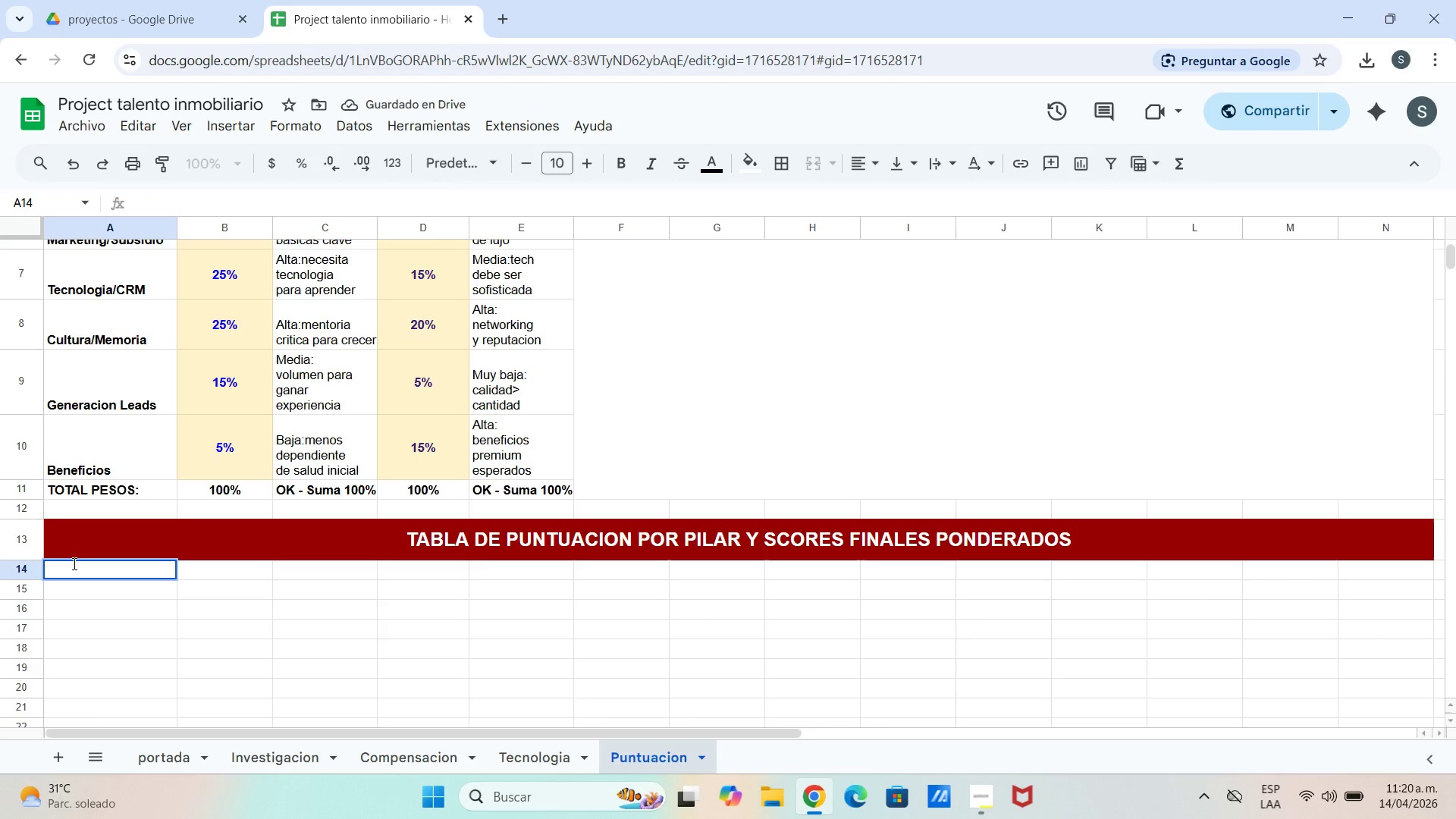 
type(Agencia)
 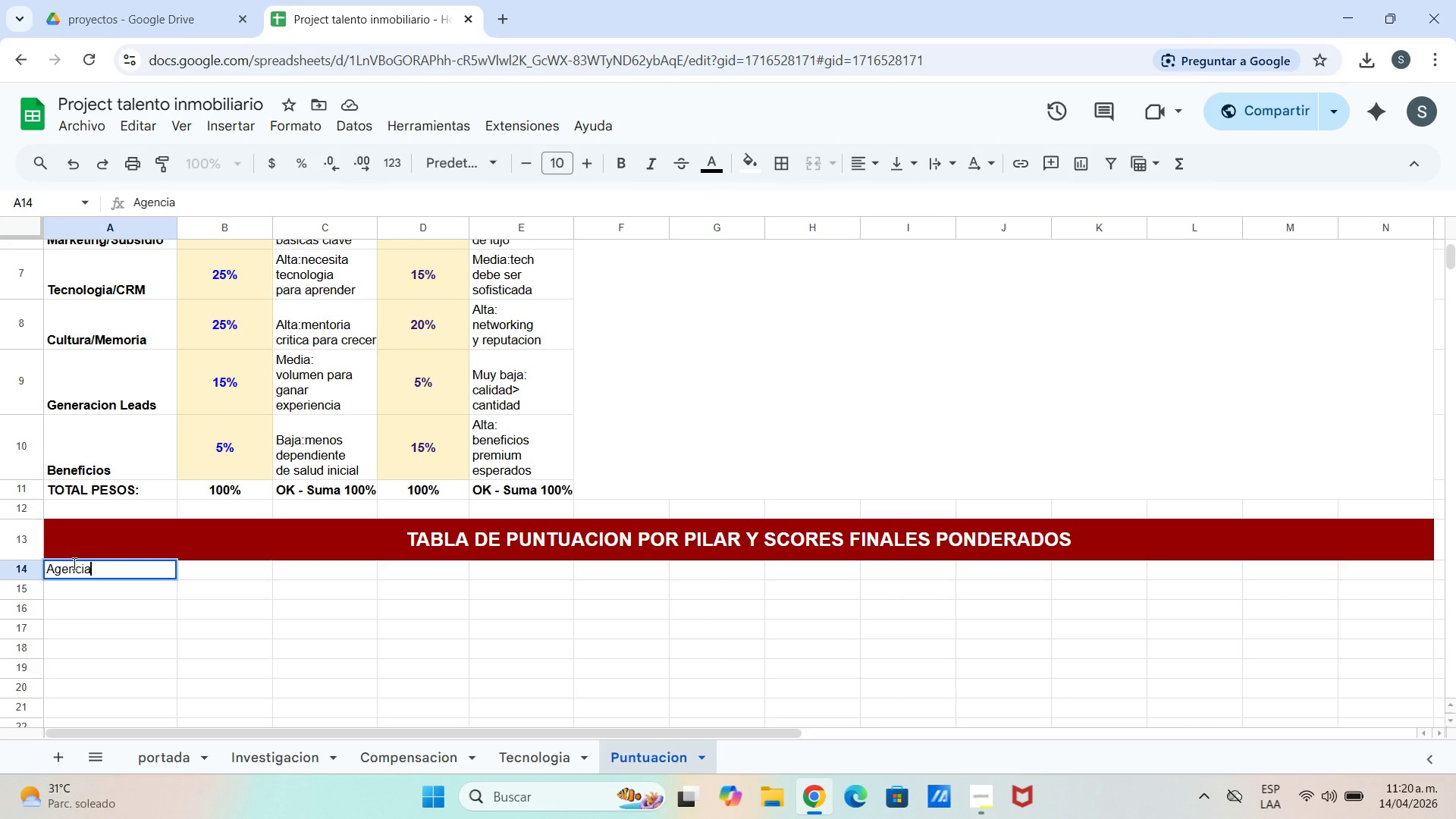 
key(ArrowRight)
 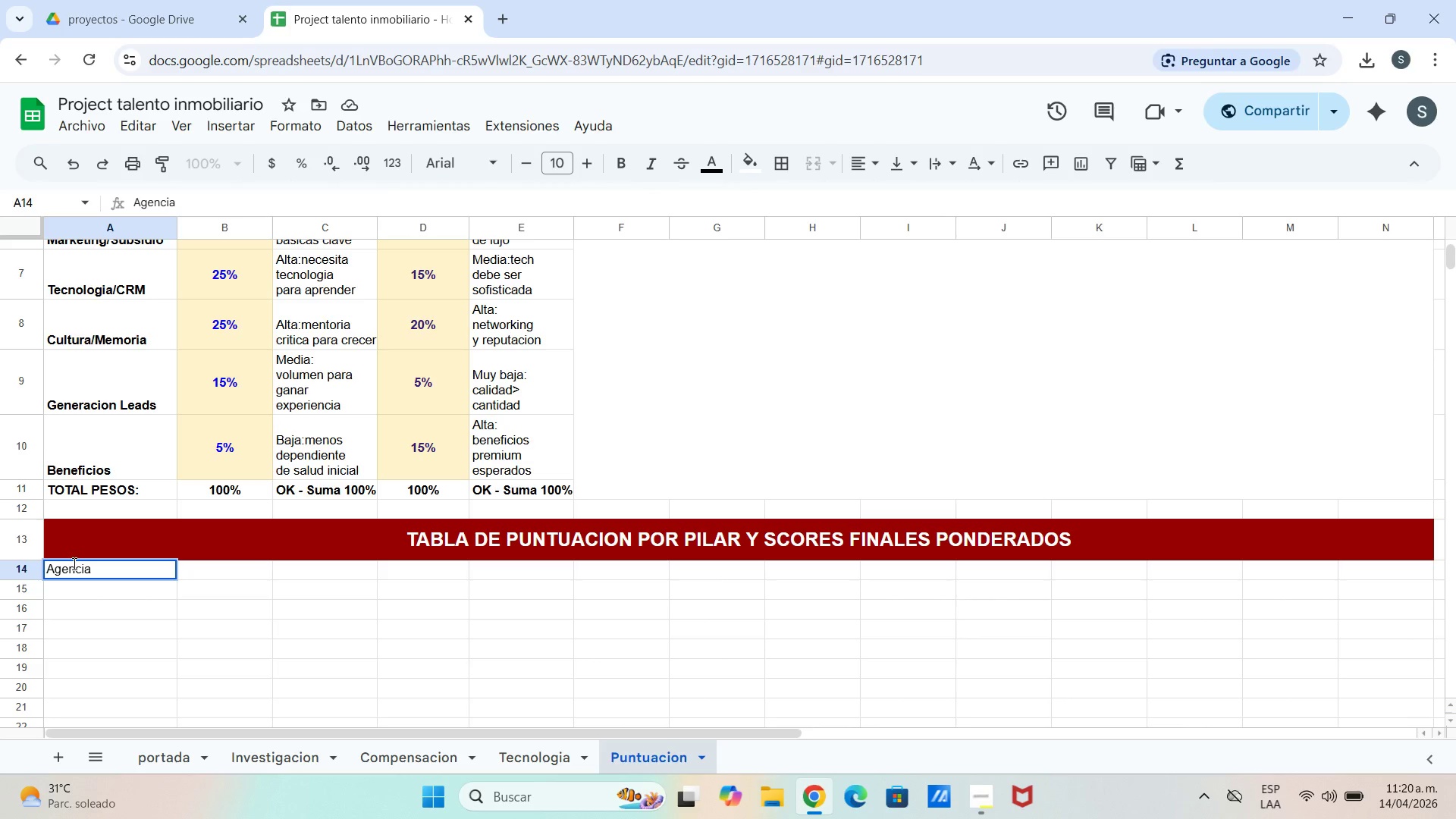 
key(Enter)
 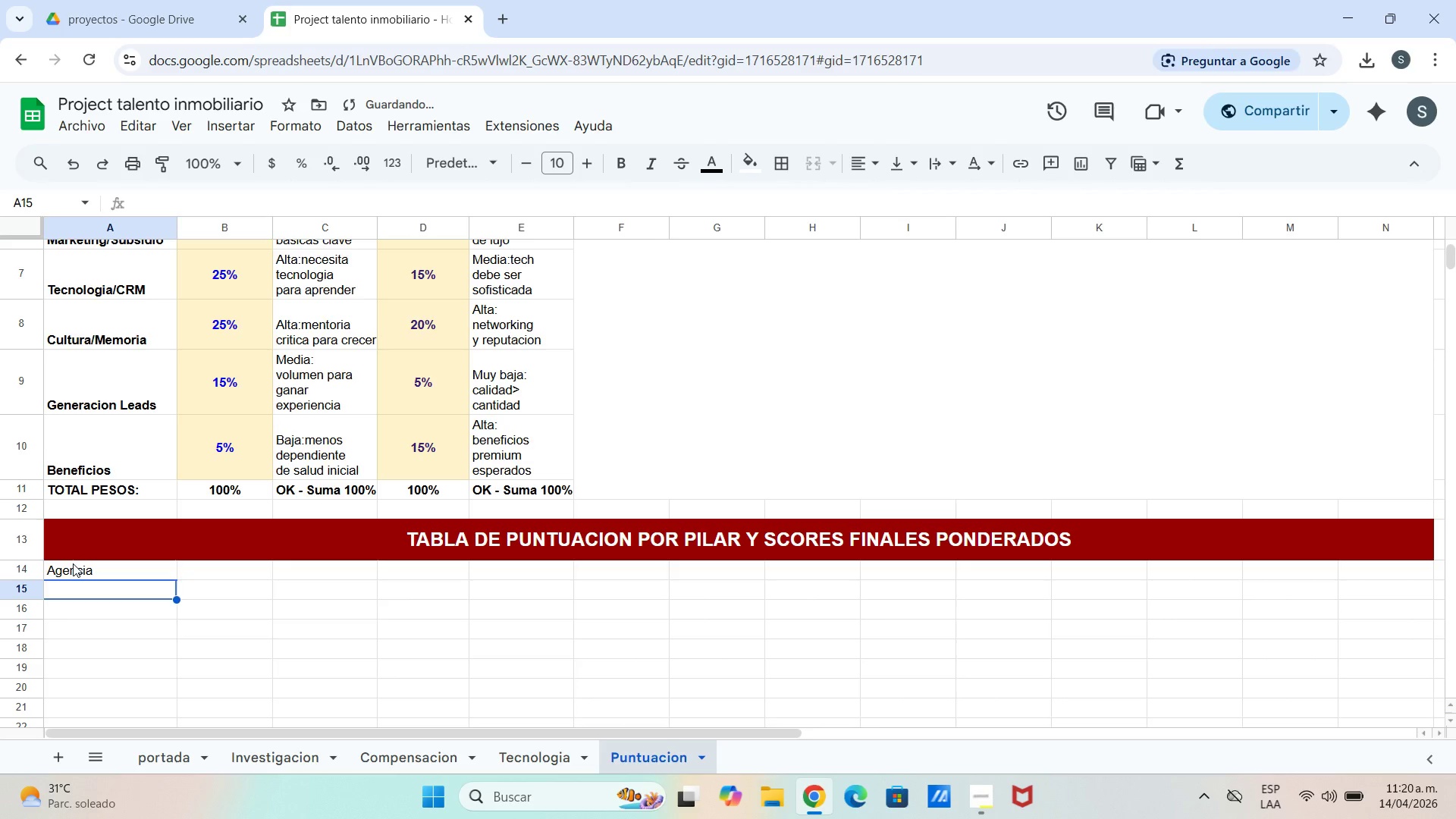 
key(ArrowRight)
 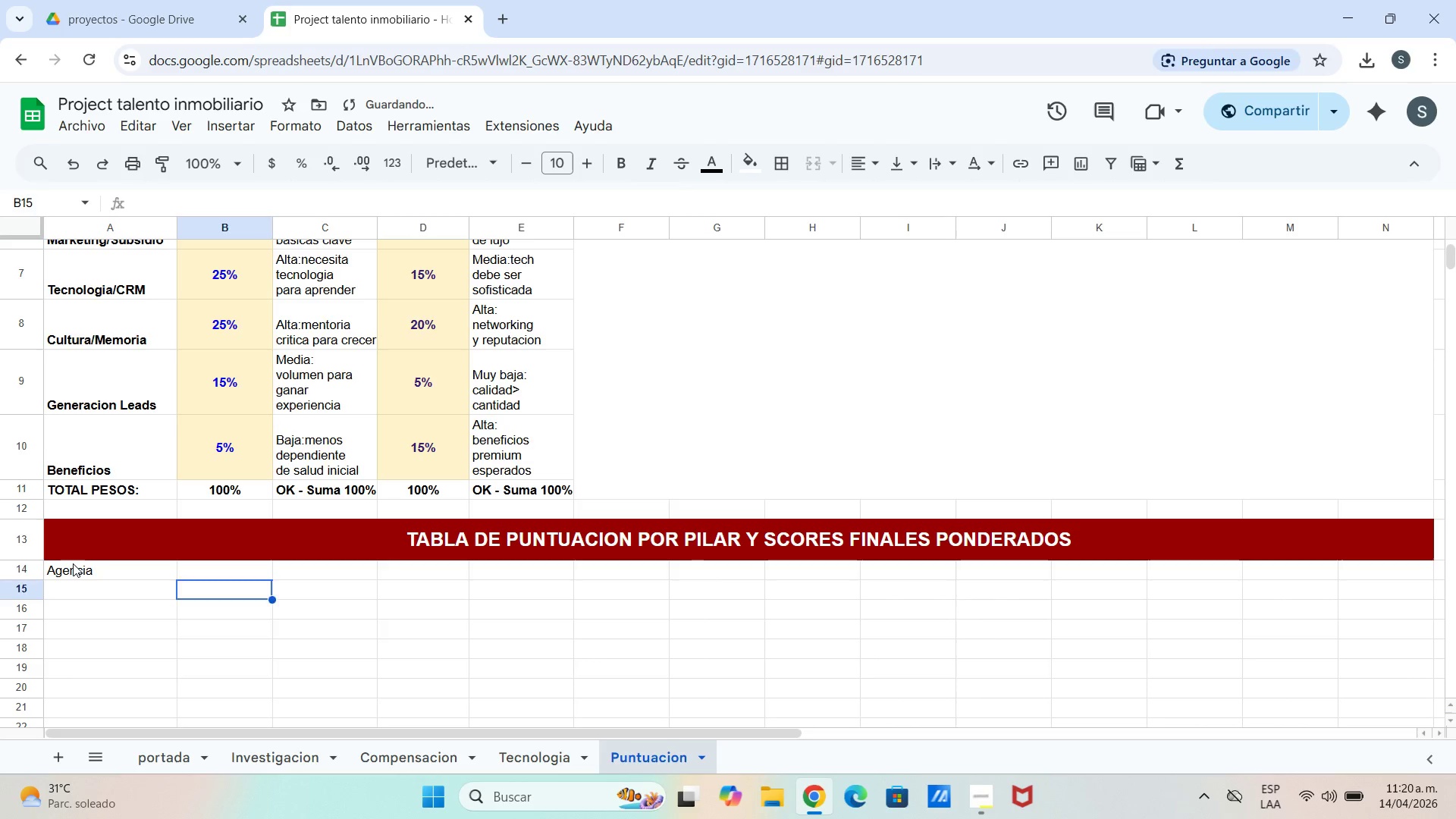 
key(ArrowUp)
 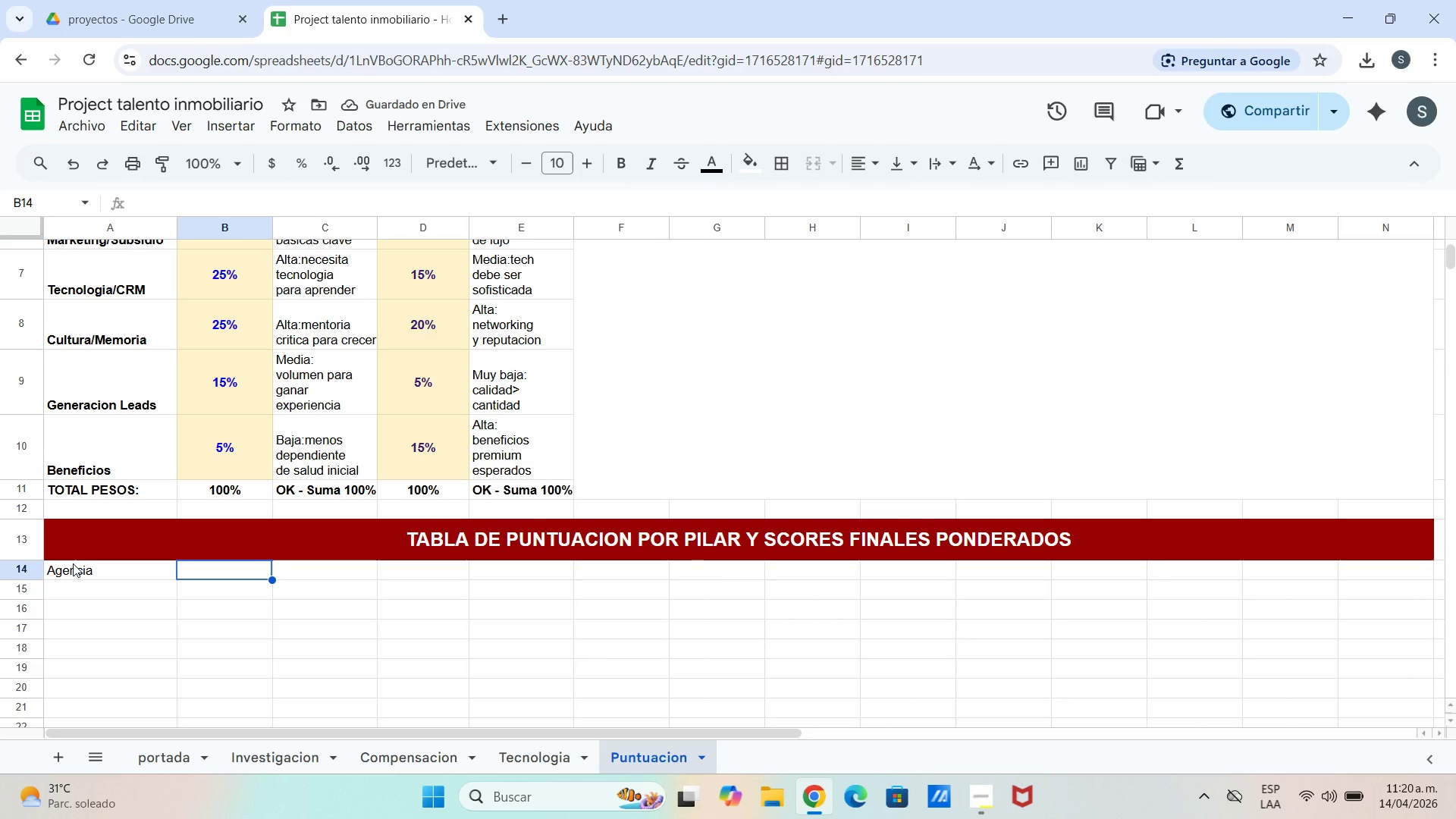 
type(Tipo )
 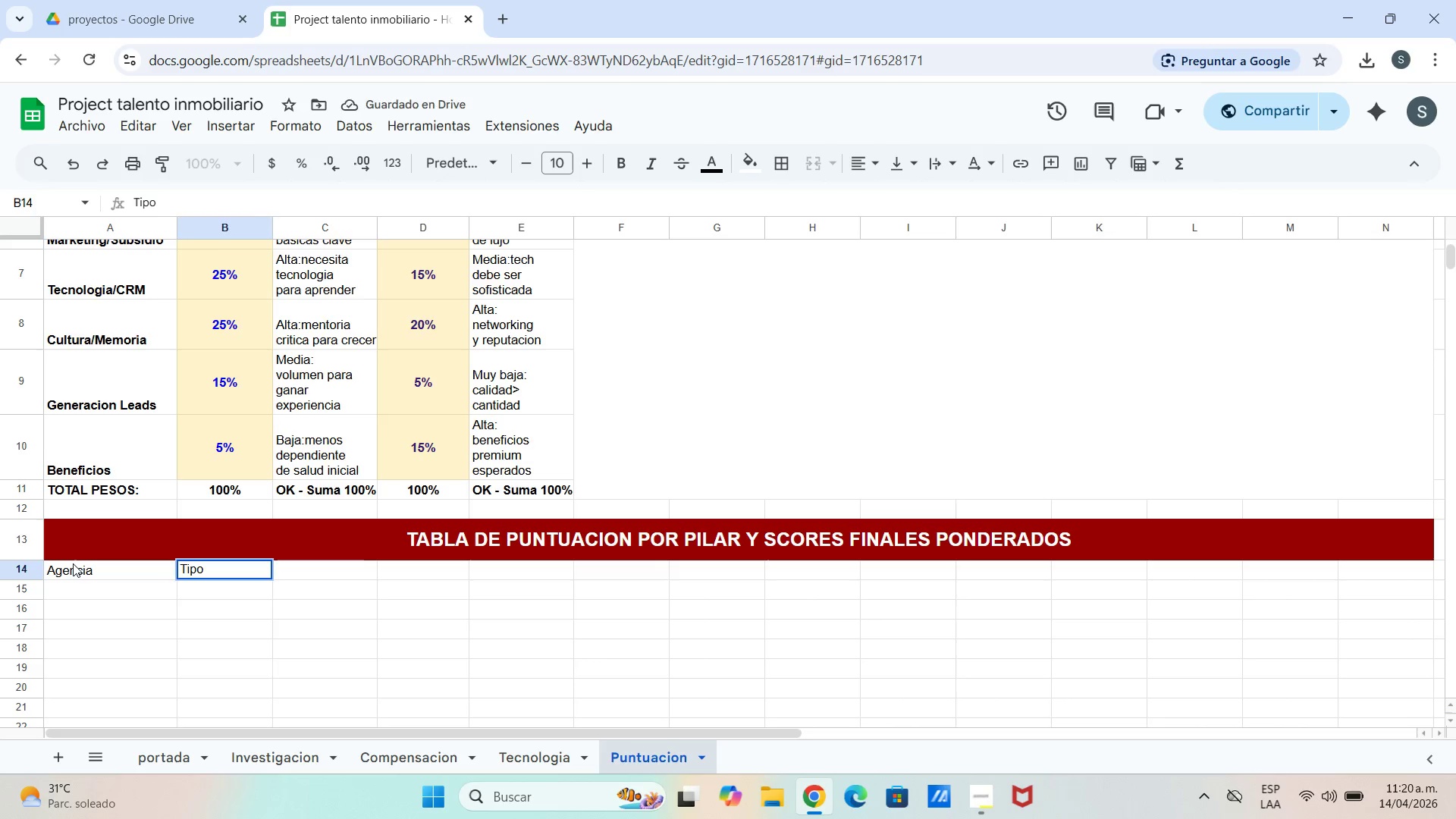 
key(ArrowRight)
 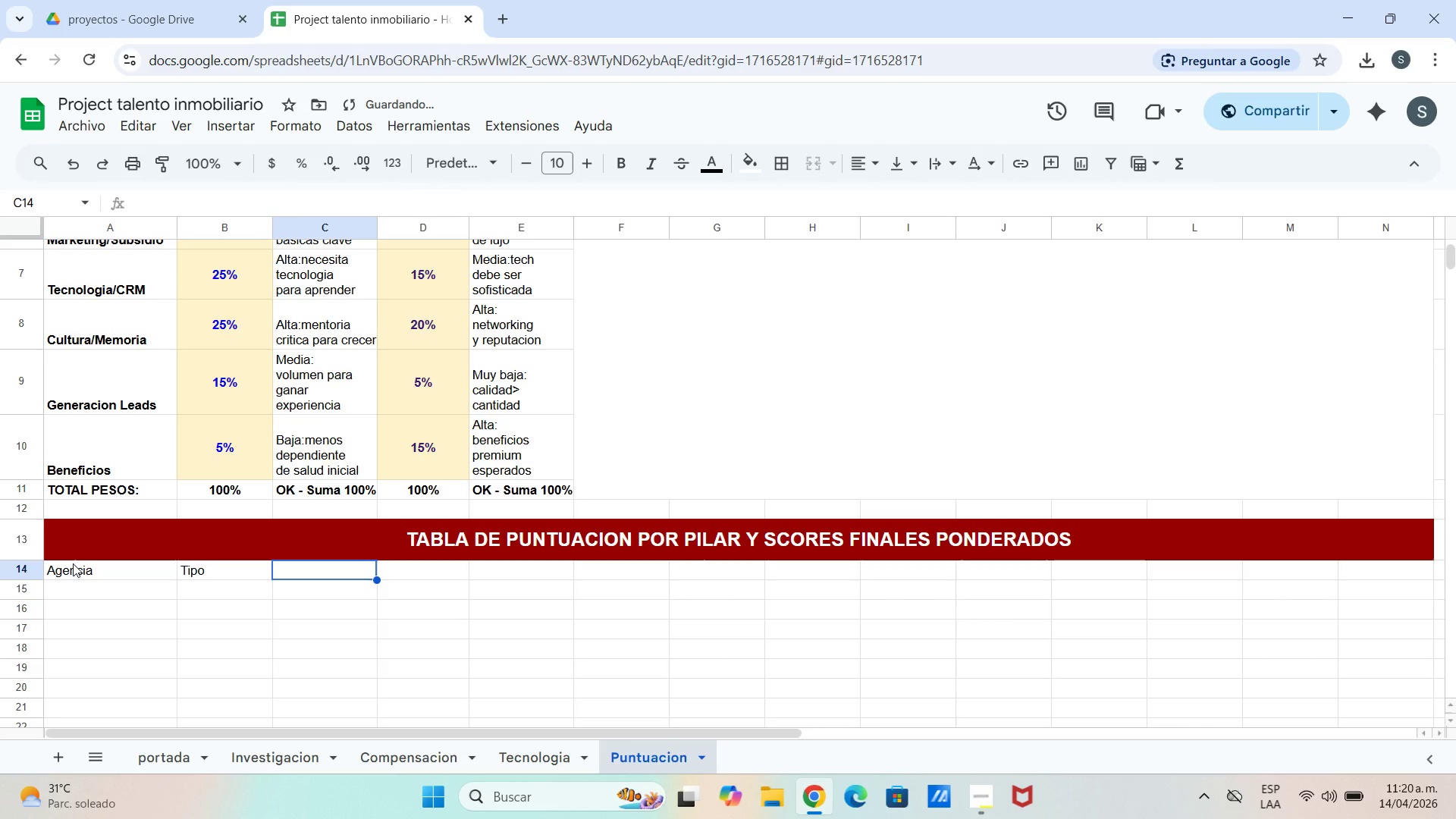 
type(P1)
 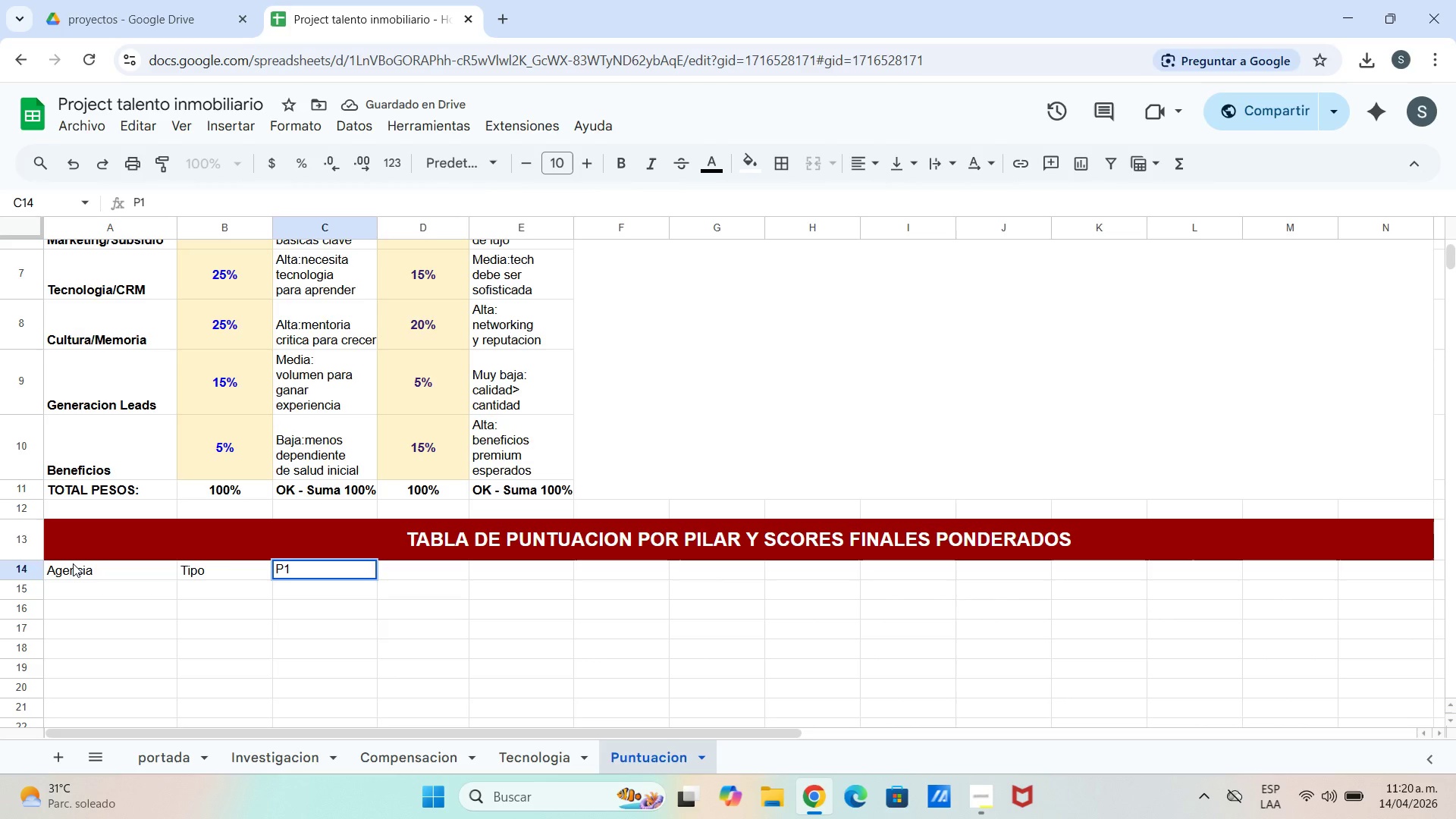 
key(Control+Enter)
 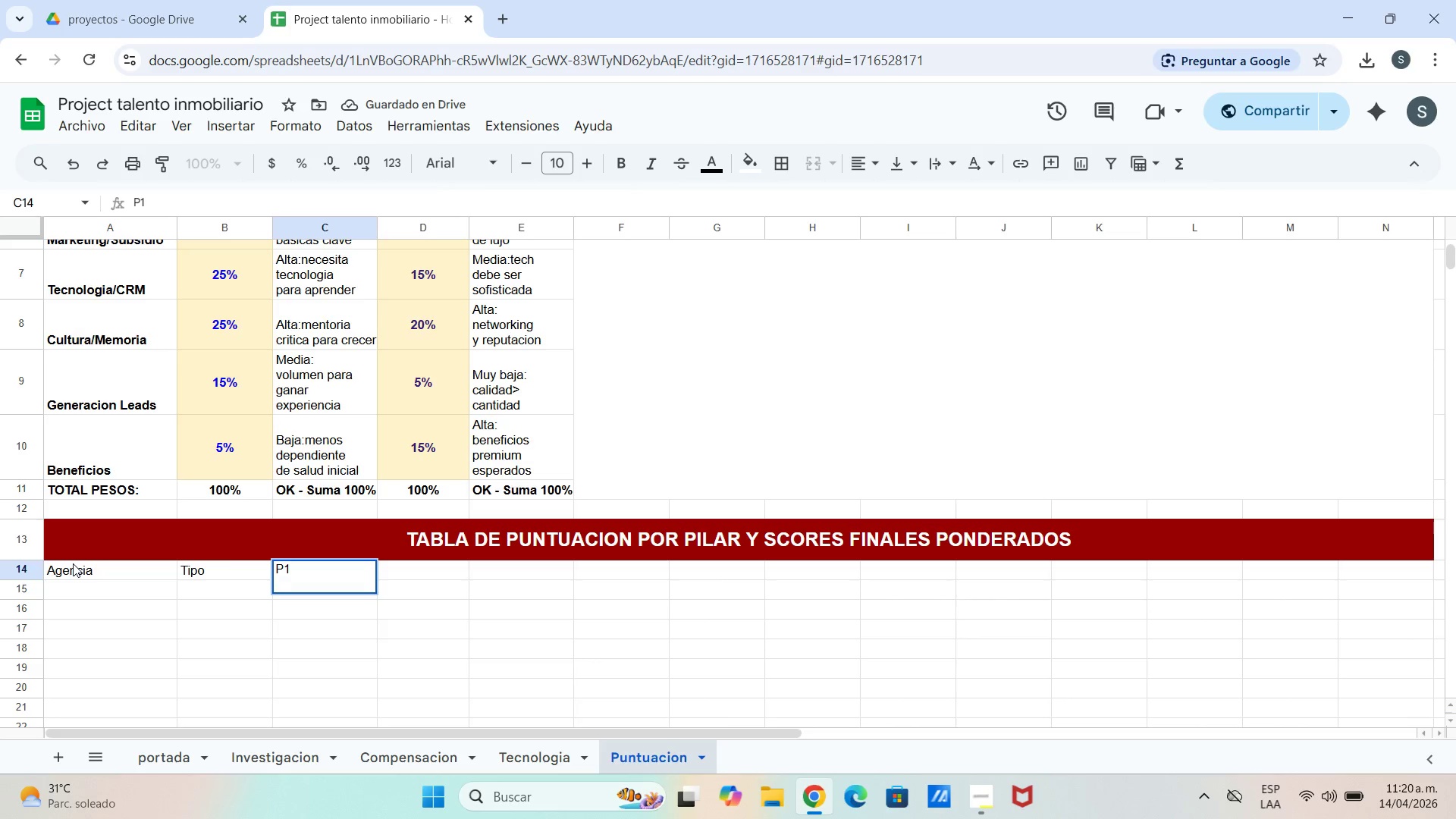 
type(comsi)
key(Backspace)
key(Backspace)
type(isico)
key(Backspace)
type(ion)
key(Backspace)
key(Backspace)
key(Backspace)
key(Backspace)
type(on)
 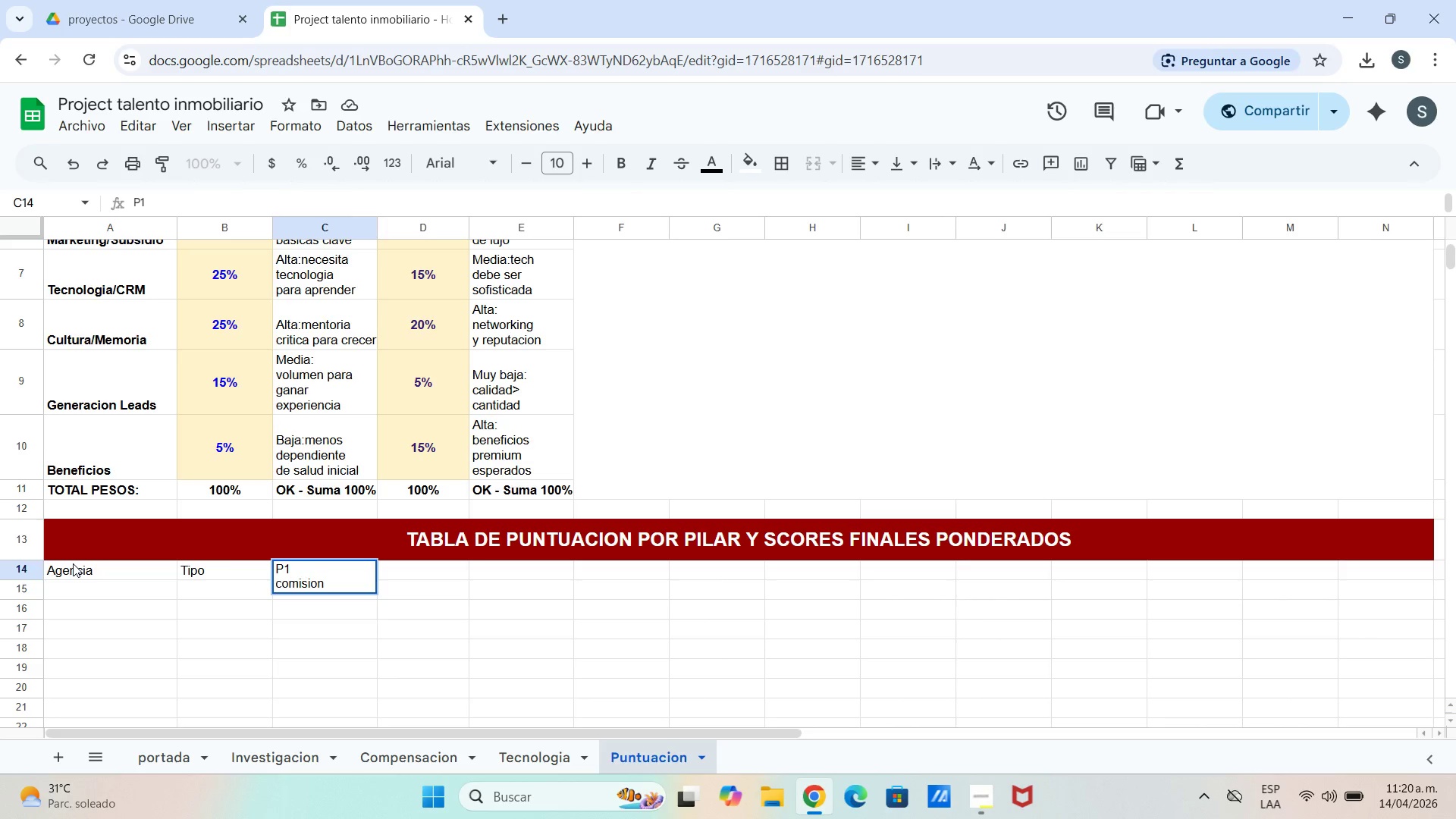 
wait(5.09)
 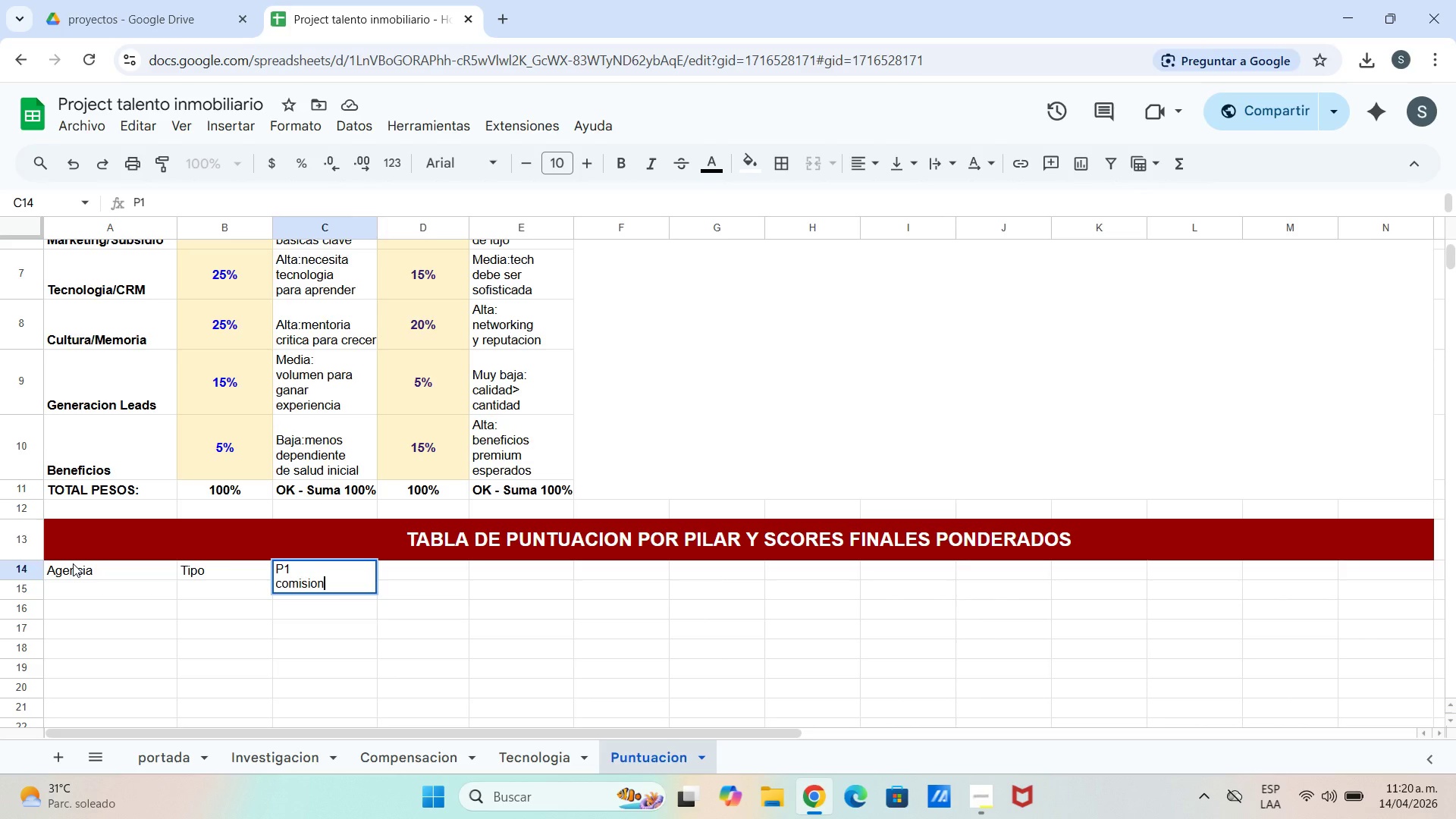 
key(ArrowRight)
 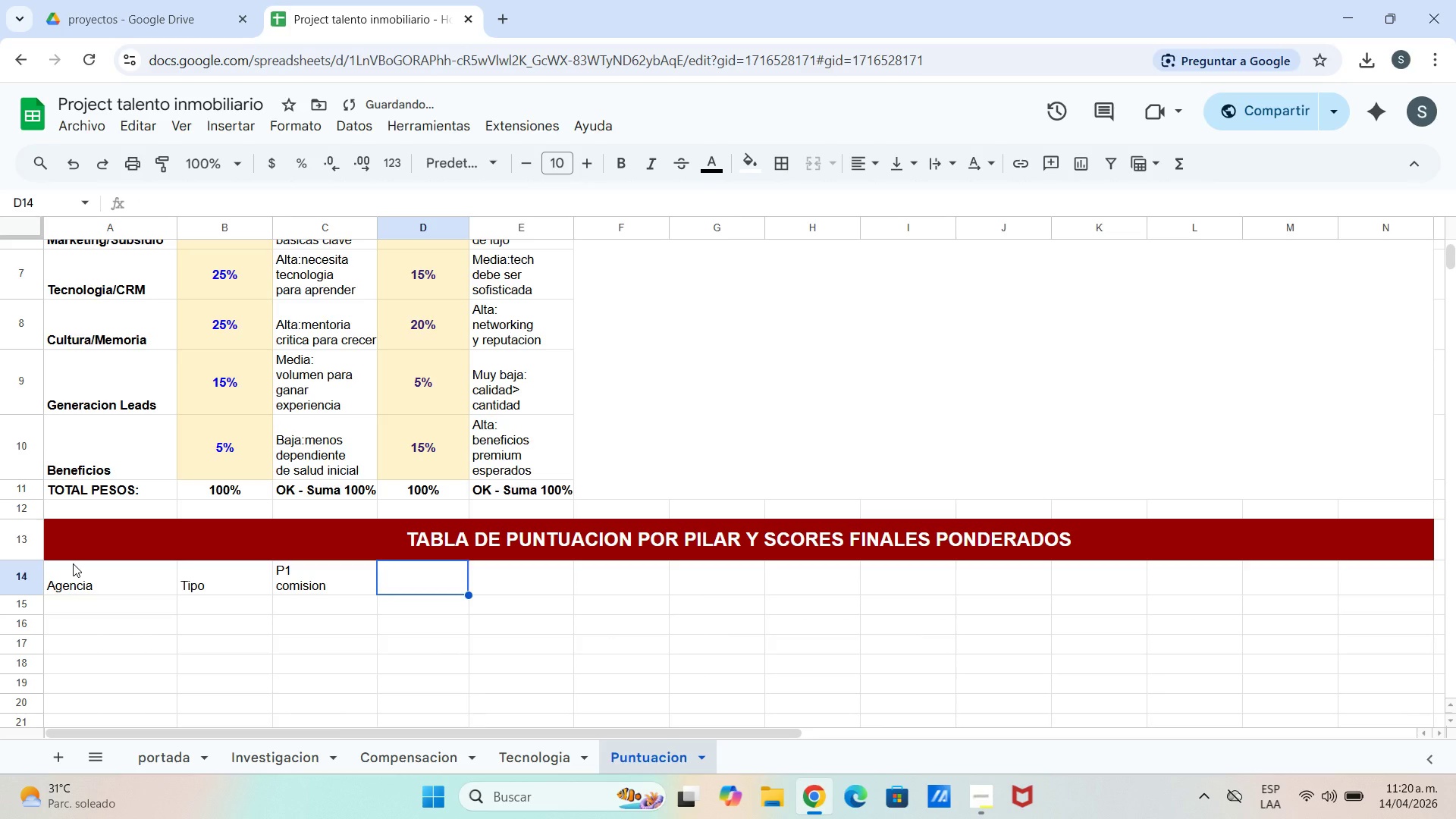 
type(P2)
 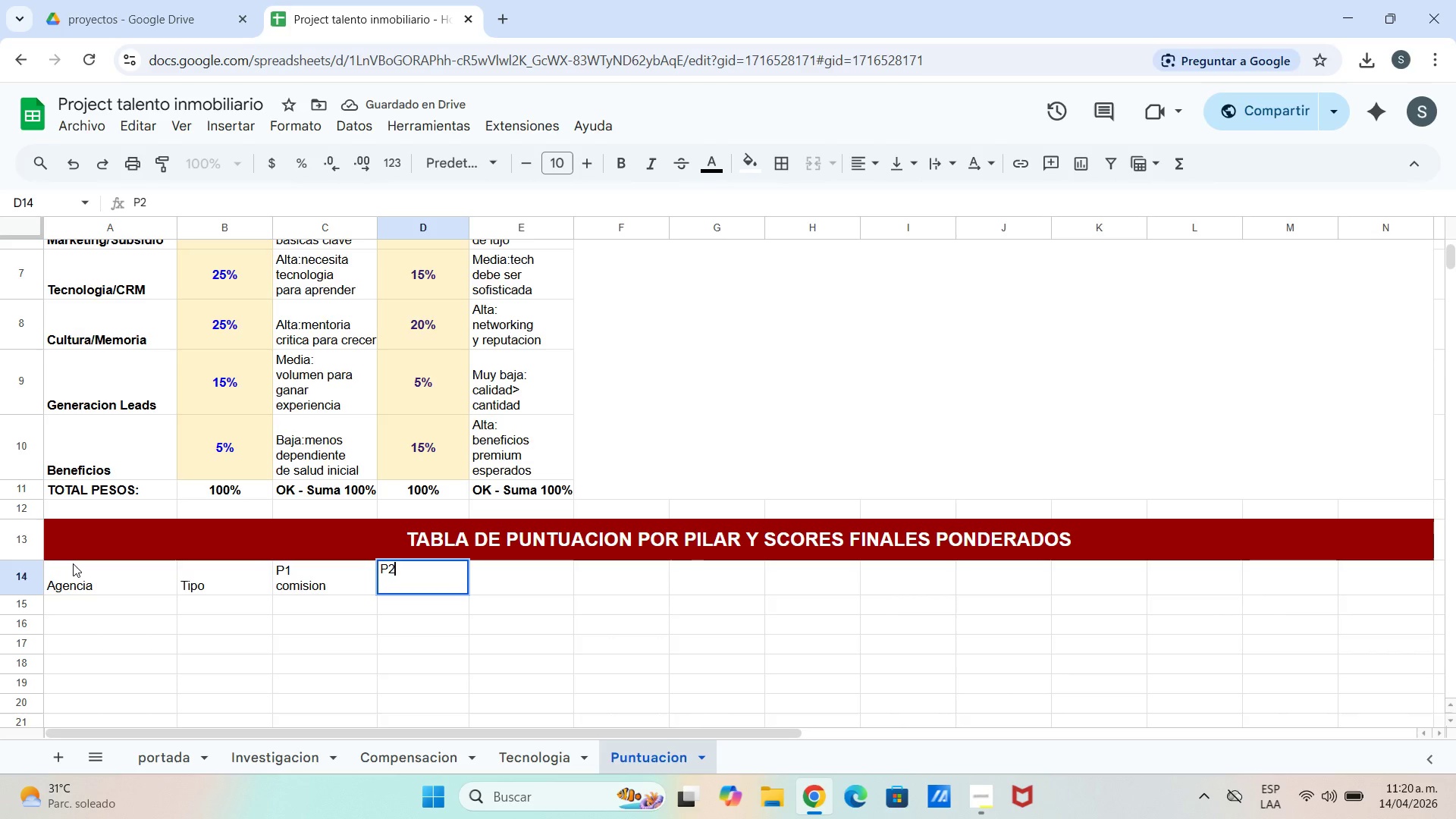 
key(Control+Enter)
 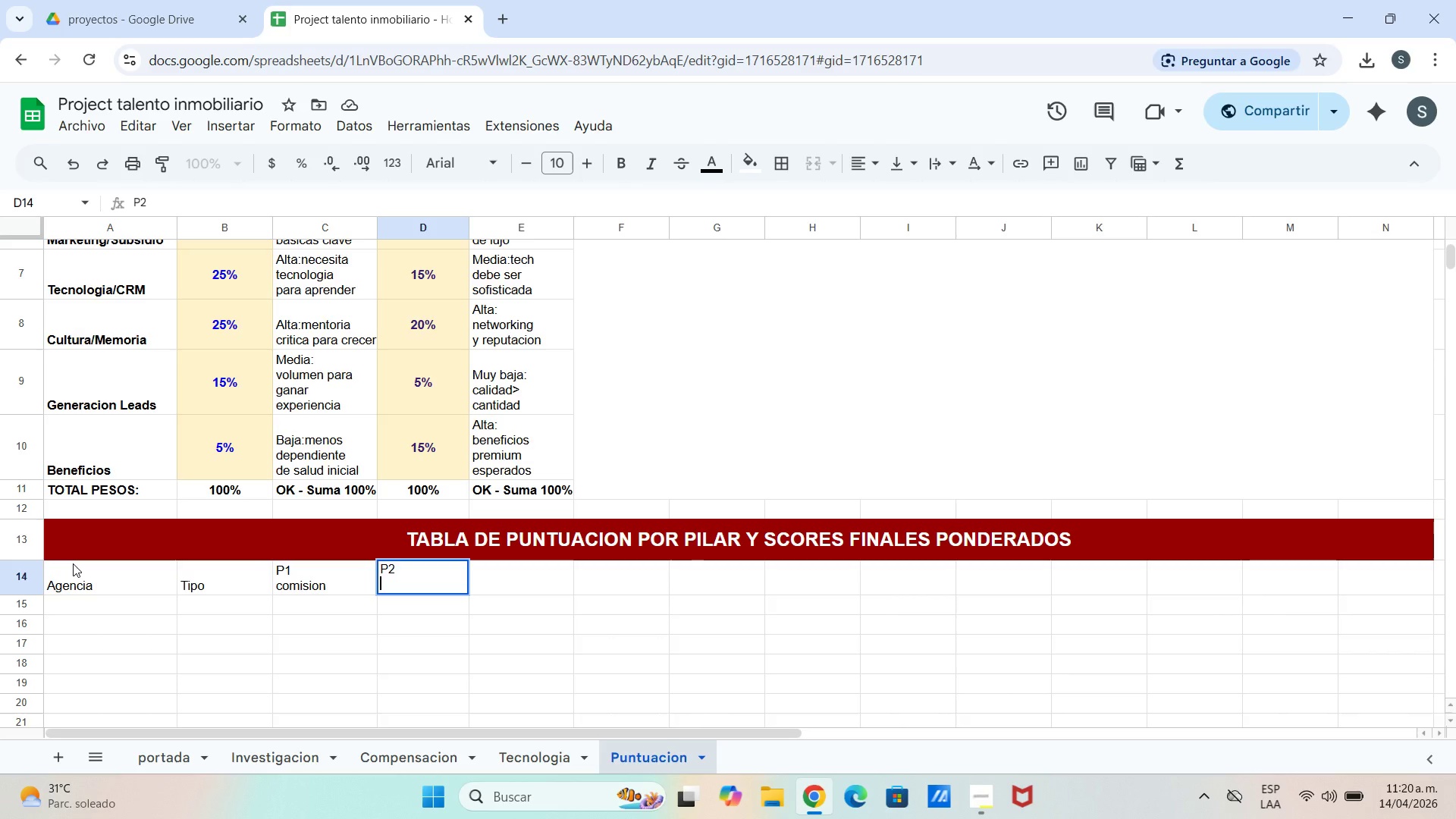 
type(Marketing)
 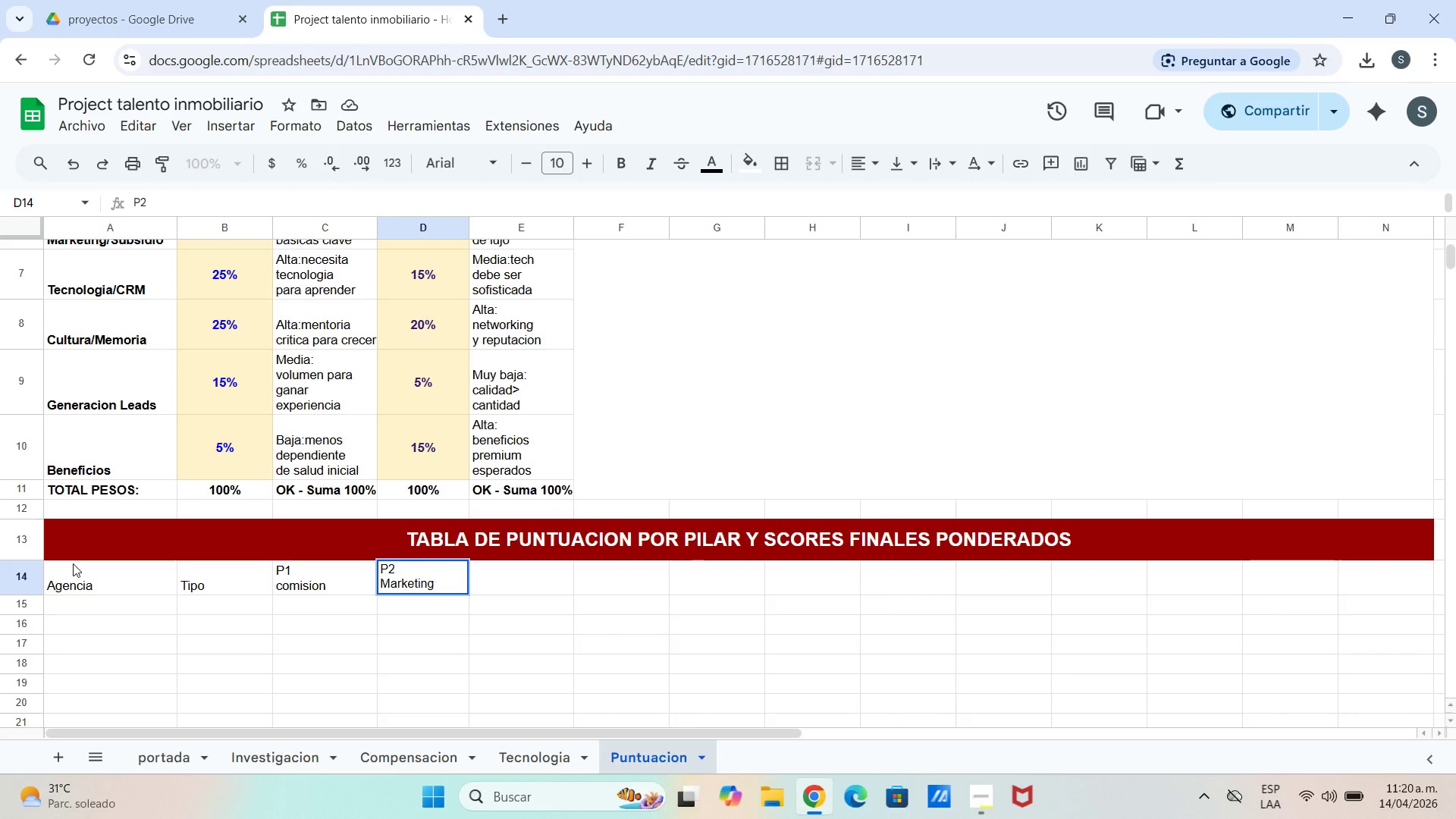 
key(ArrowRight)
 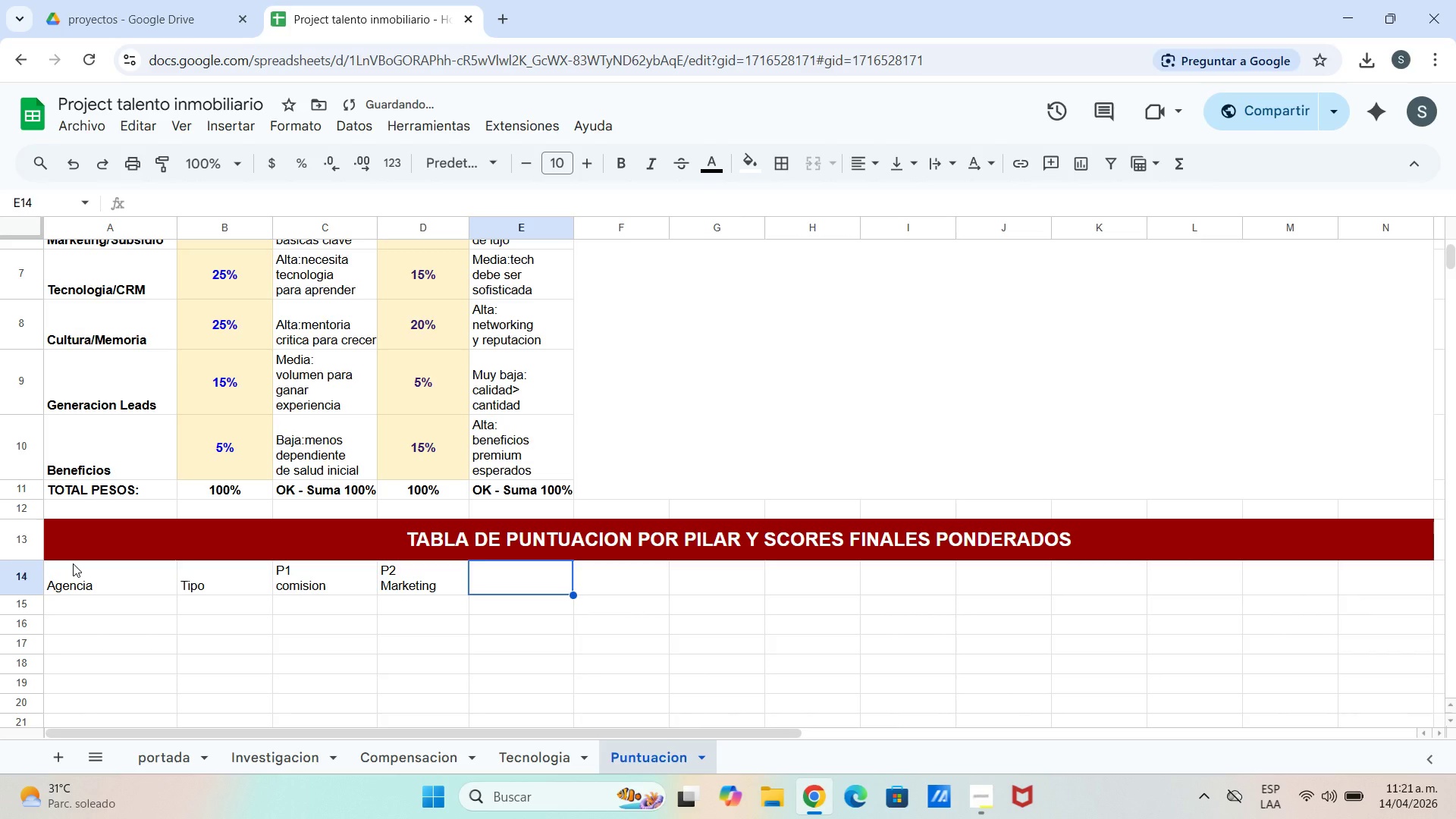 
key(Shift+P)
 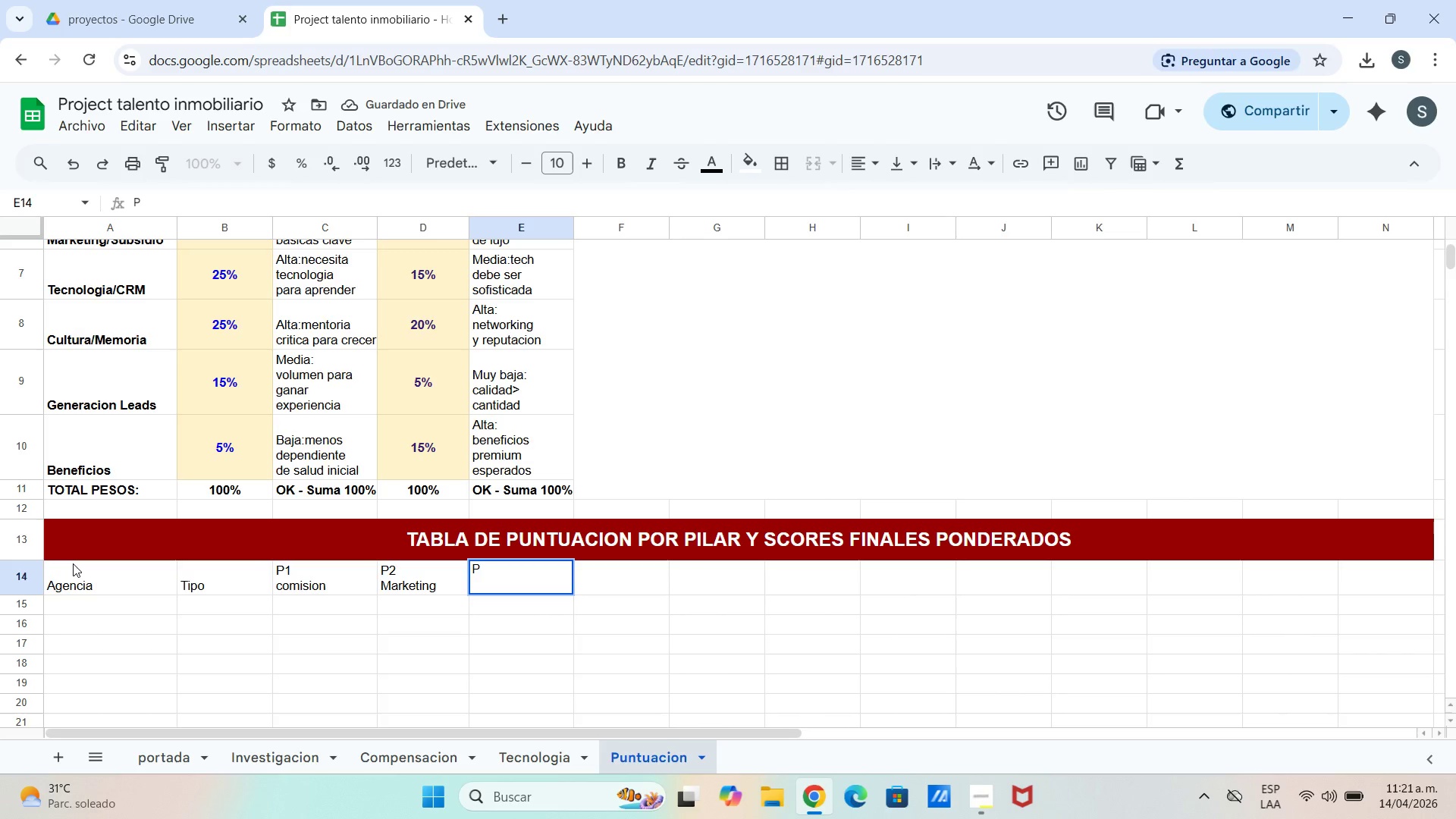 
key(Shift+ShiftLeft)
 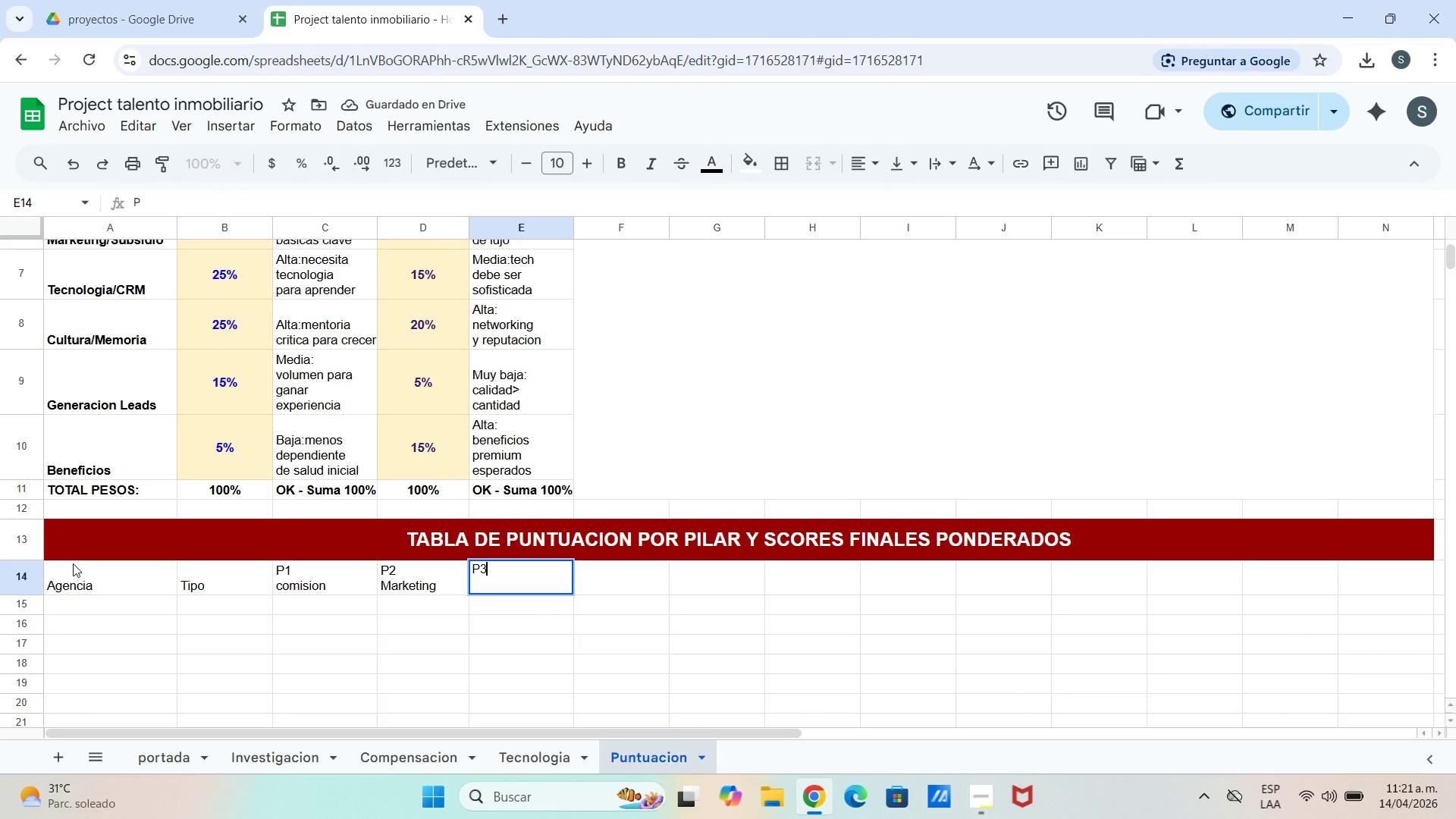 
key(3)
 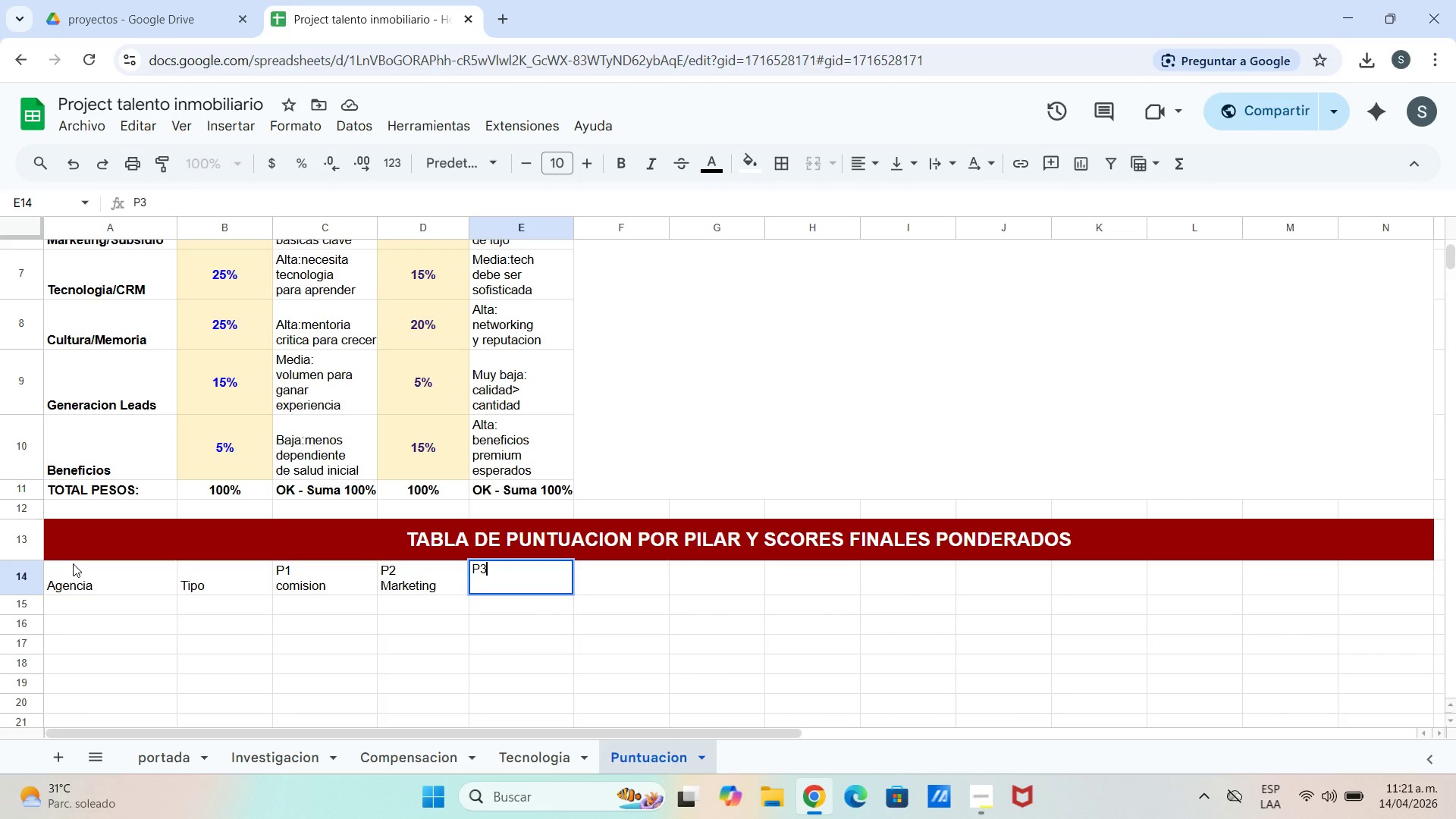 
hold_key(key=ControlLeft, duration=0.31)
 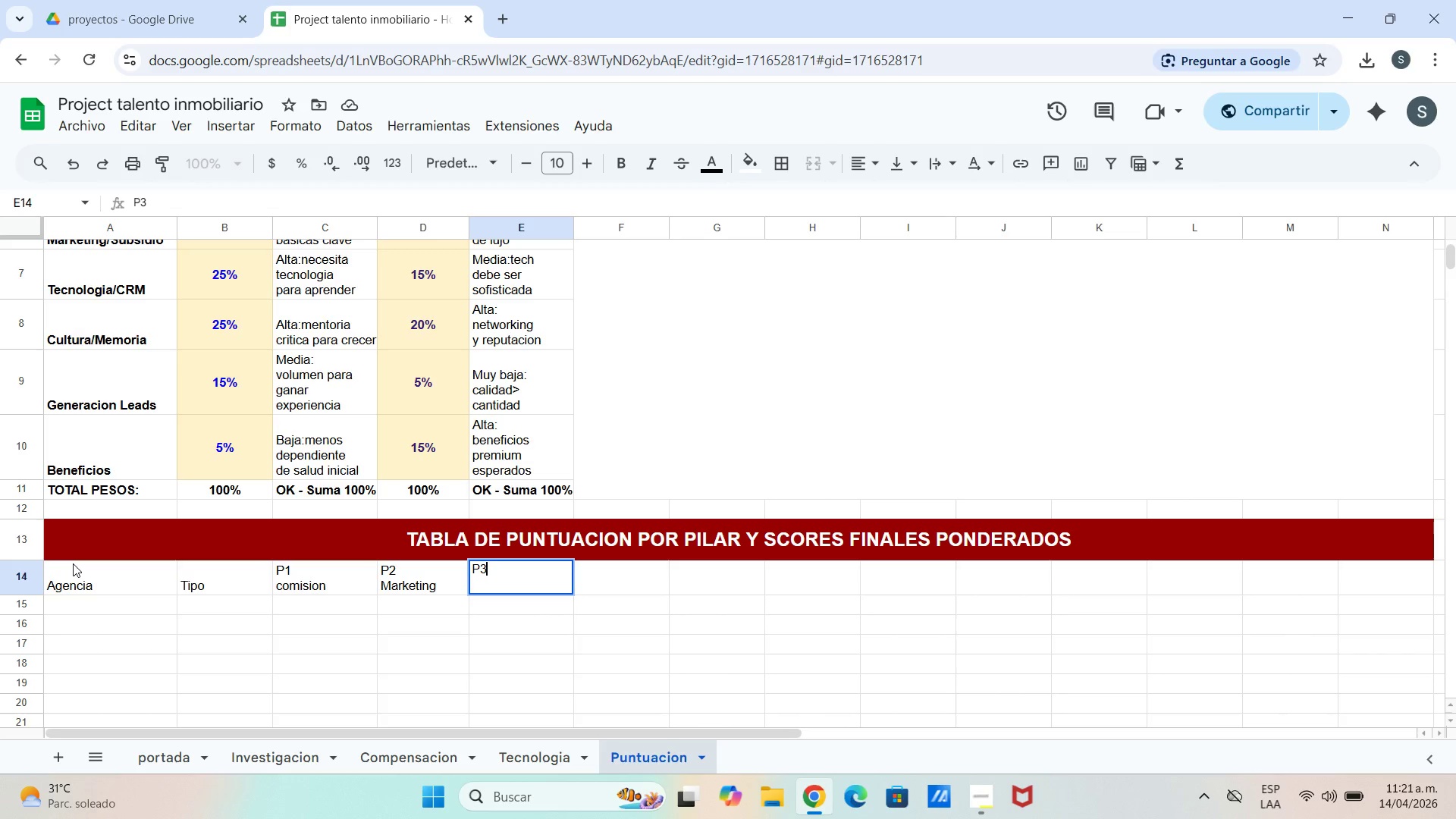 
key(Control+ControlLeft)
 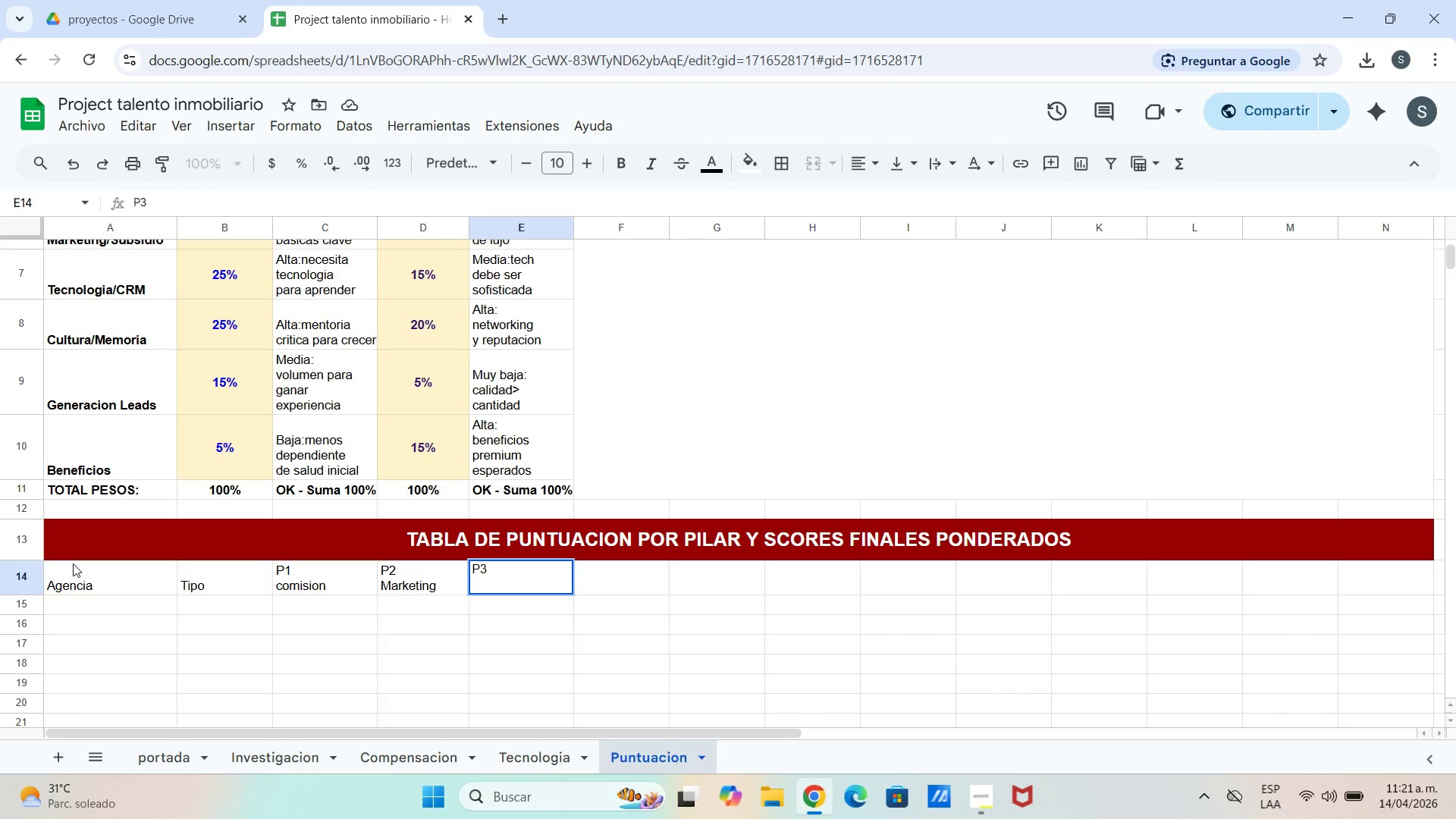 
key(Control+Enter)
 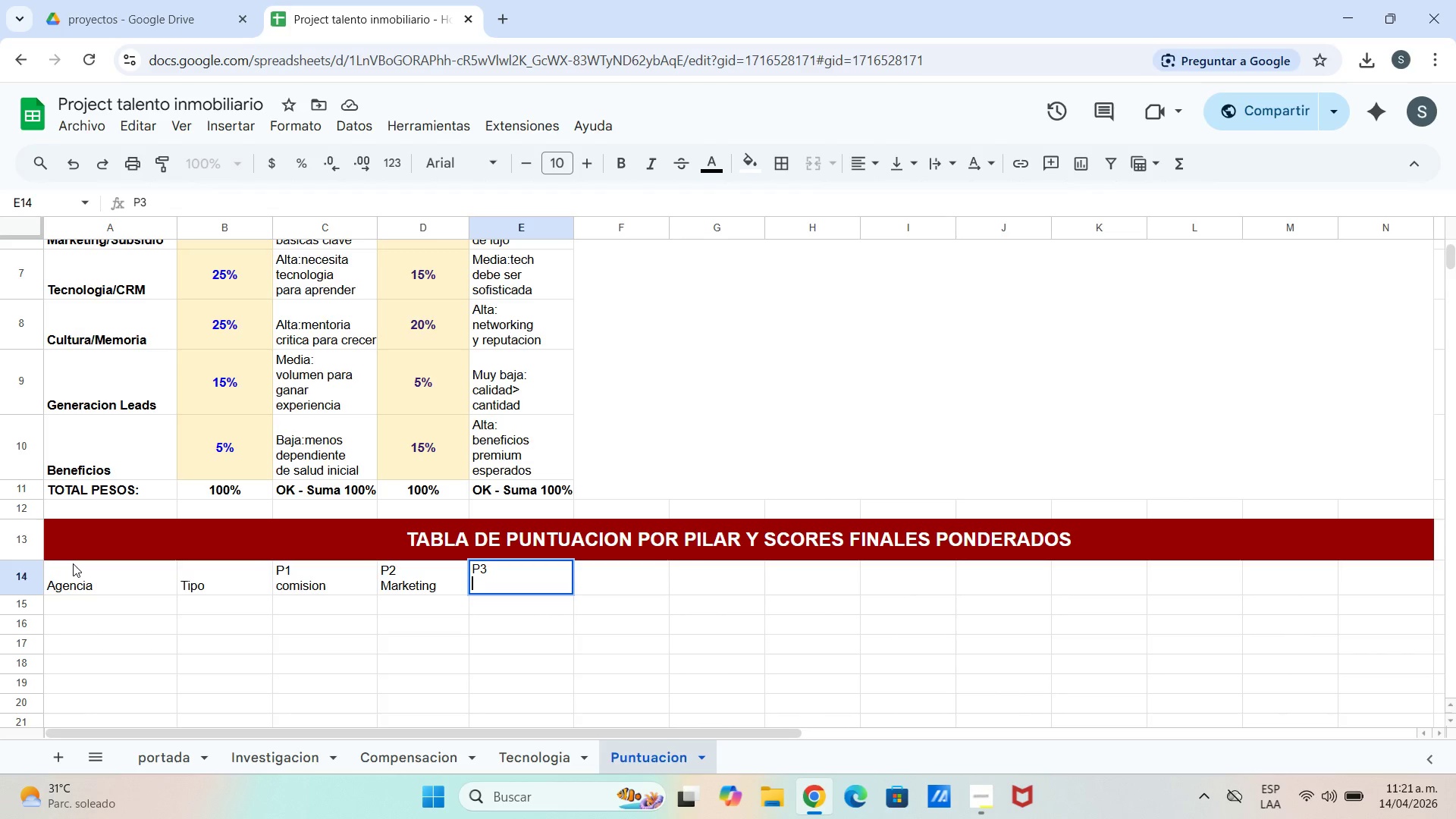 
type(Tecnologia)
 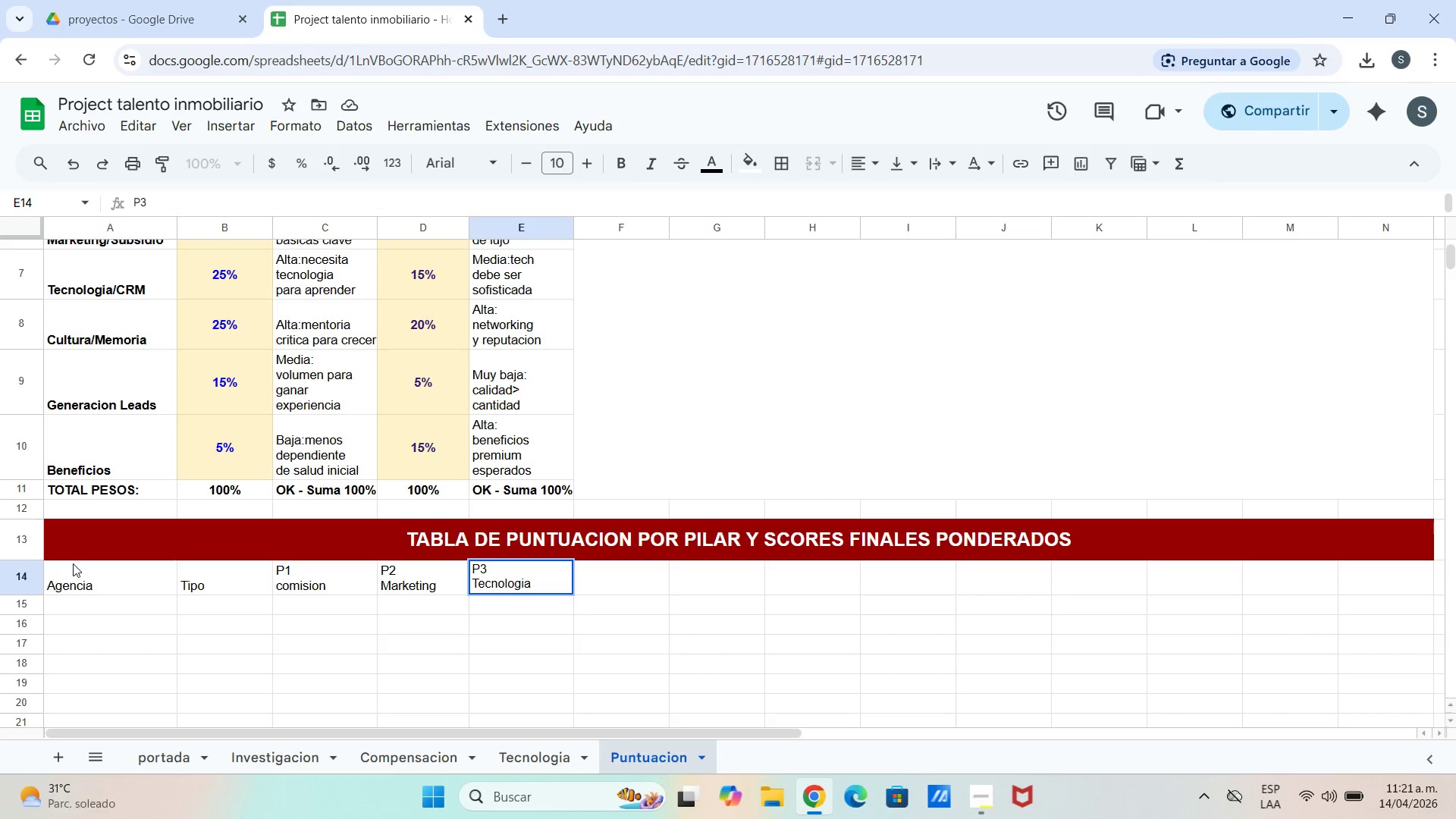 
key(ArrowRight)
 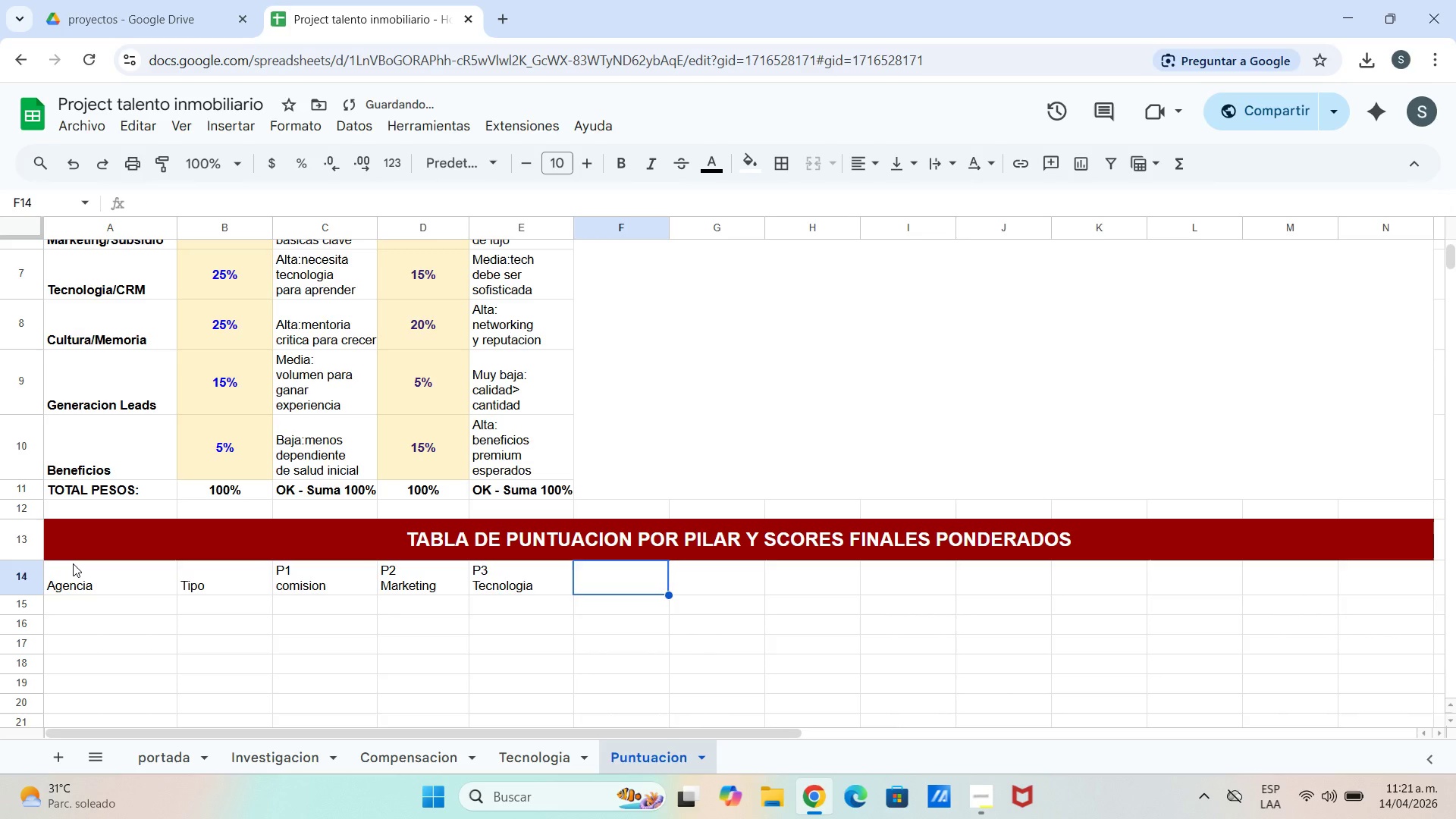 
type(P4)
 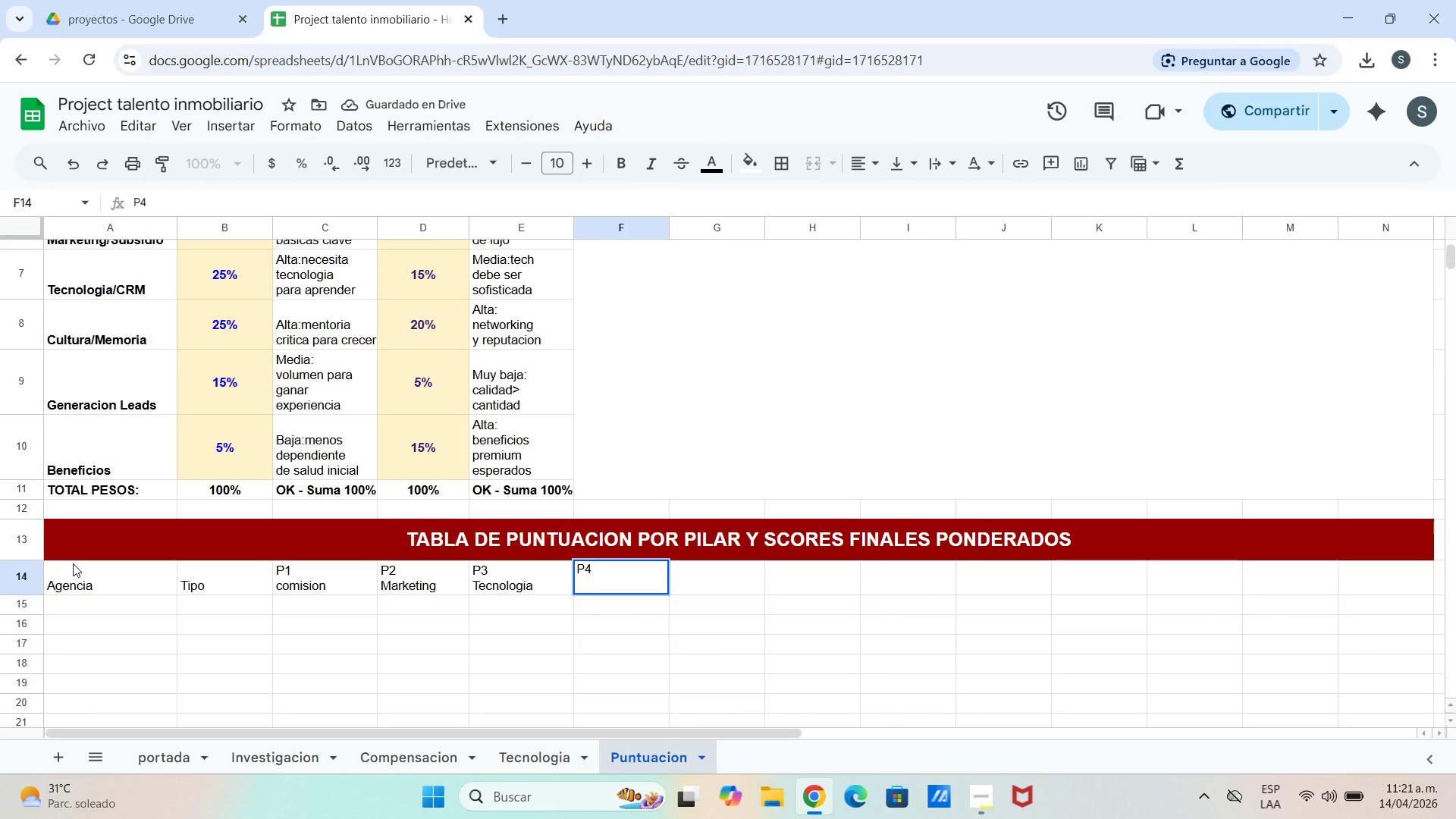 
key(Control+ControlLeft)
 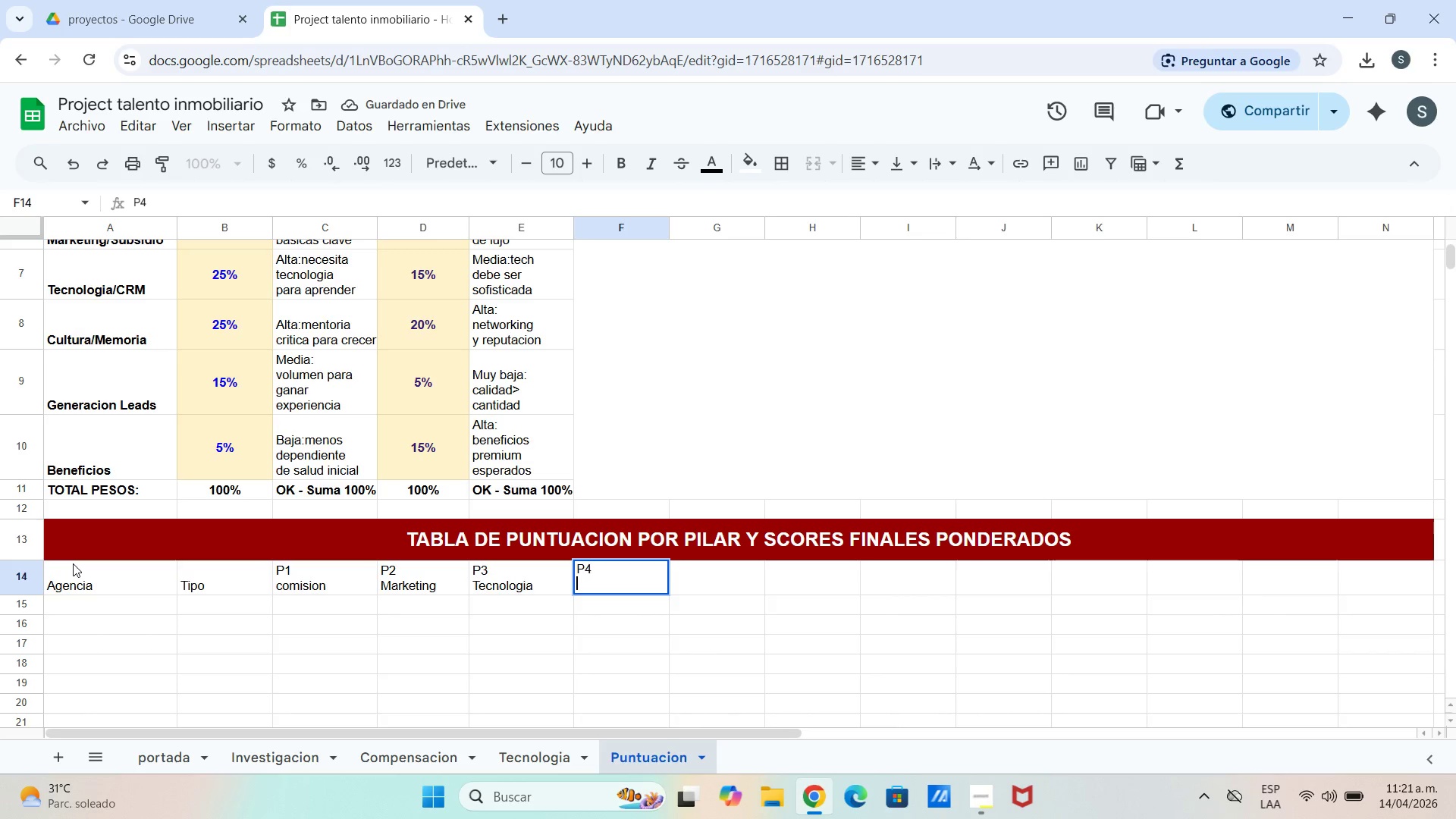 
key(Control+Enter)
 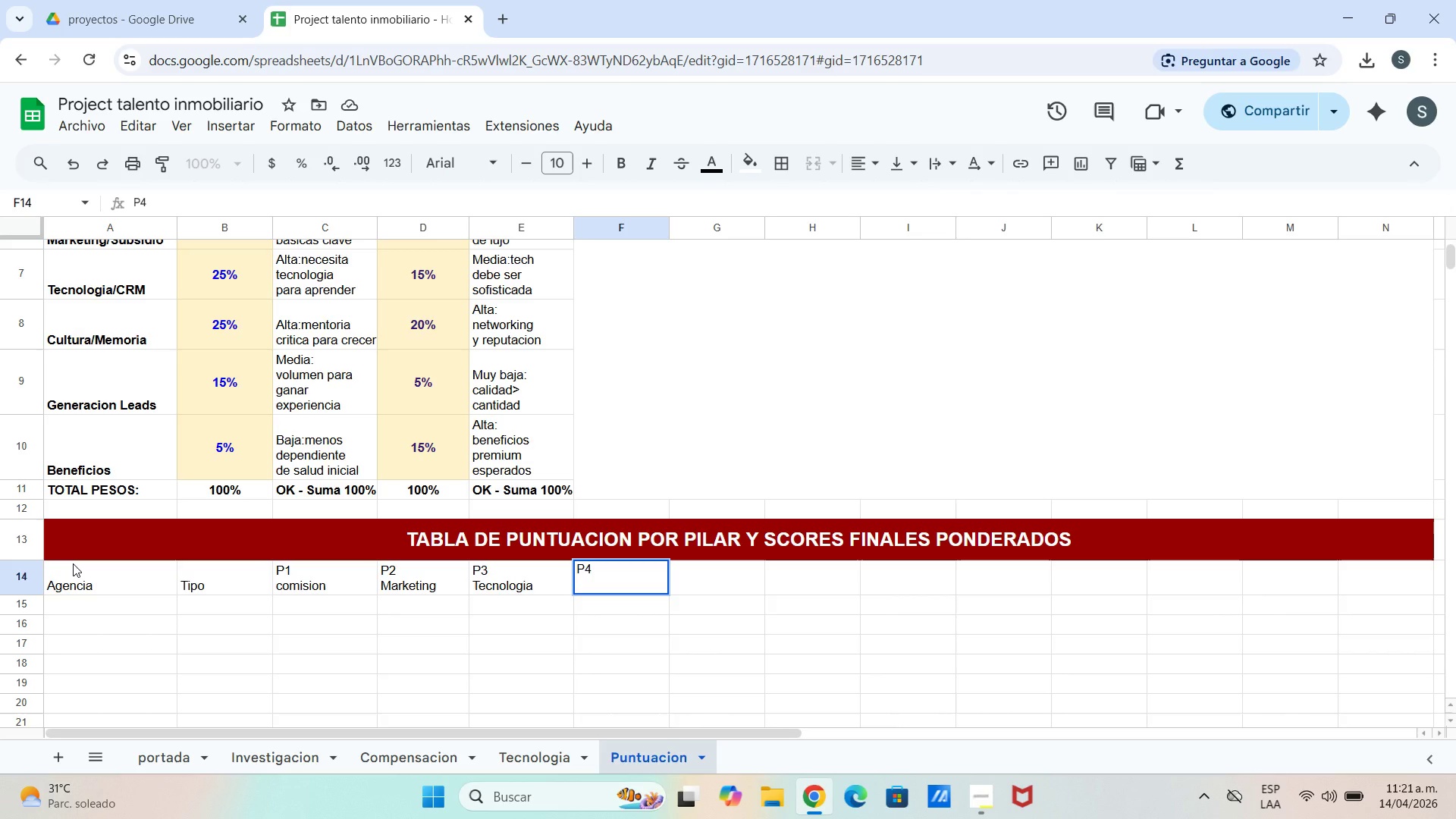 
type(Cultura)
 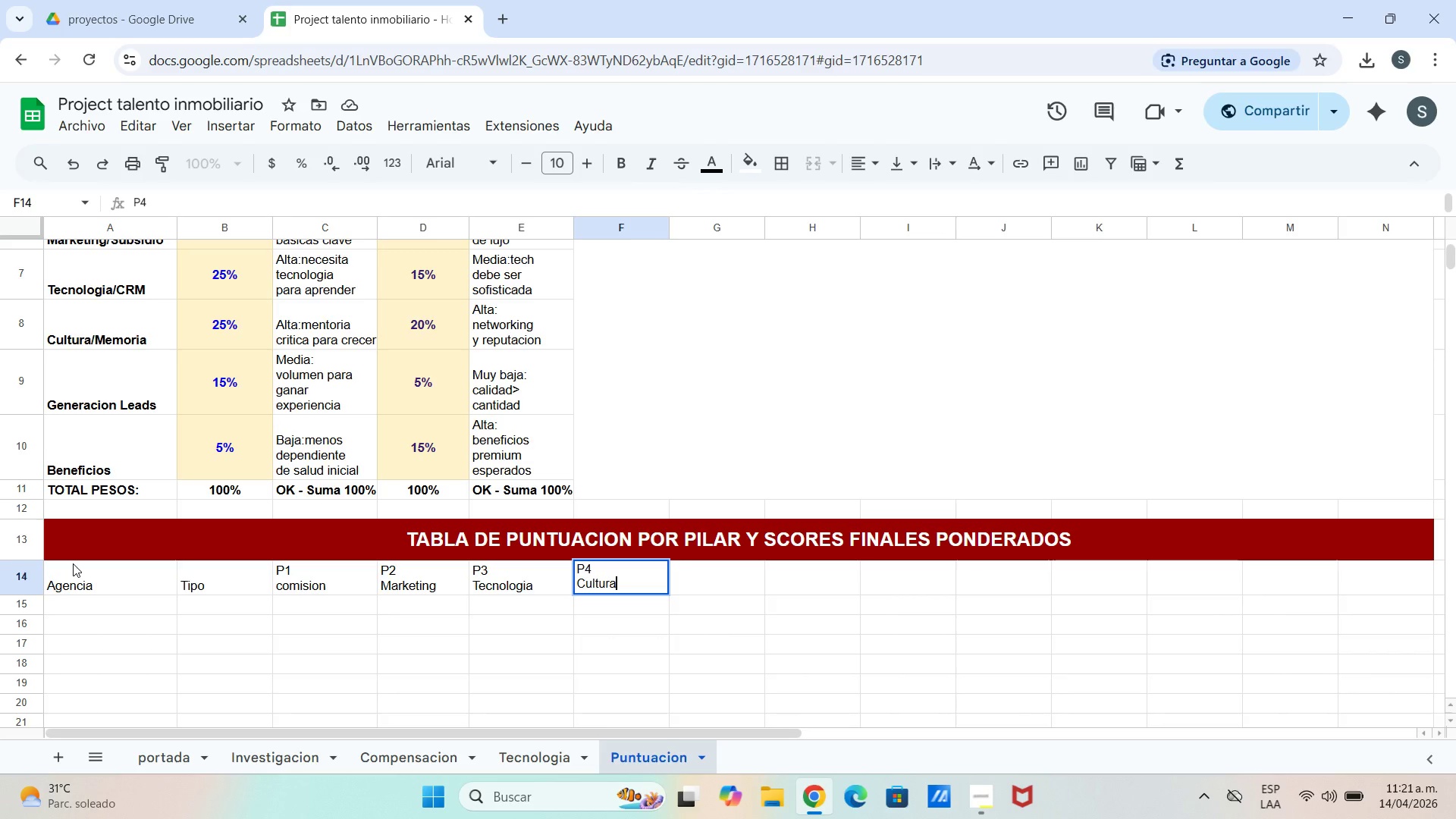 
key(ArrowRight)
 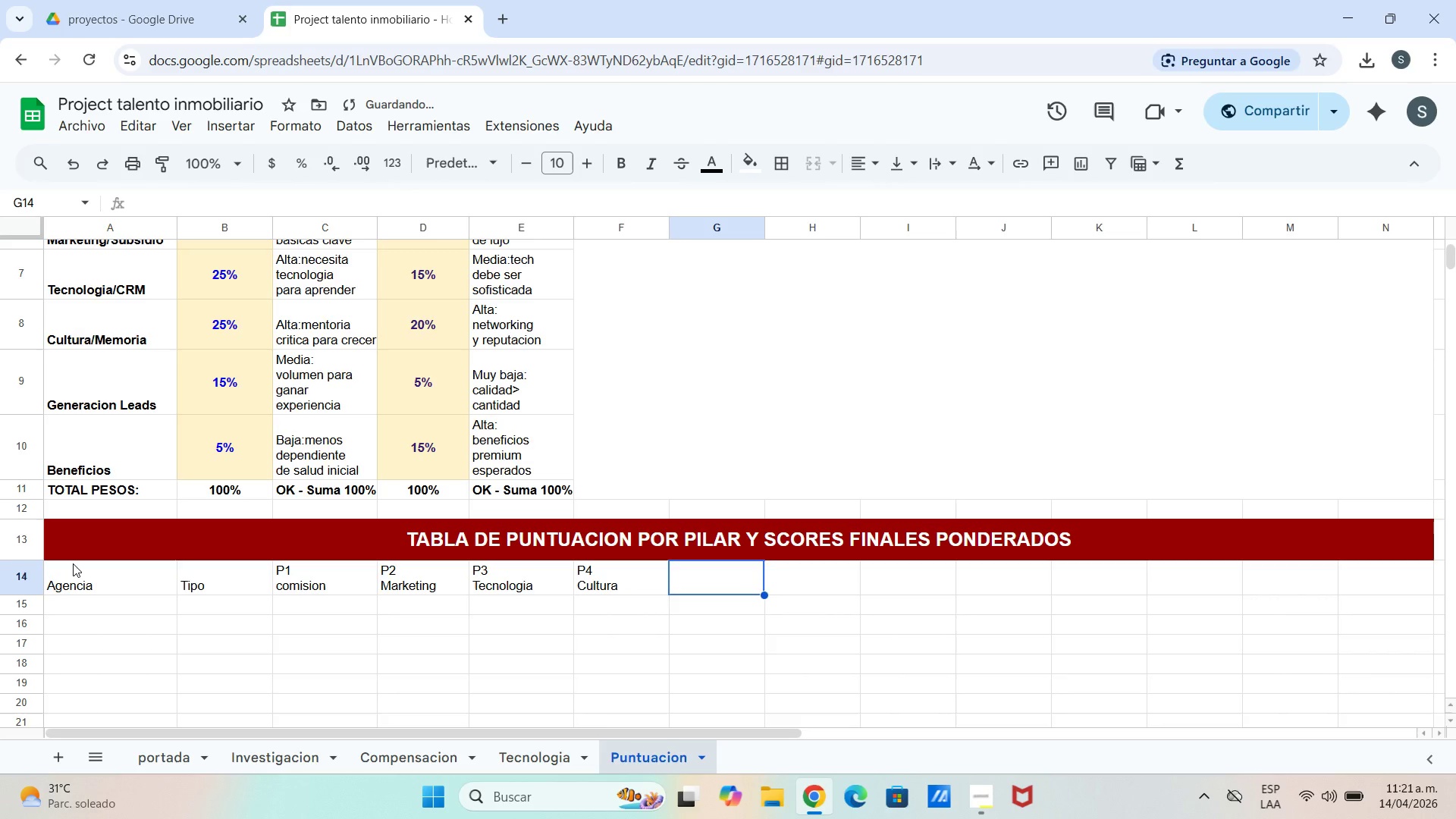 
type(P5)
 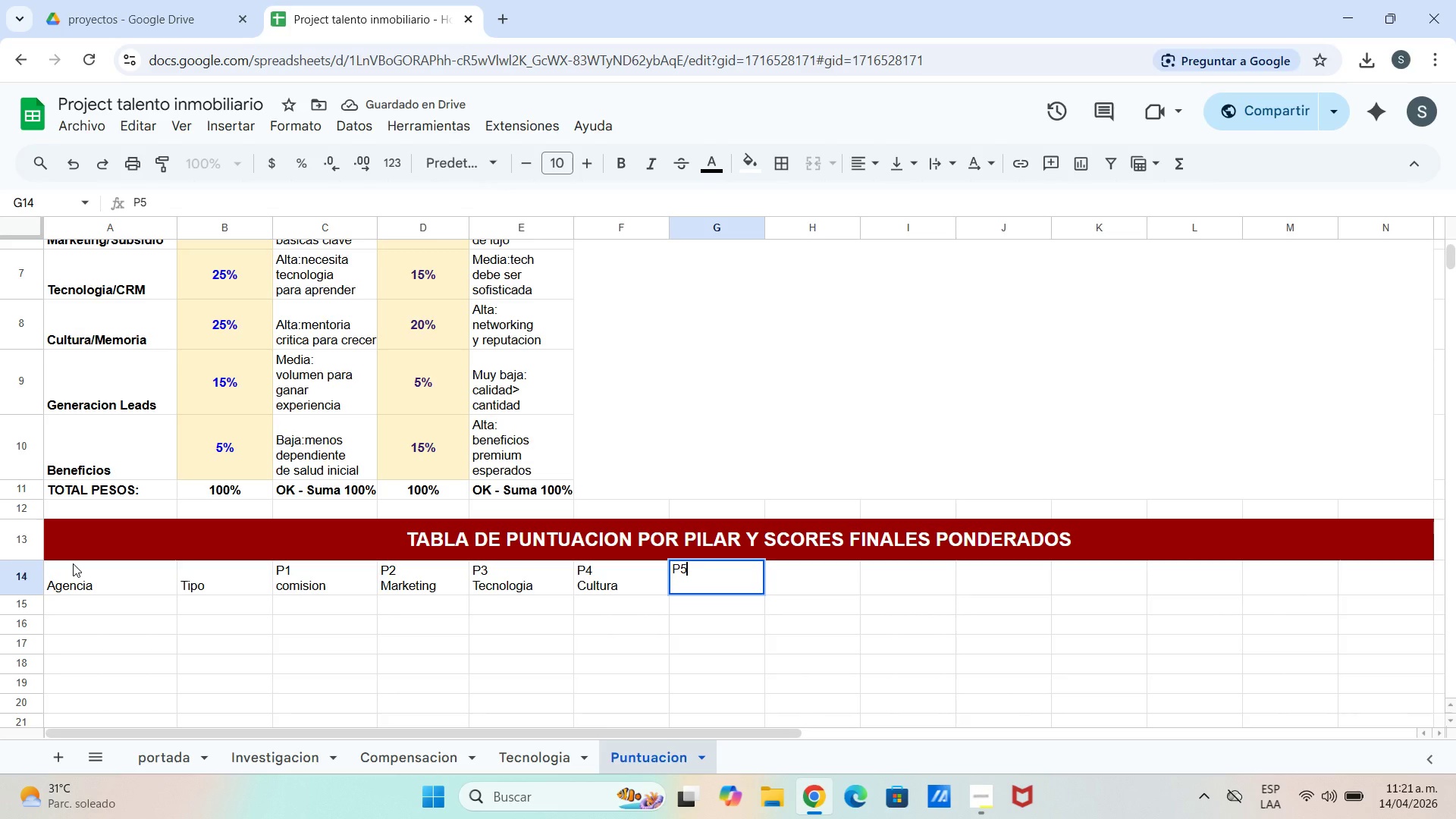 
key(Control+Enter)
 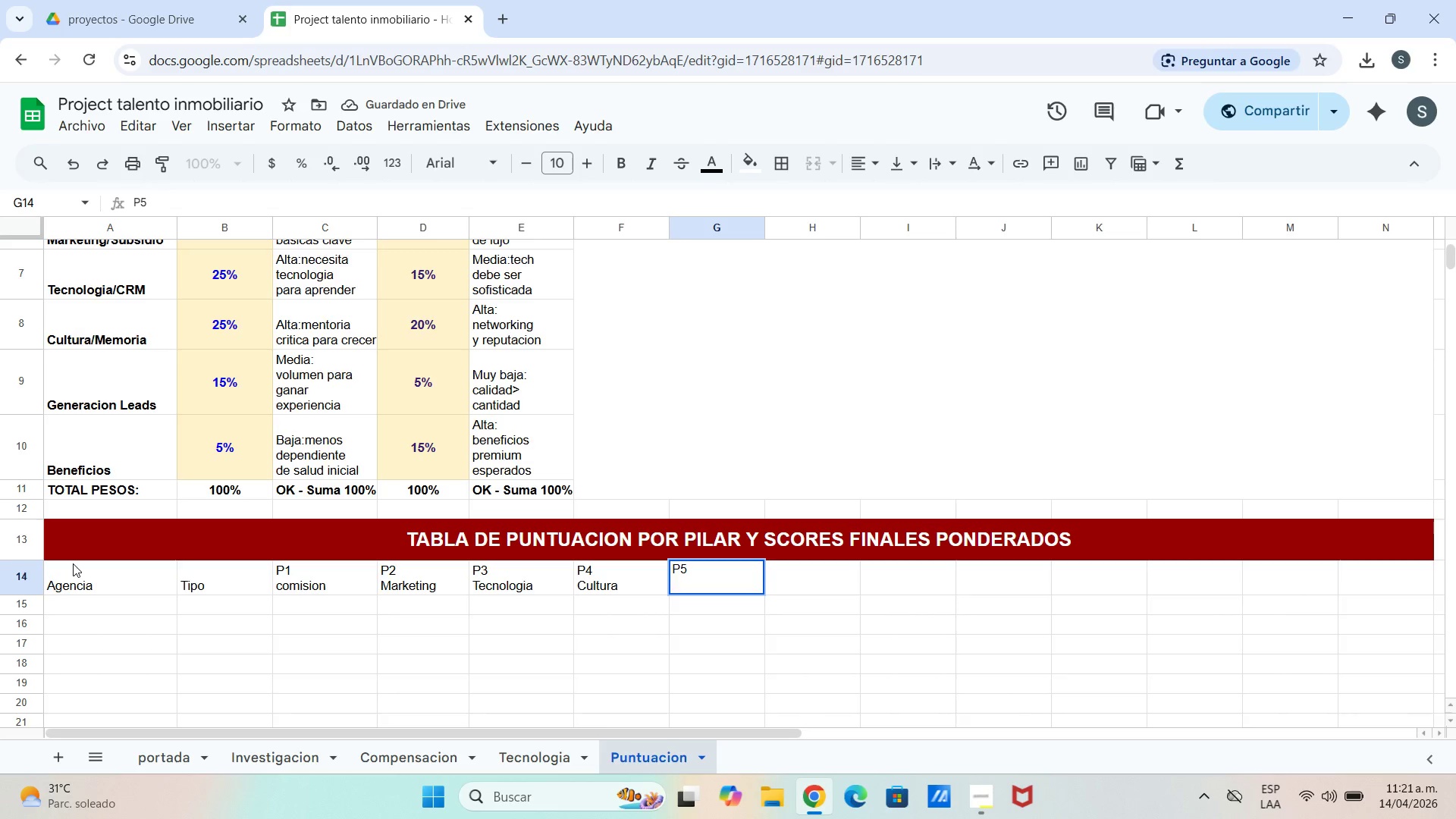 
type(Leadas)
key(Backspace)
key(Backspace)
type(s)
 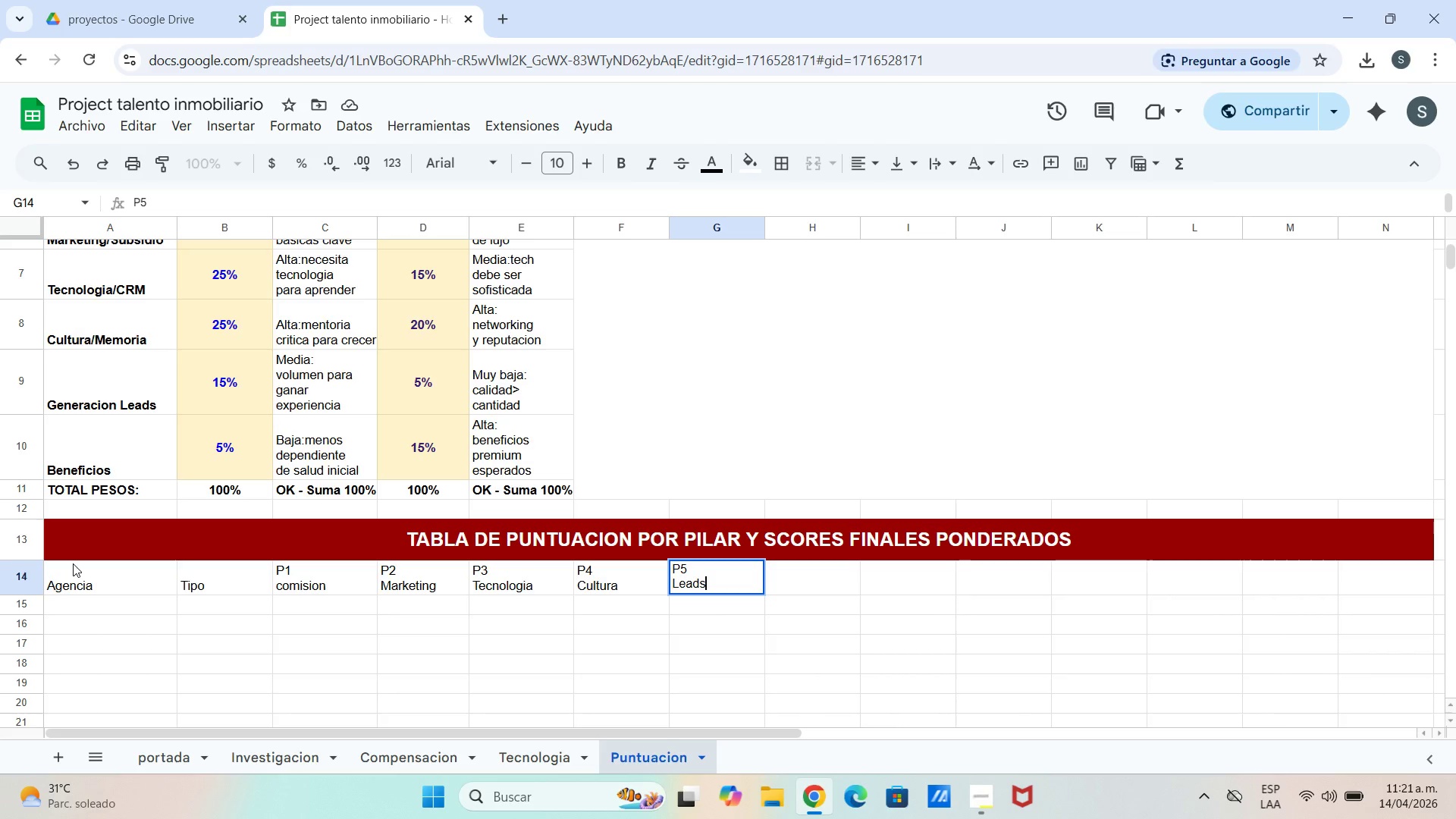 
key(ArrowRight)
 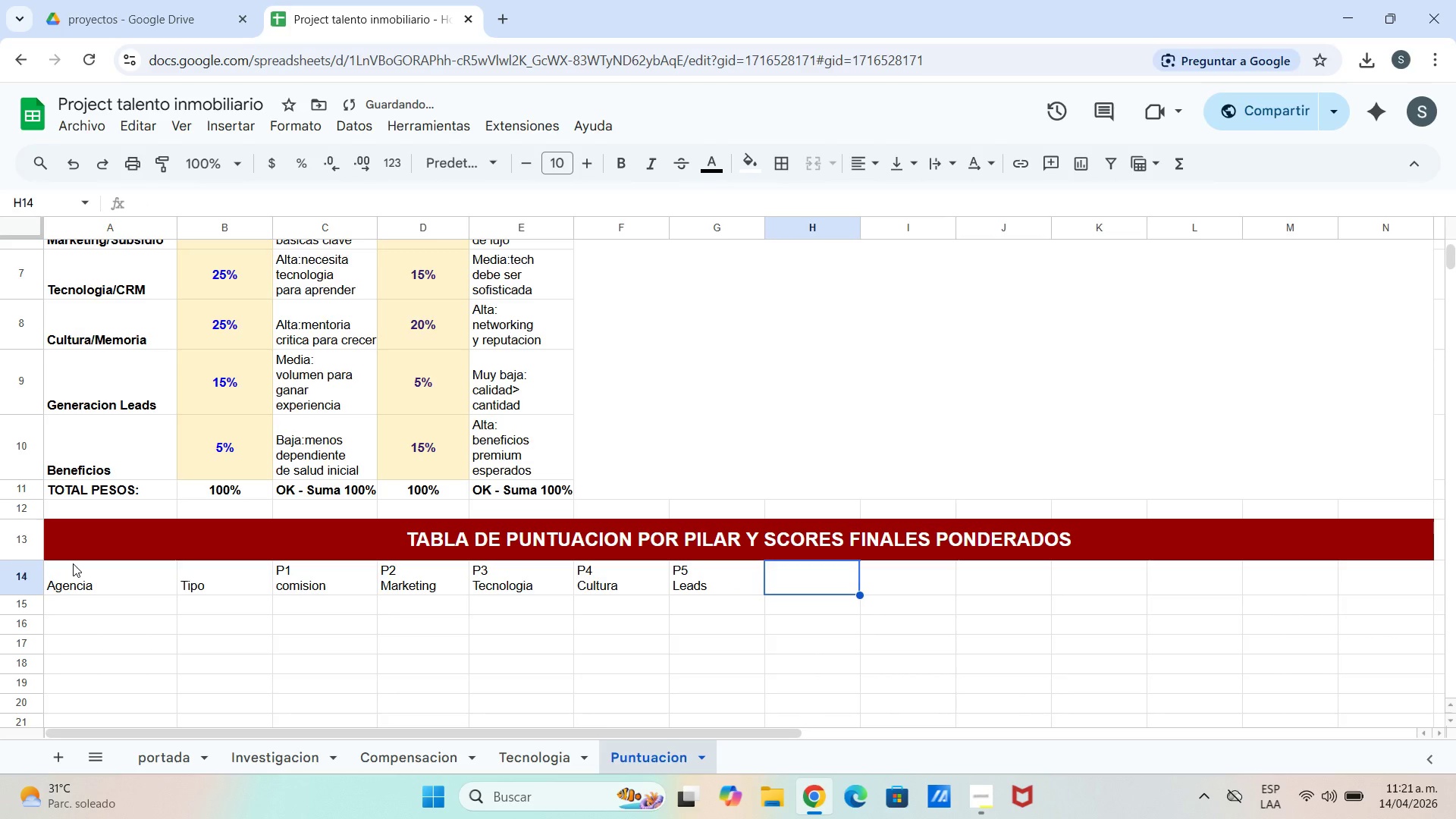 
type(P6)
 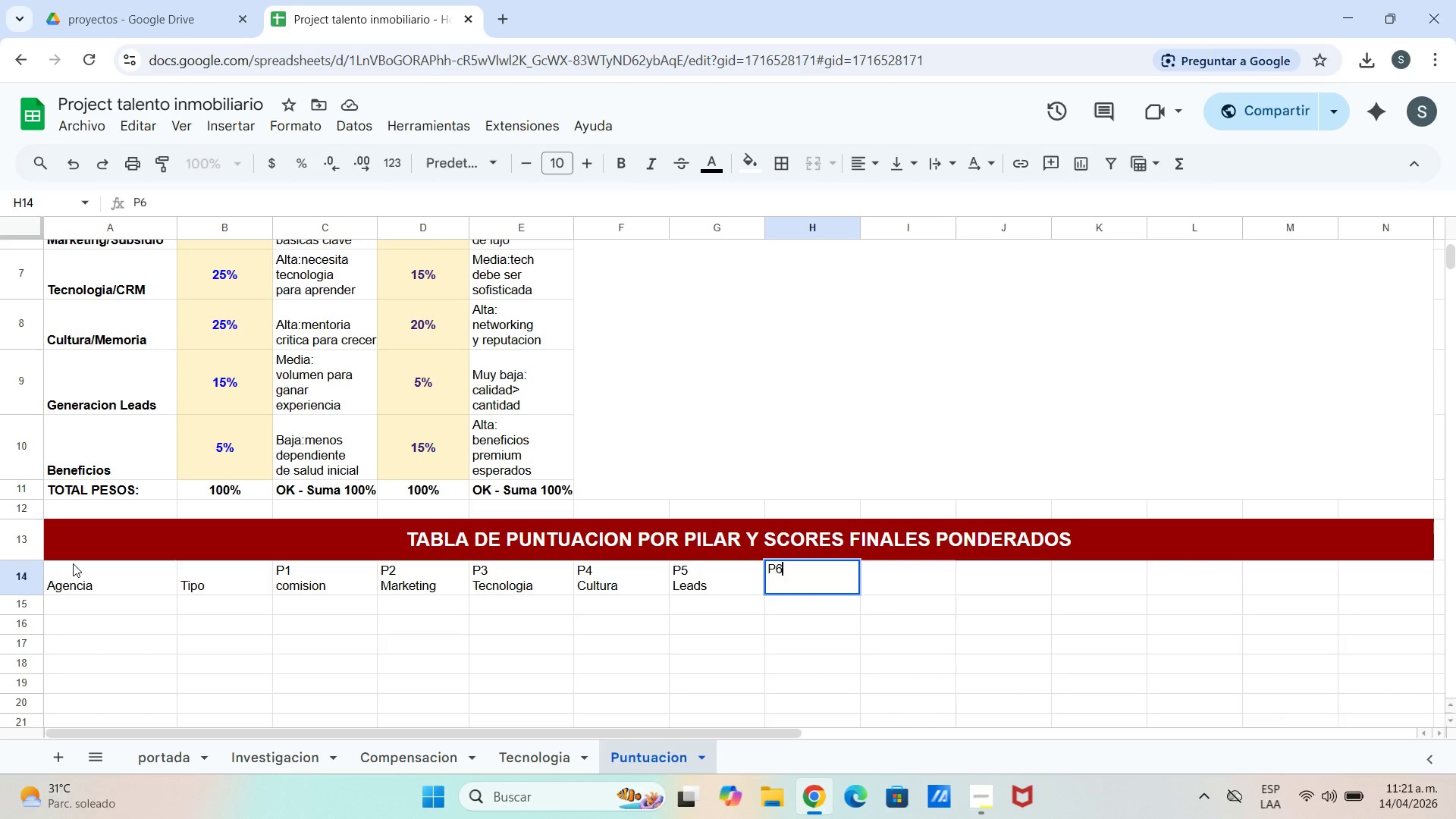 
key(Control+Enter)
 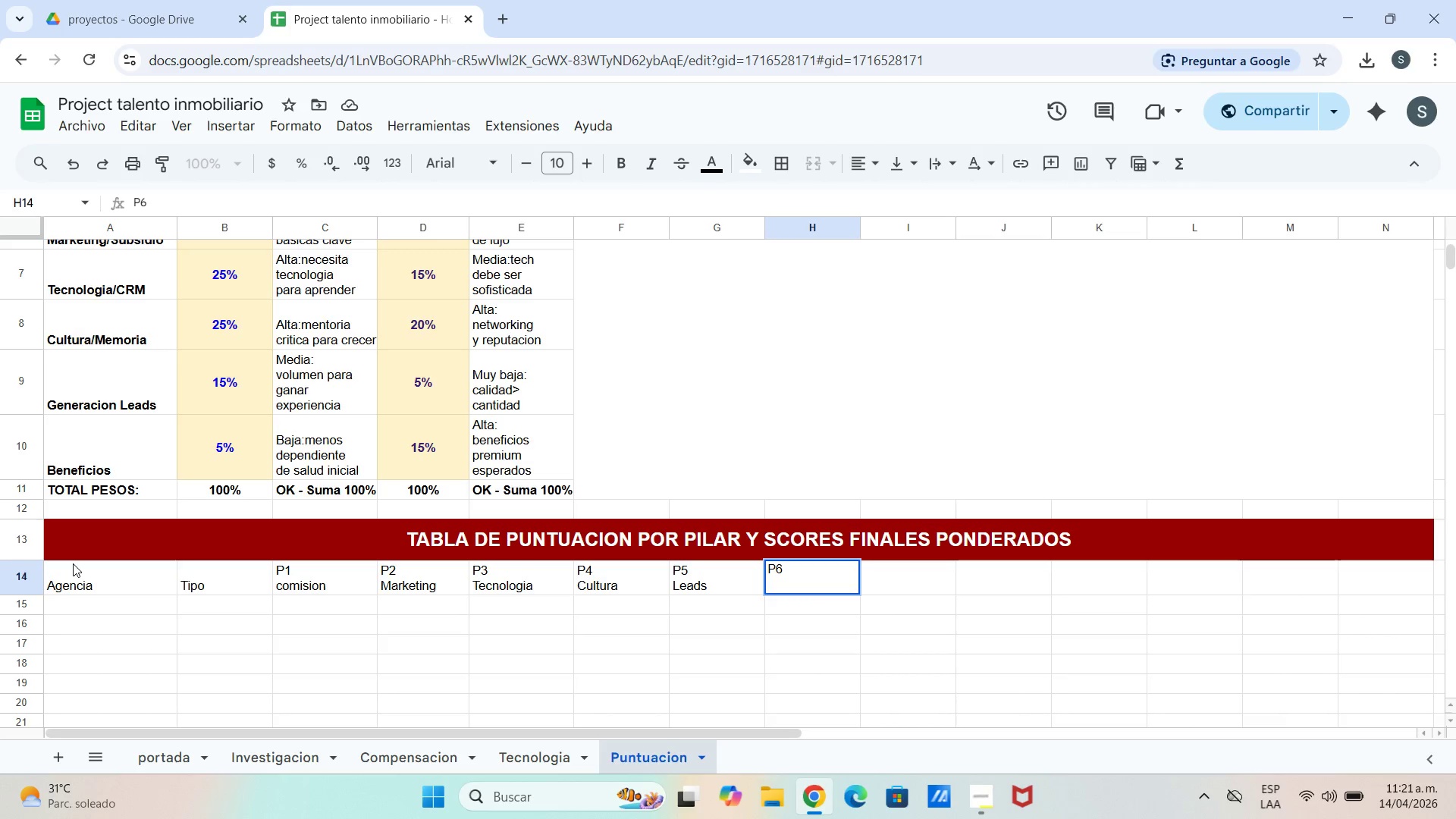 
type(Beneficios)
 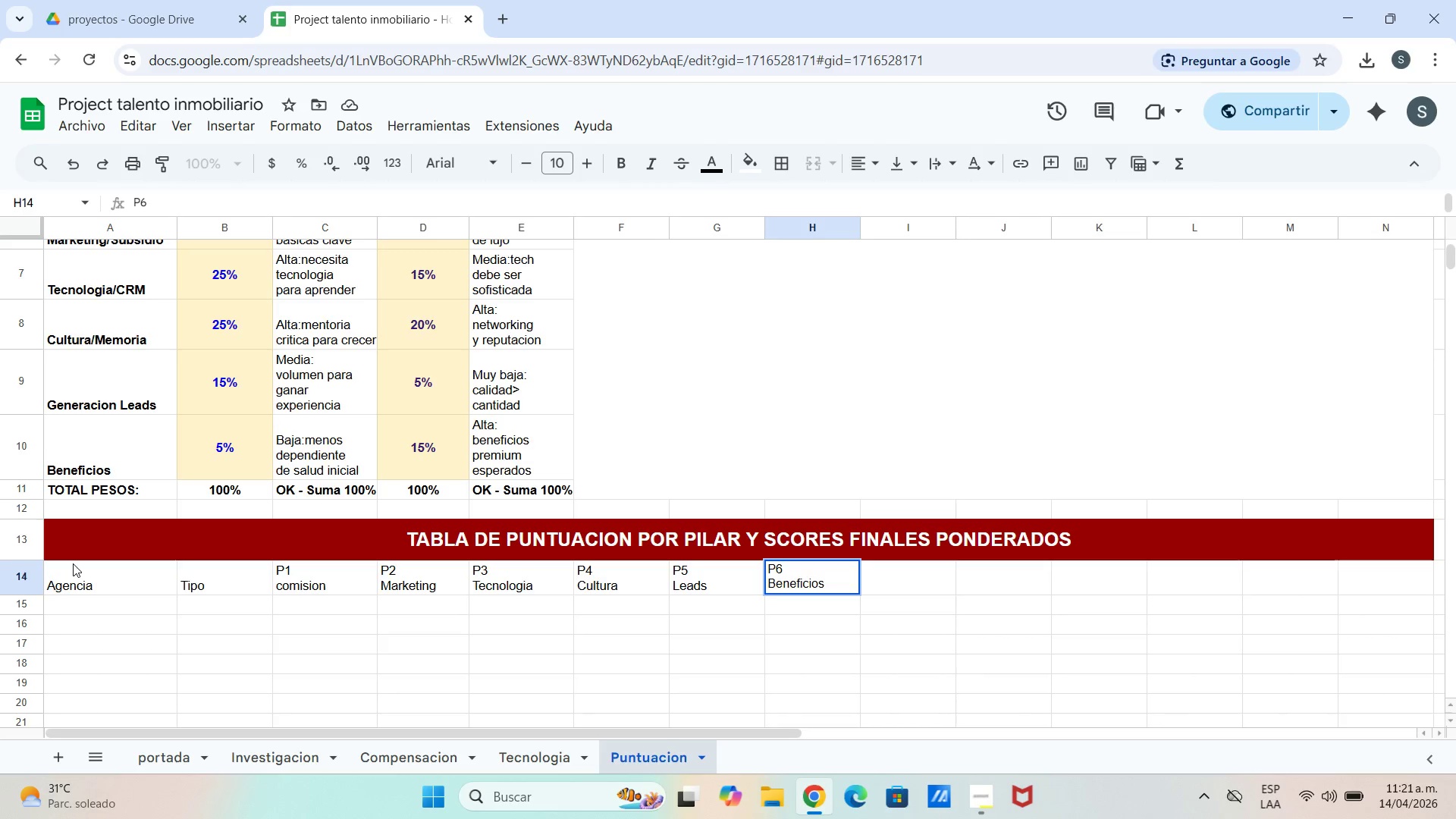 
key(ArrowRight)
 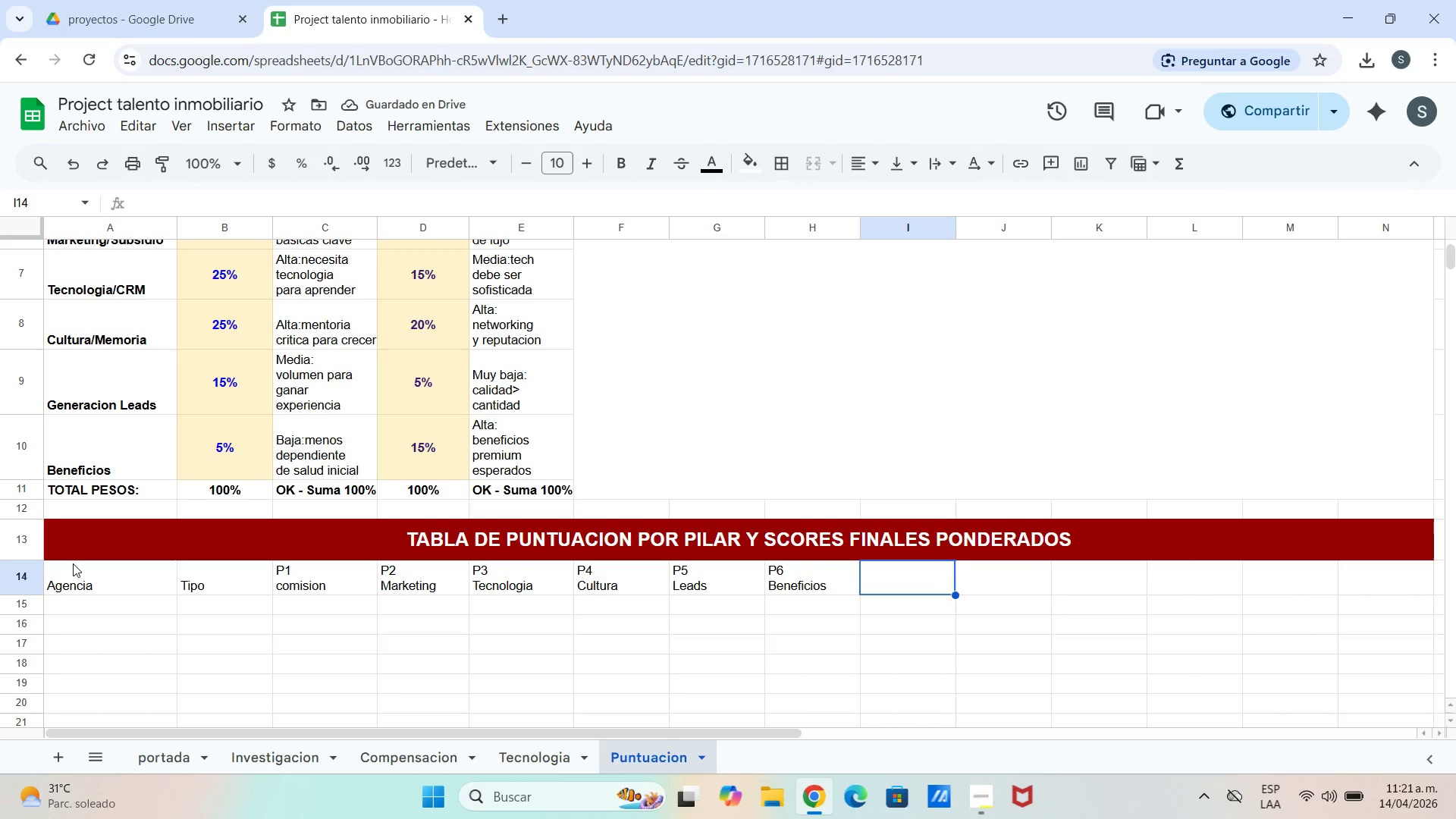 
type(Score)
 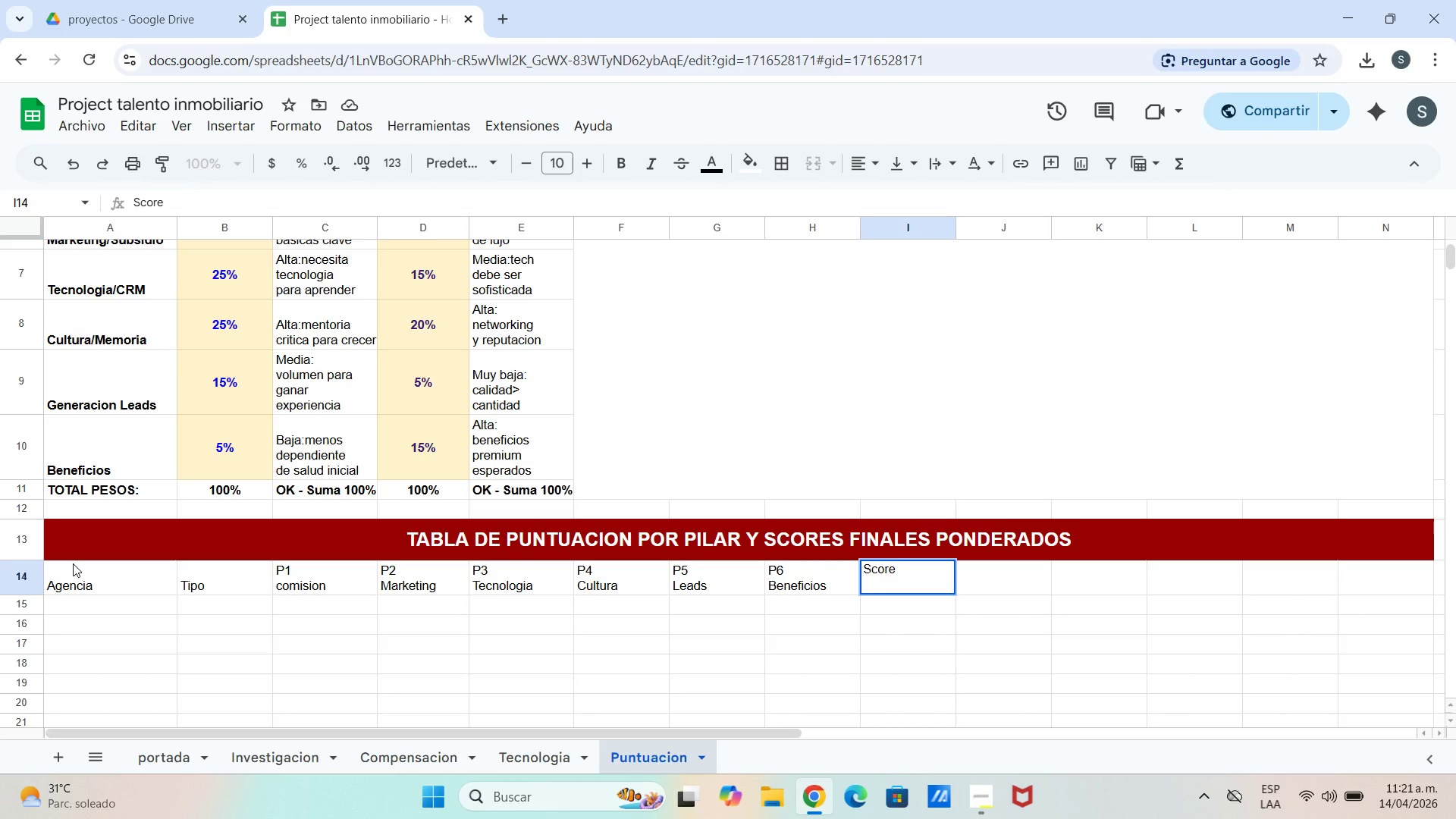 
key(Control+Enter)
 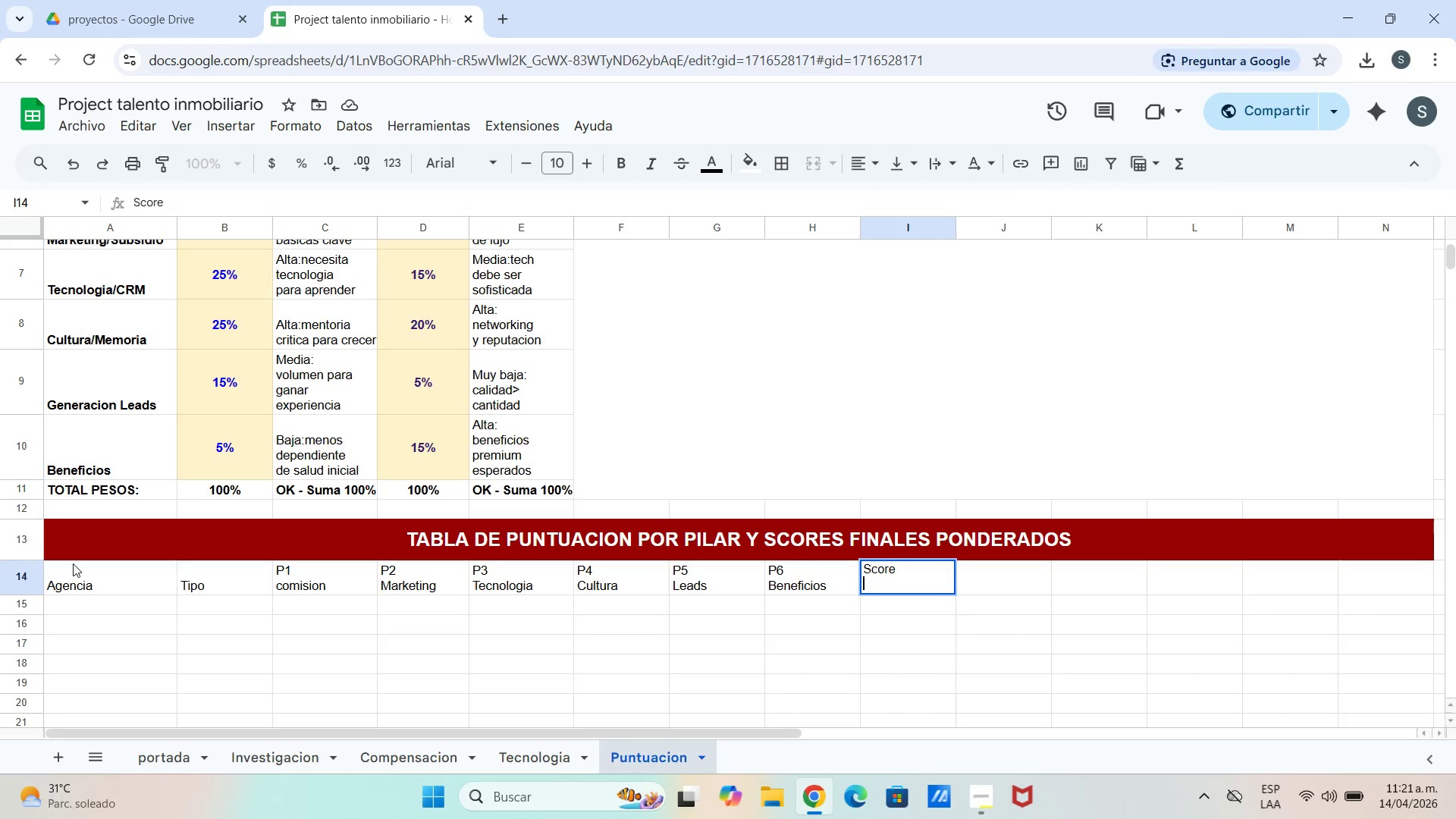 
type(Agente Nuevo)
 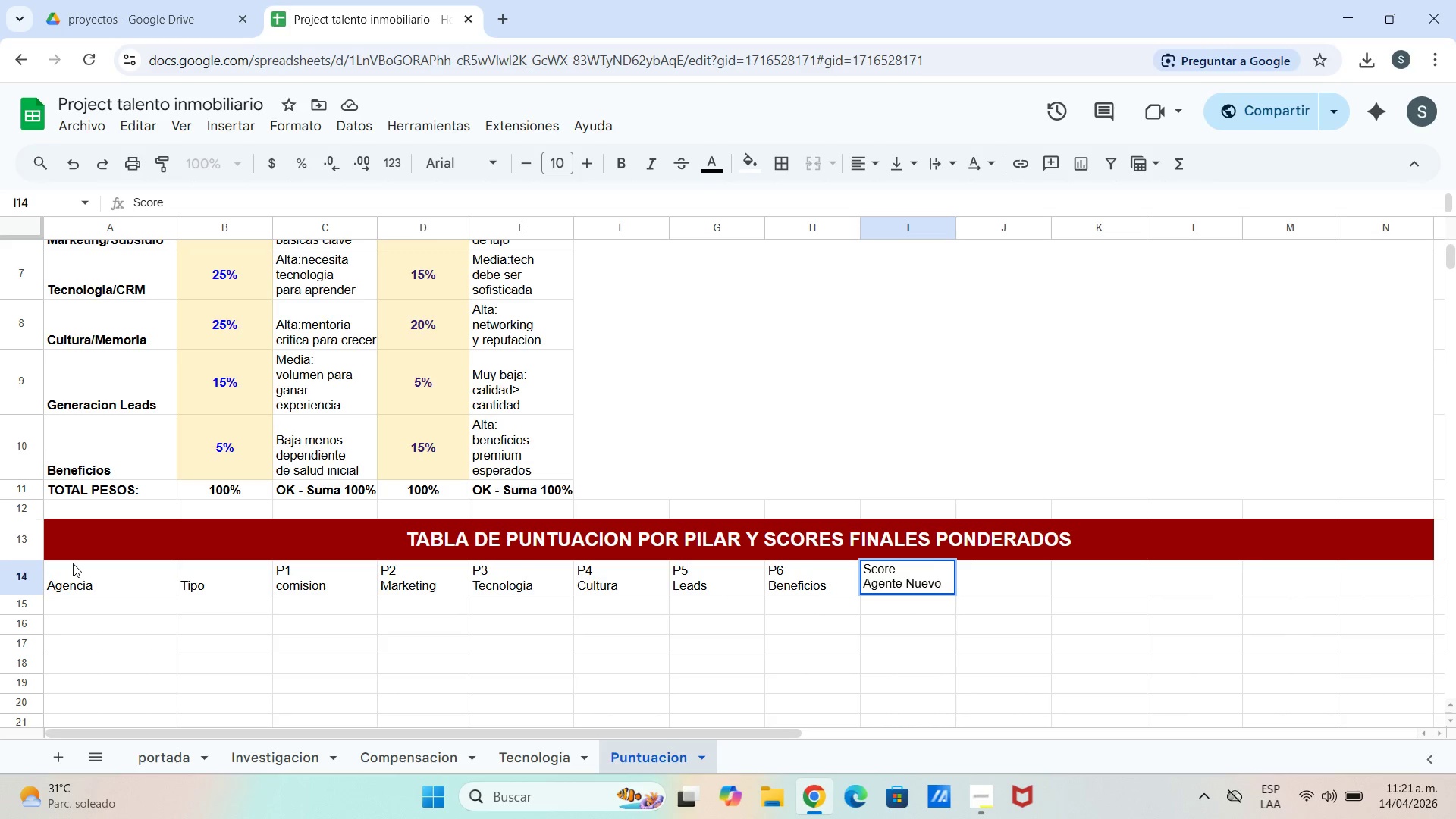 
key(ArrowRight)
 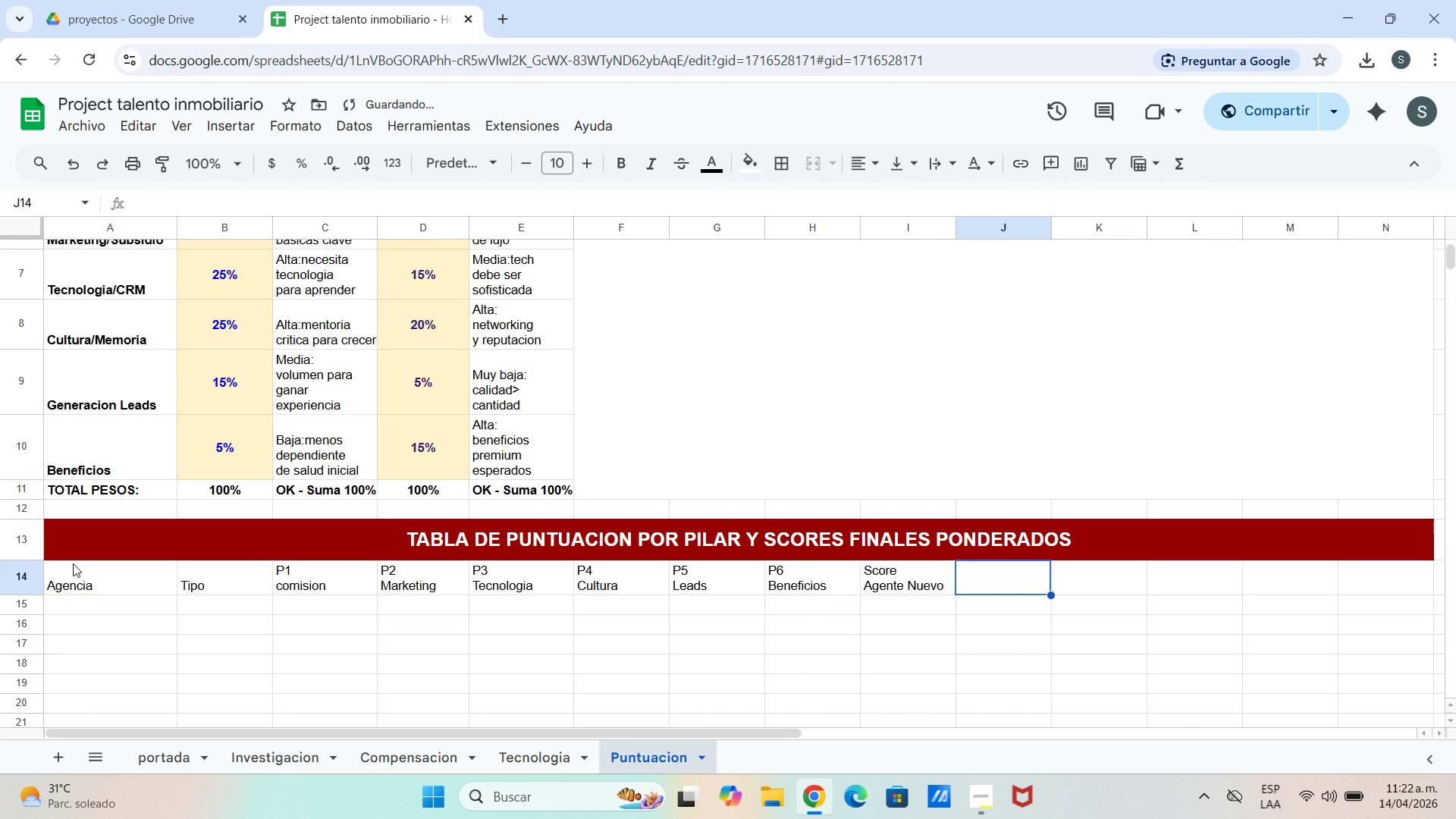 
type(Ranking)
 